 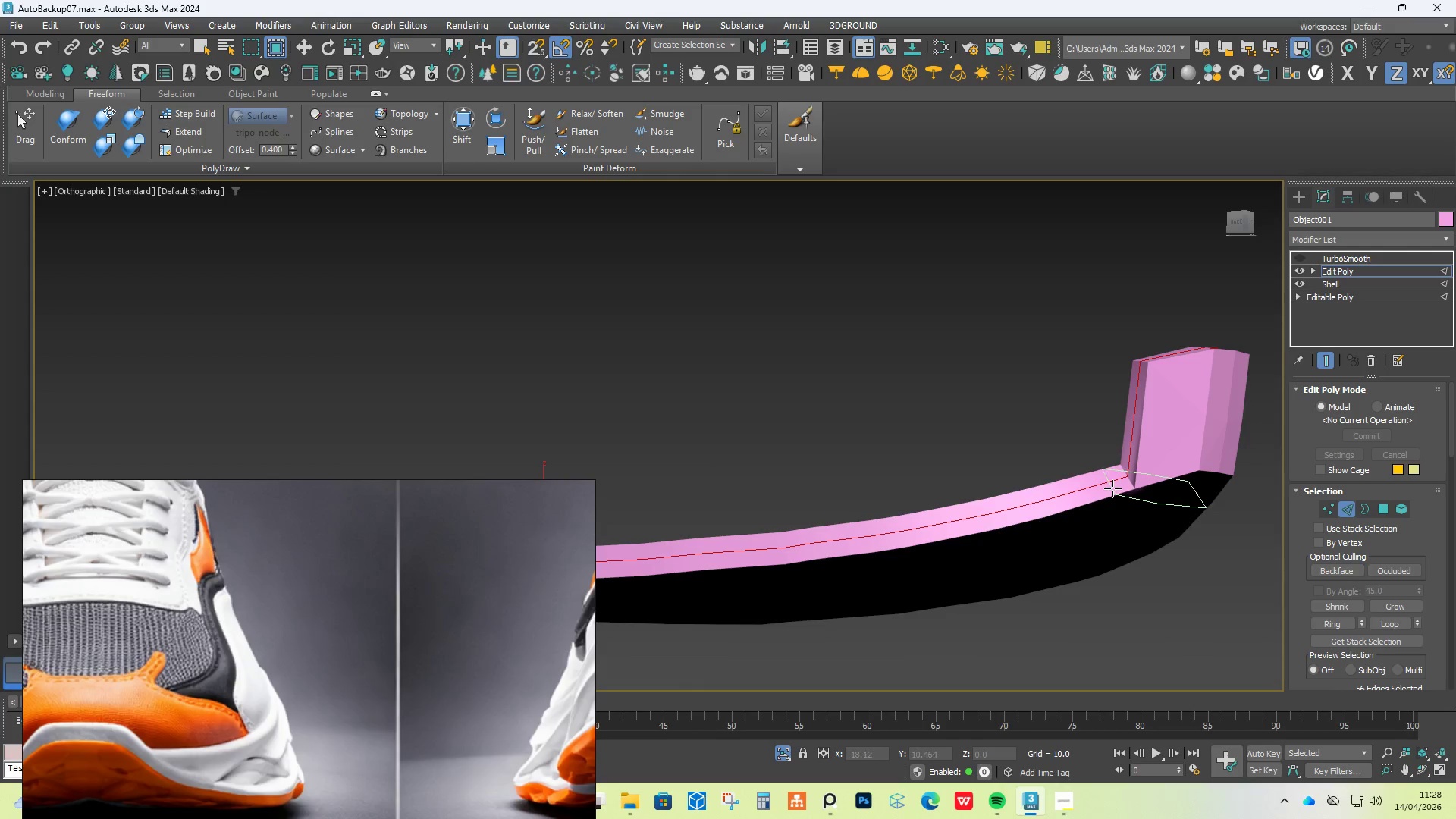 
key(Control+Z)
 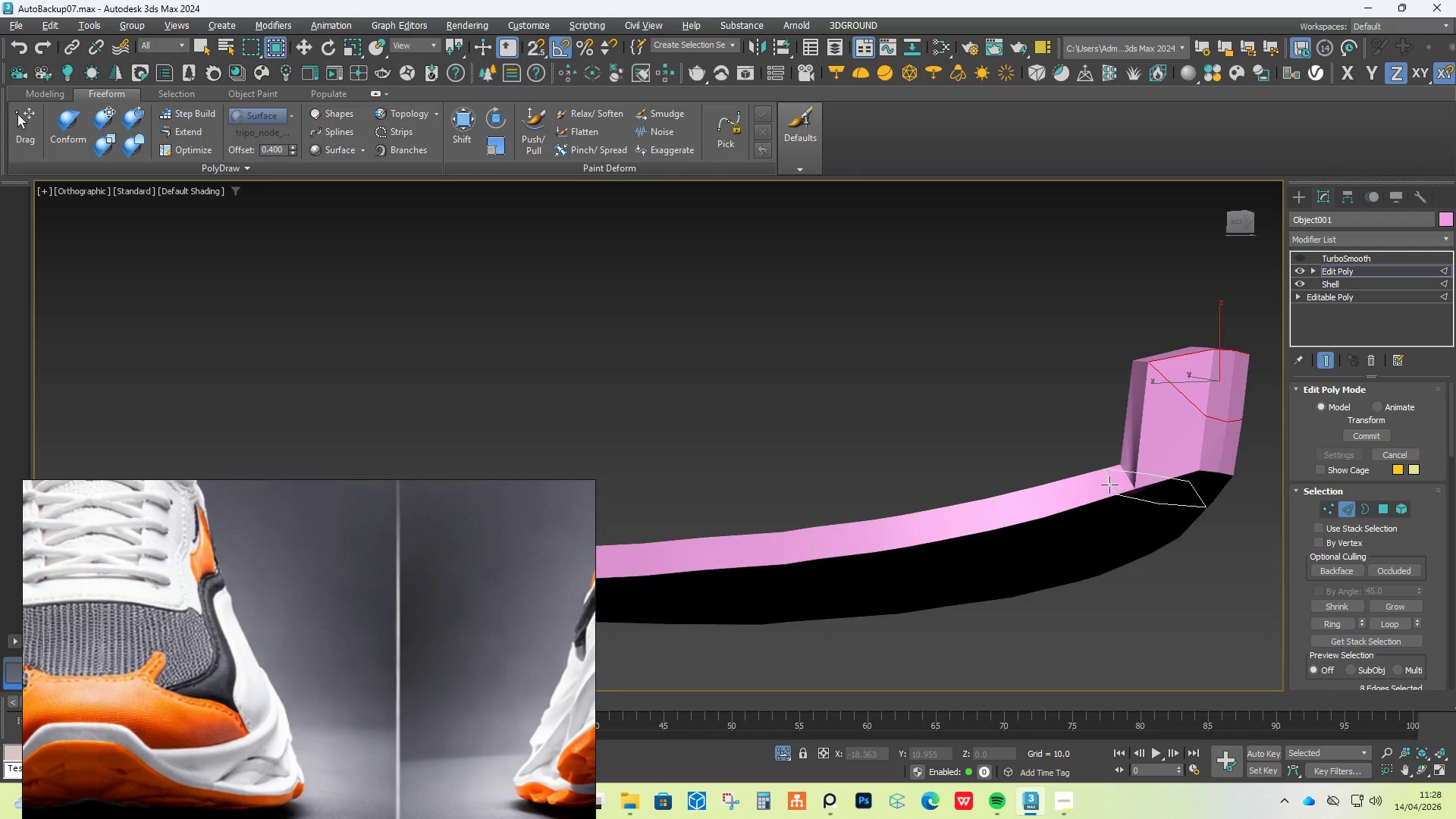 
scroll: coordinate [1108, 484], scroll_direction: up, amount: 4.0
 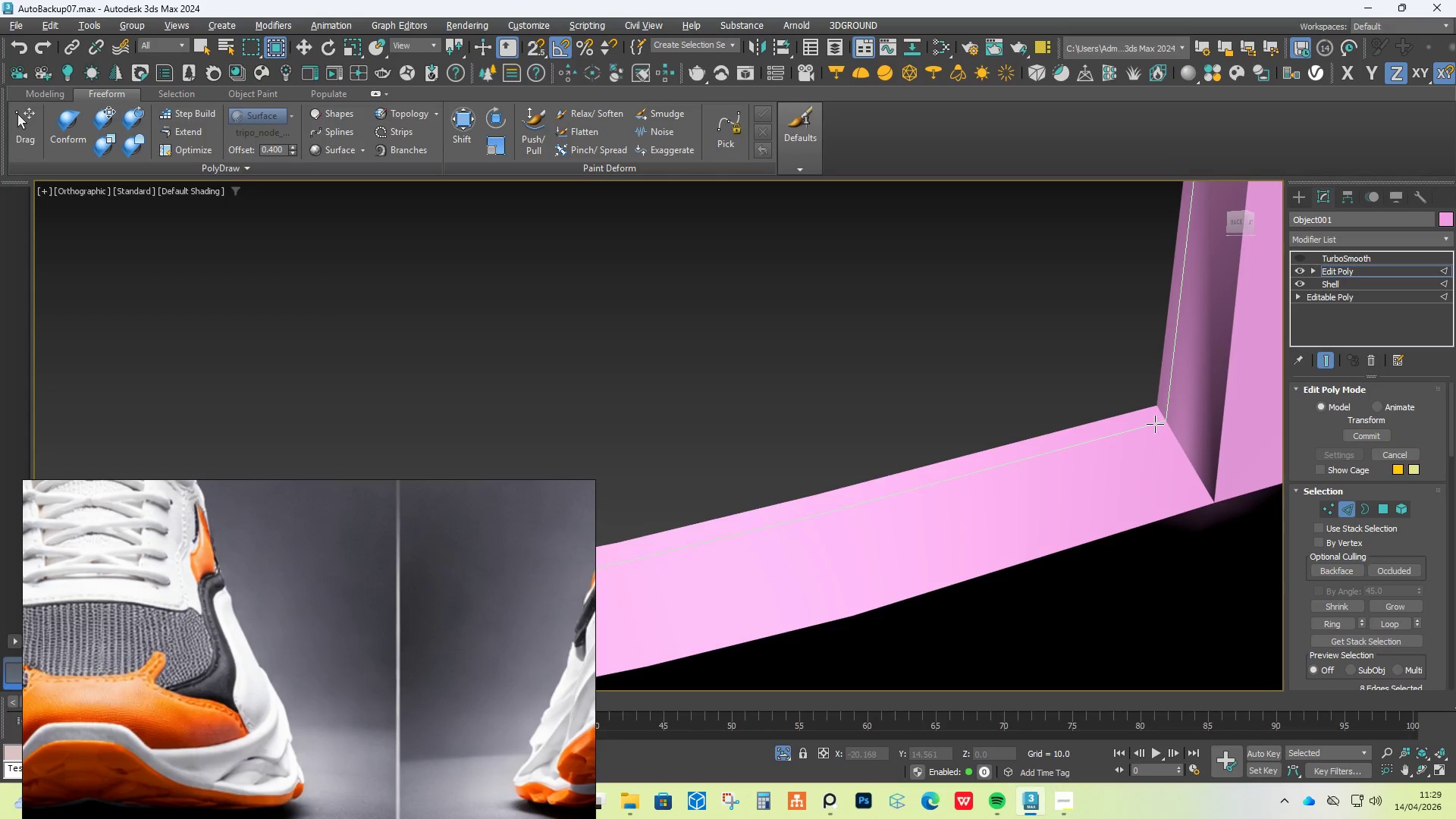 
left_click([1157, 421])
 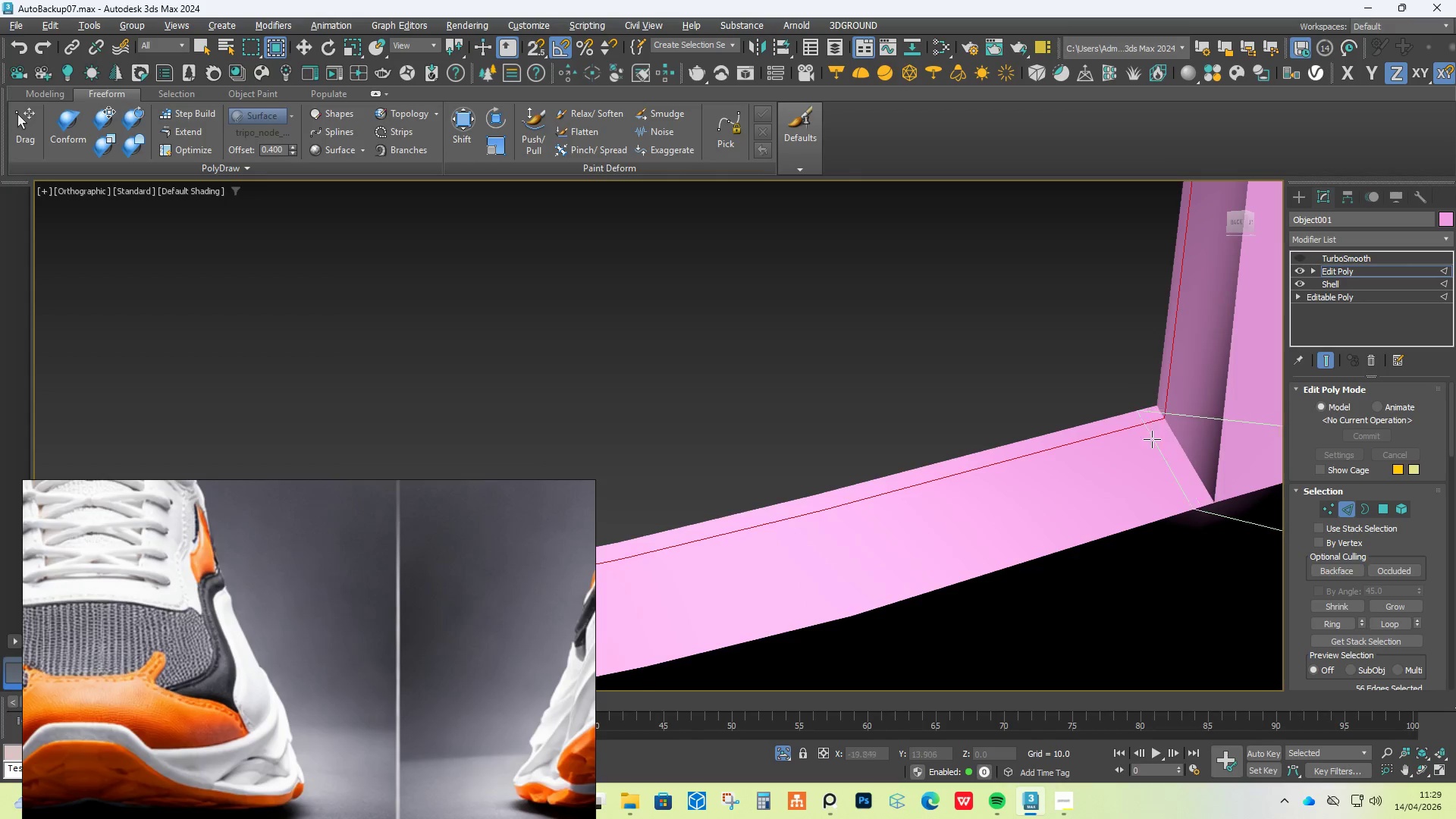 
scroll: coordinate [1151, 442], scroll_direction: down, amount: 1.0
 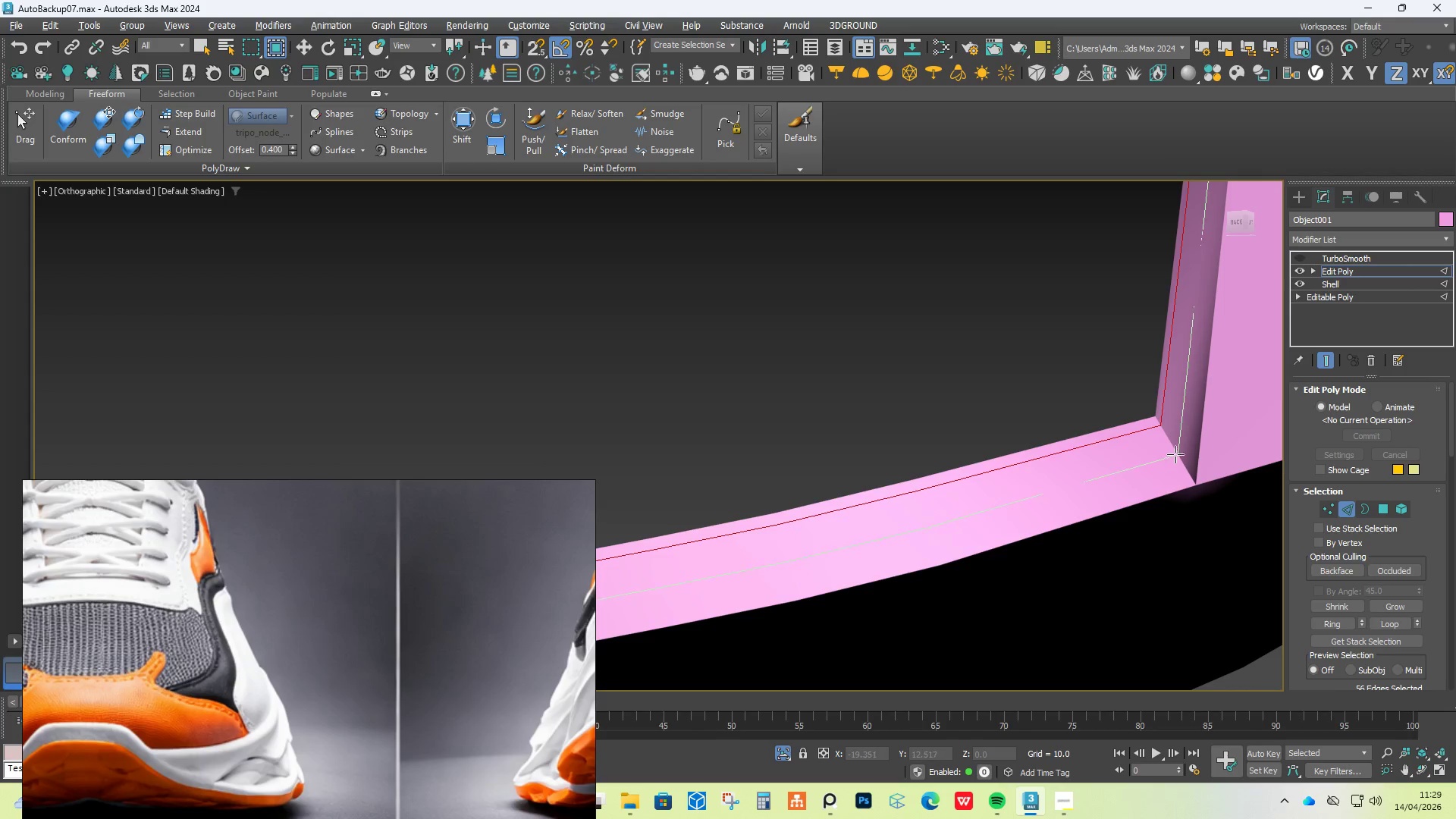 
left_click([1182, 472])
 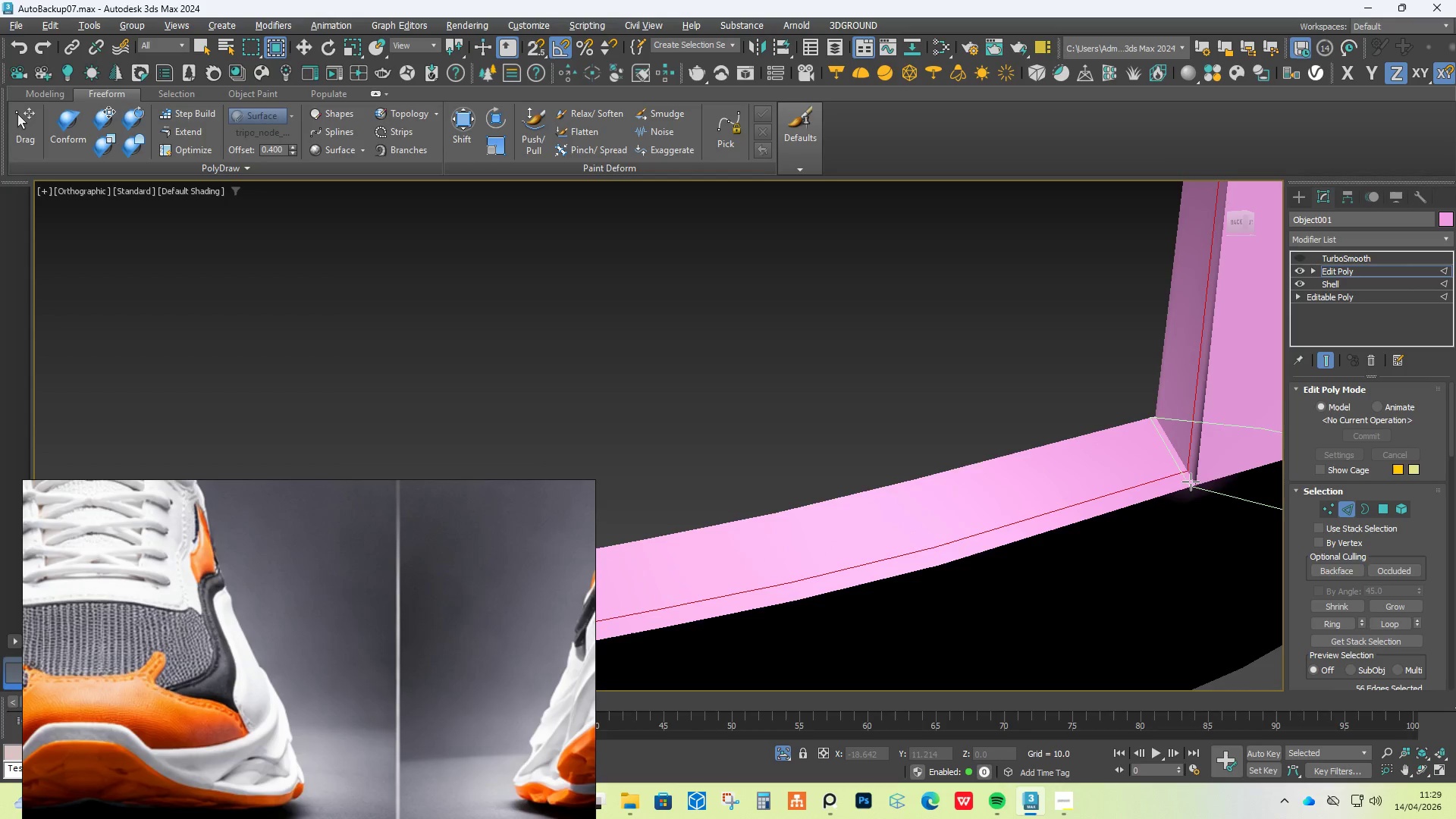 
right_click([1191, 485])
 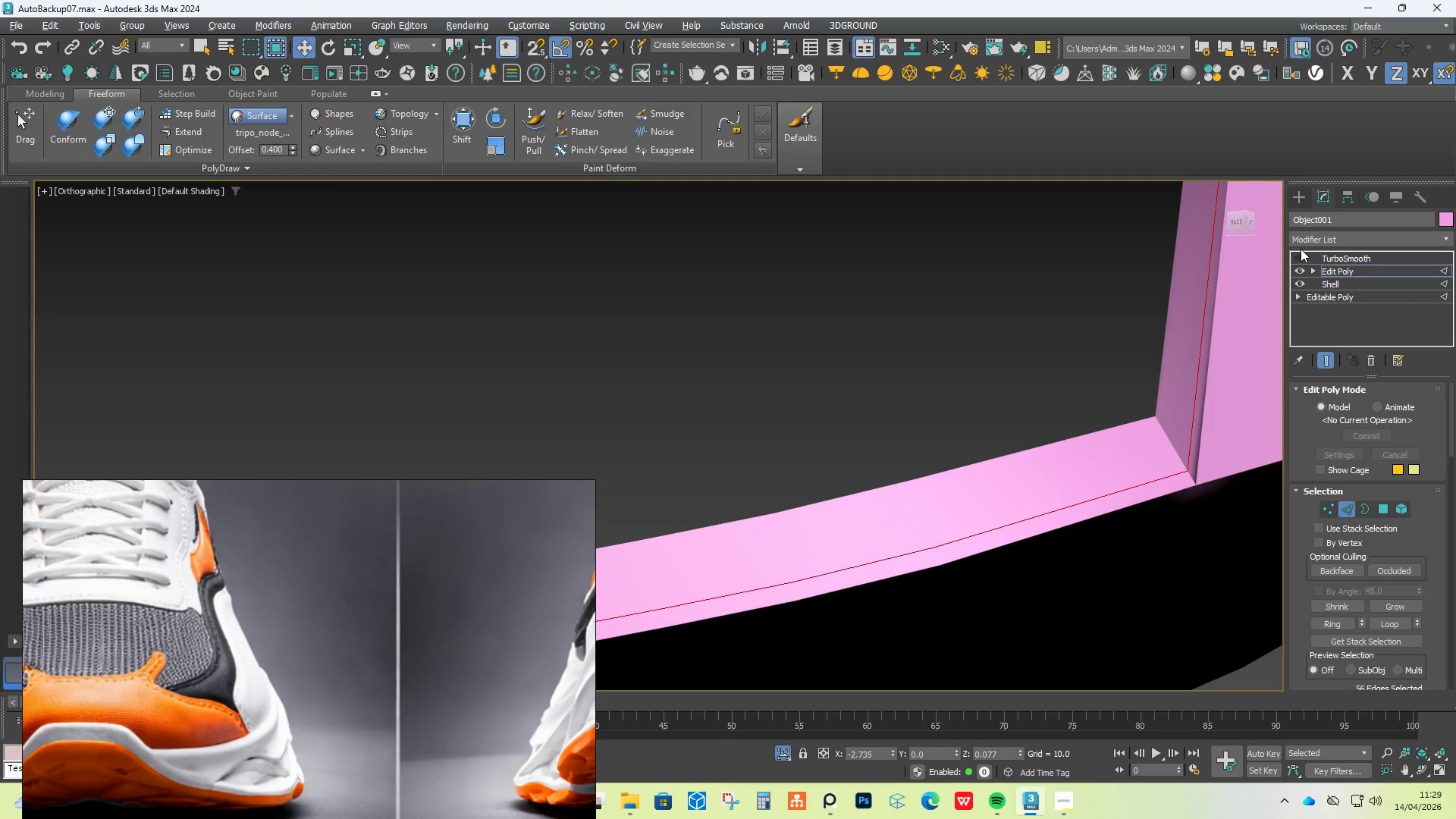 
left_click([1301, 256])
 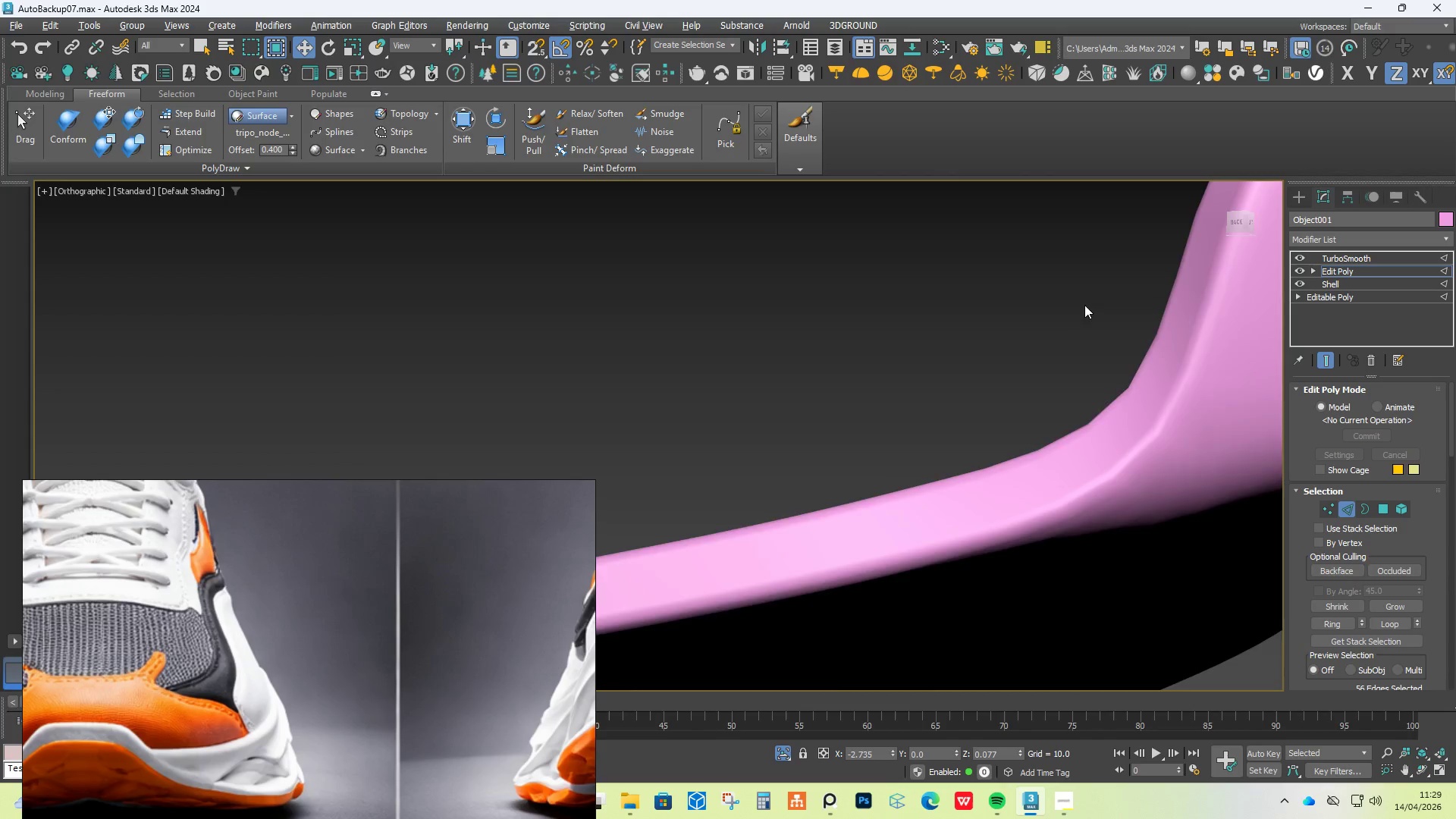 
hold_key(key=AltLeft, duration=1.52)
 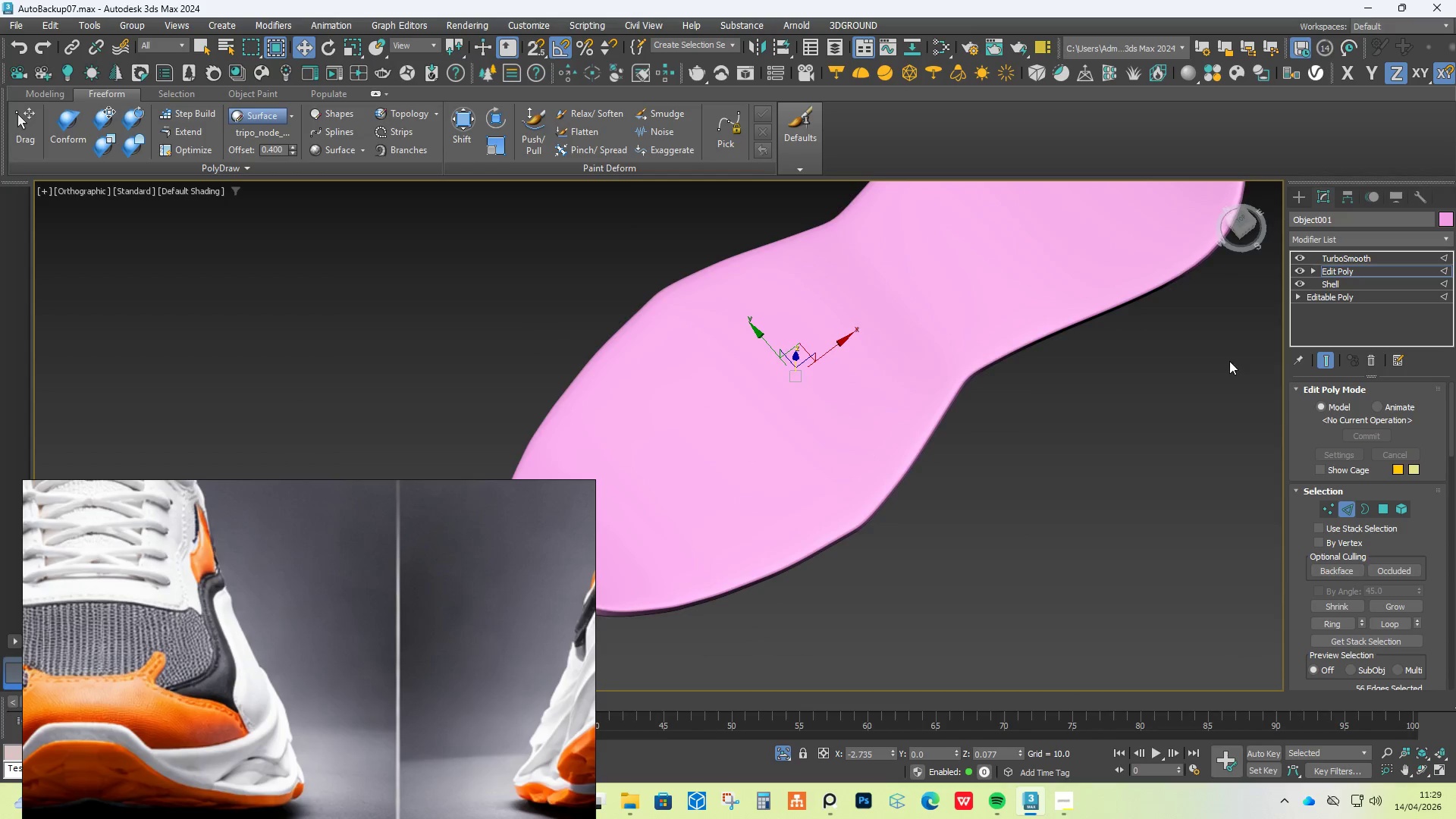 
scroll: coordinate [1067, 317], scroll_direction: down, amount: 5.0
 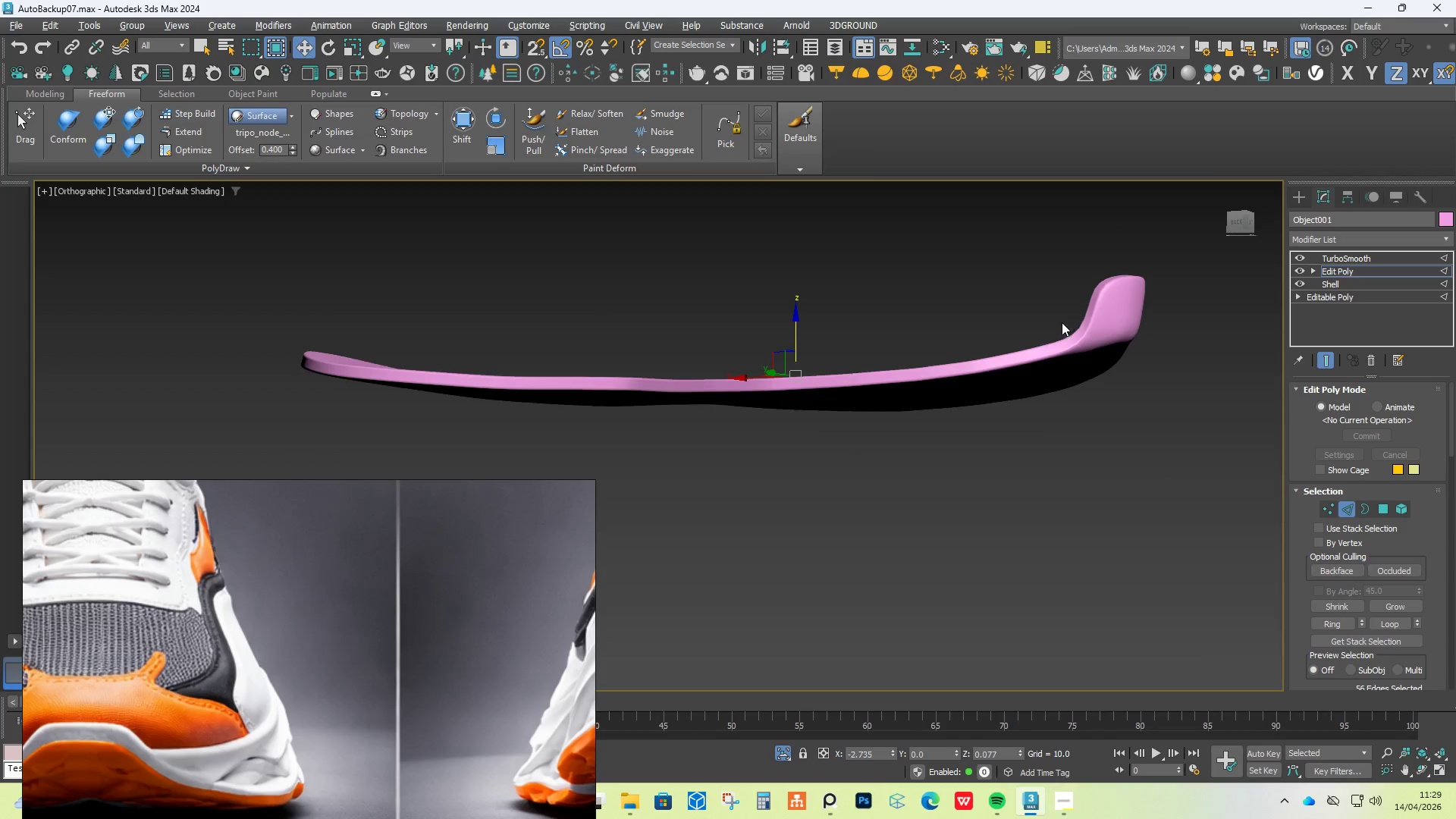 
hold_key(key=AltLeft, duration=0.52)
 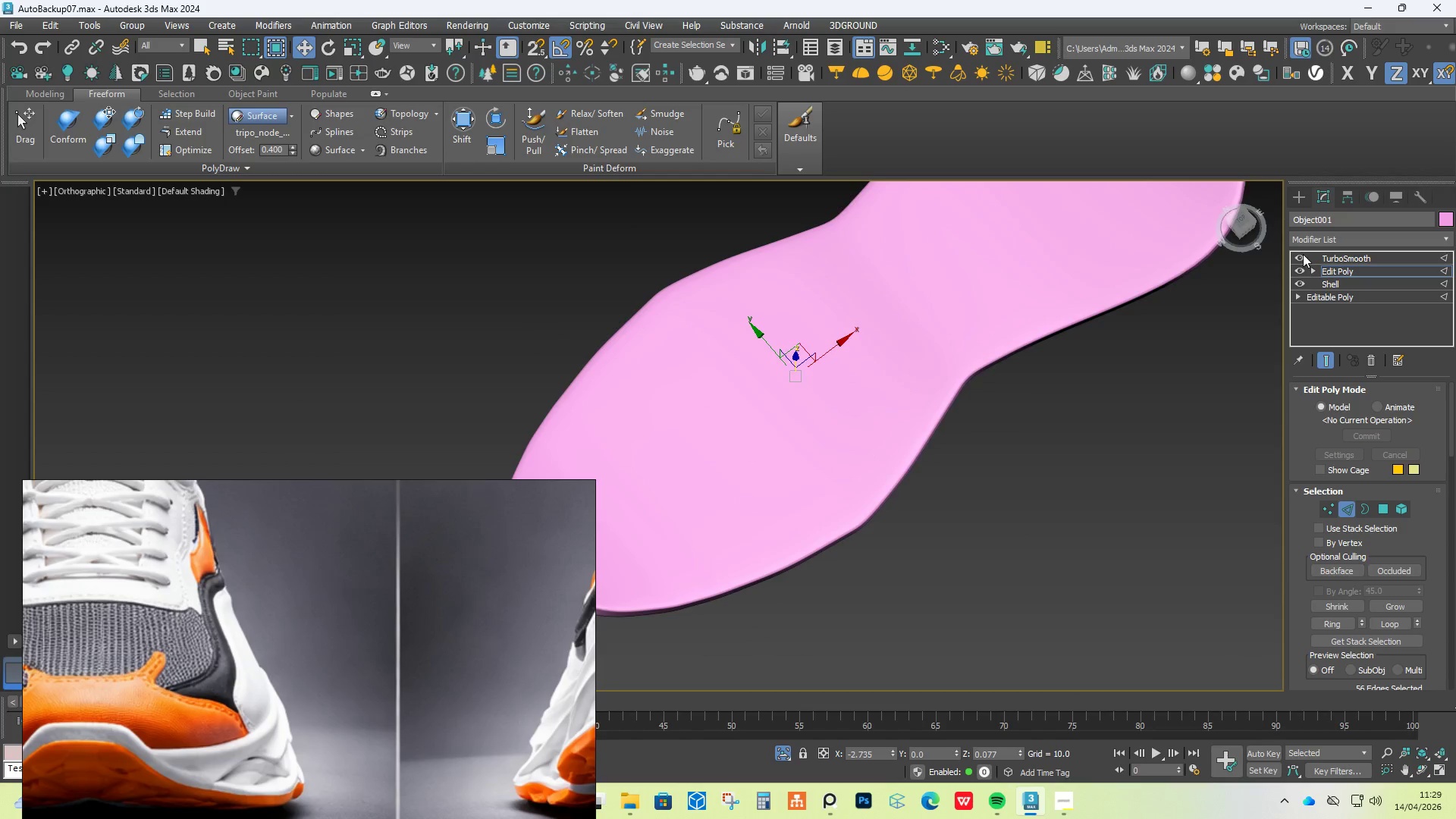 
hold_key(key=AltLeft, duration=5.91)
left_click([1302, 254])
 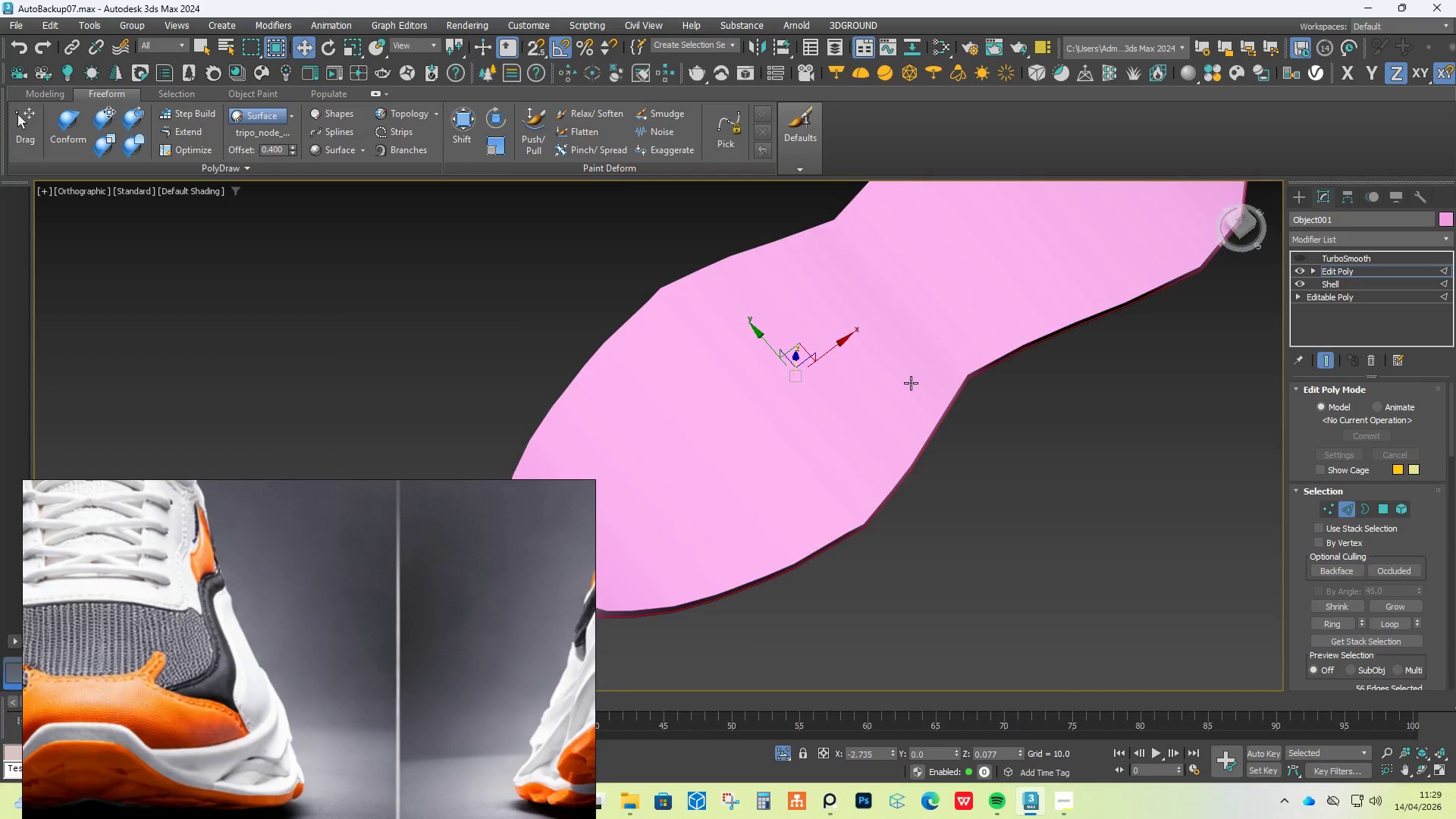 
key(F4)
 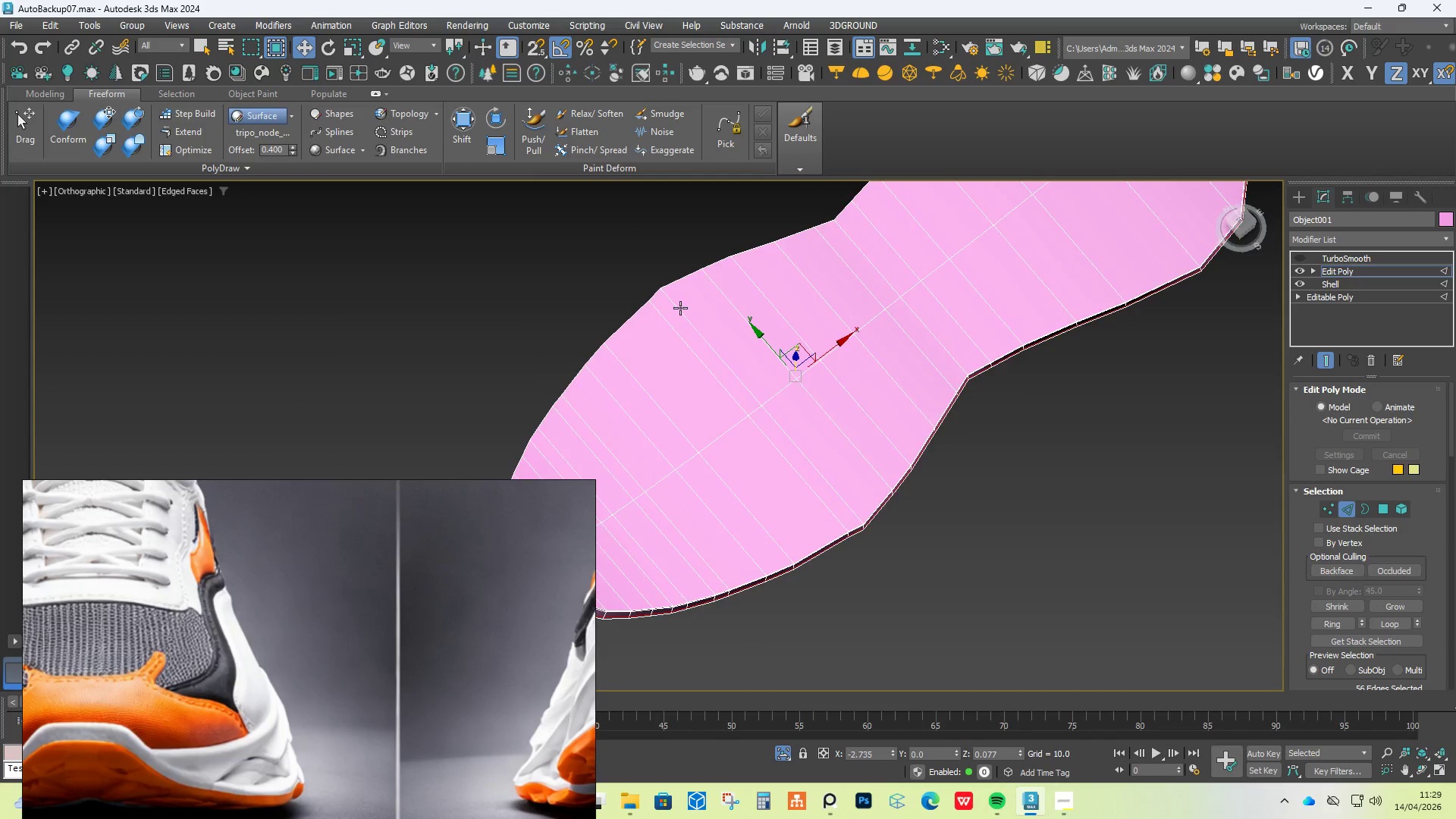 
scroll: coordinate [679, 302], scroll_direction: up, amount: 3.0
 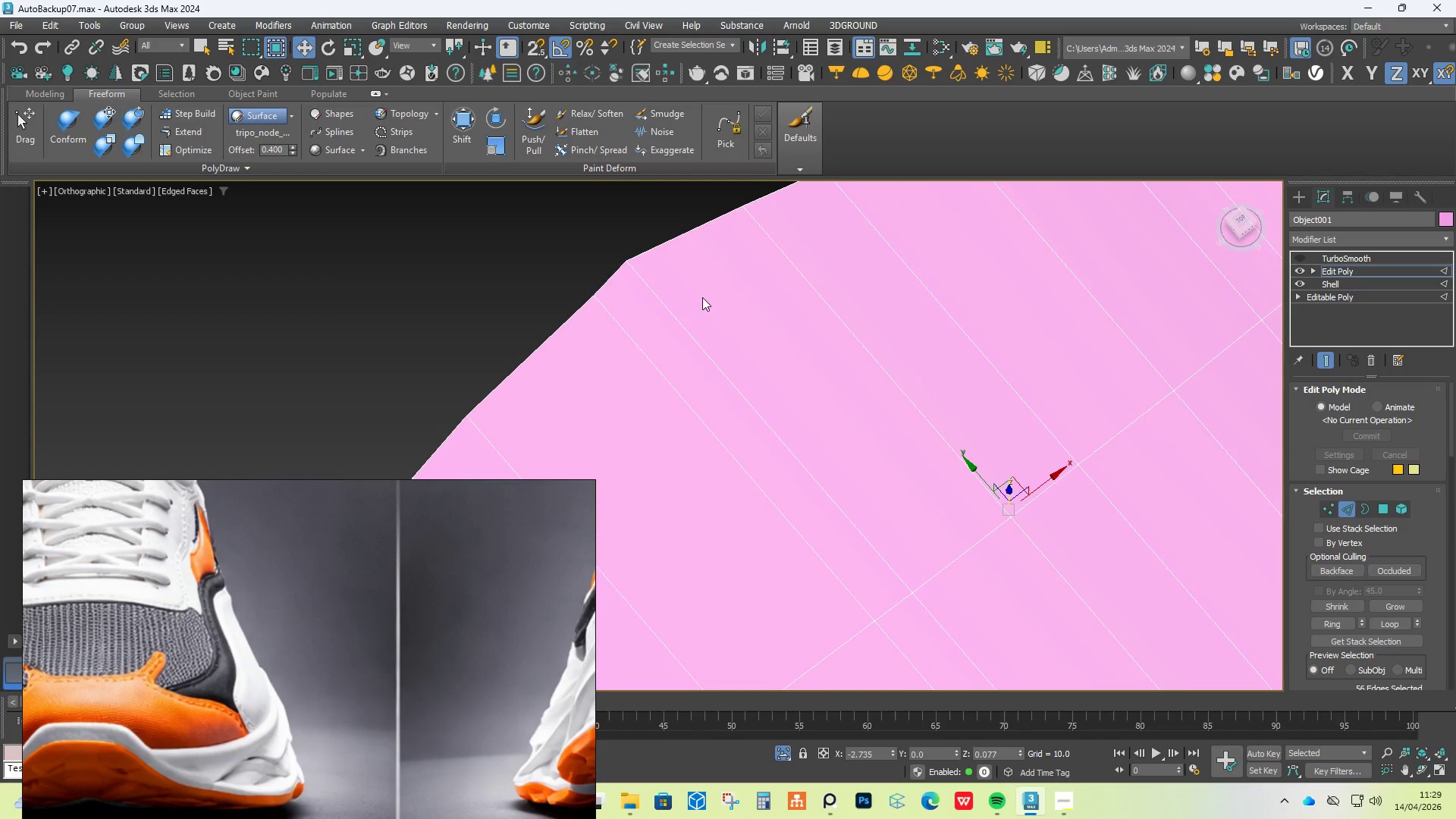 
hold_key(key=AltLeft, duration=1.48)
 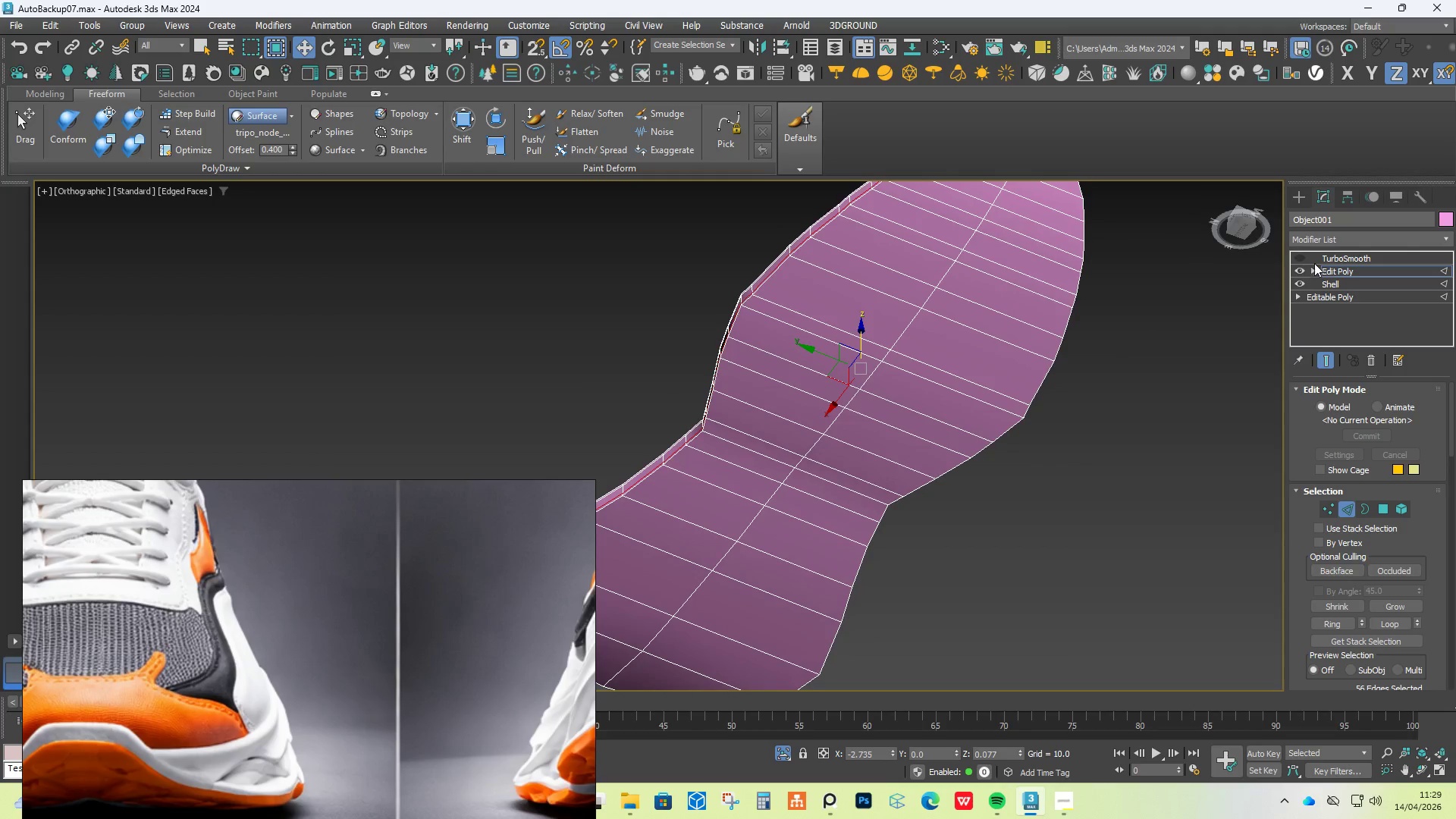 
scroll: coordinate [781, 292], scroll_direction: down, amount: 3.0
 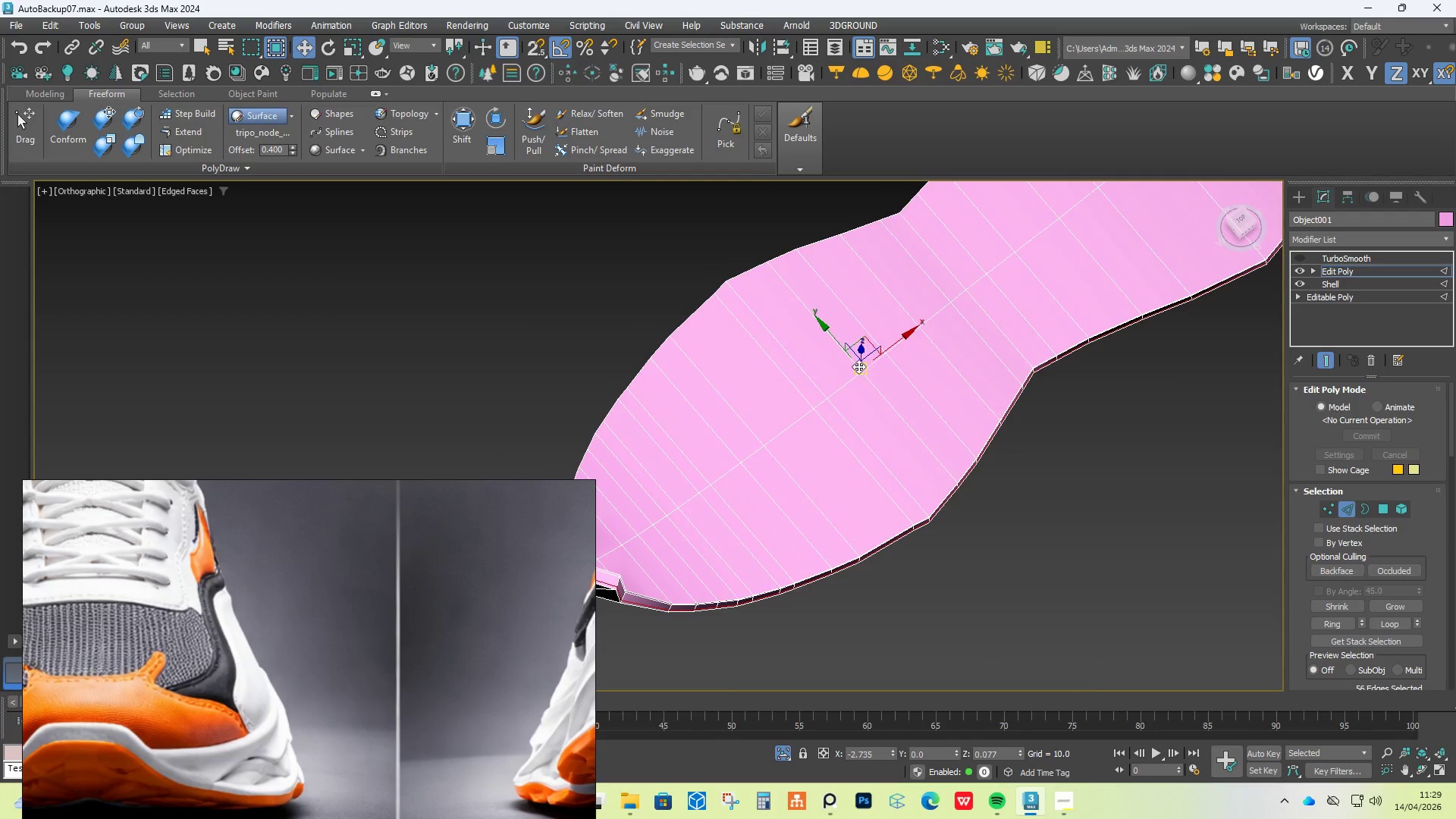 
hold_key(key=AltLeft, duration=2.25)
left_click([1304, 260])
 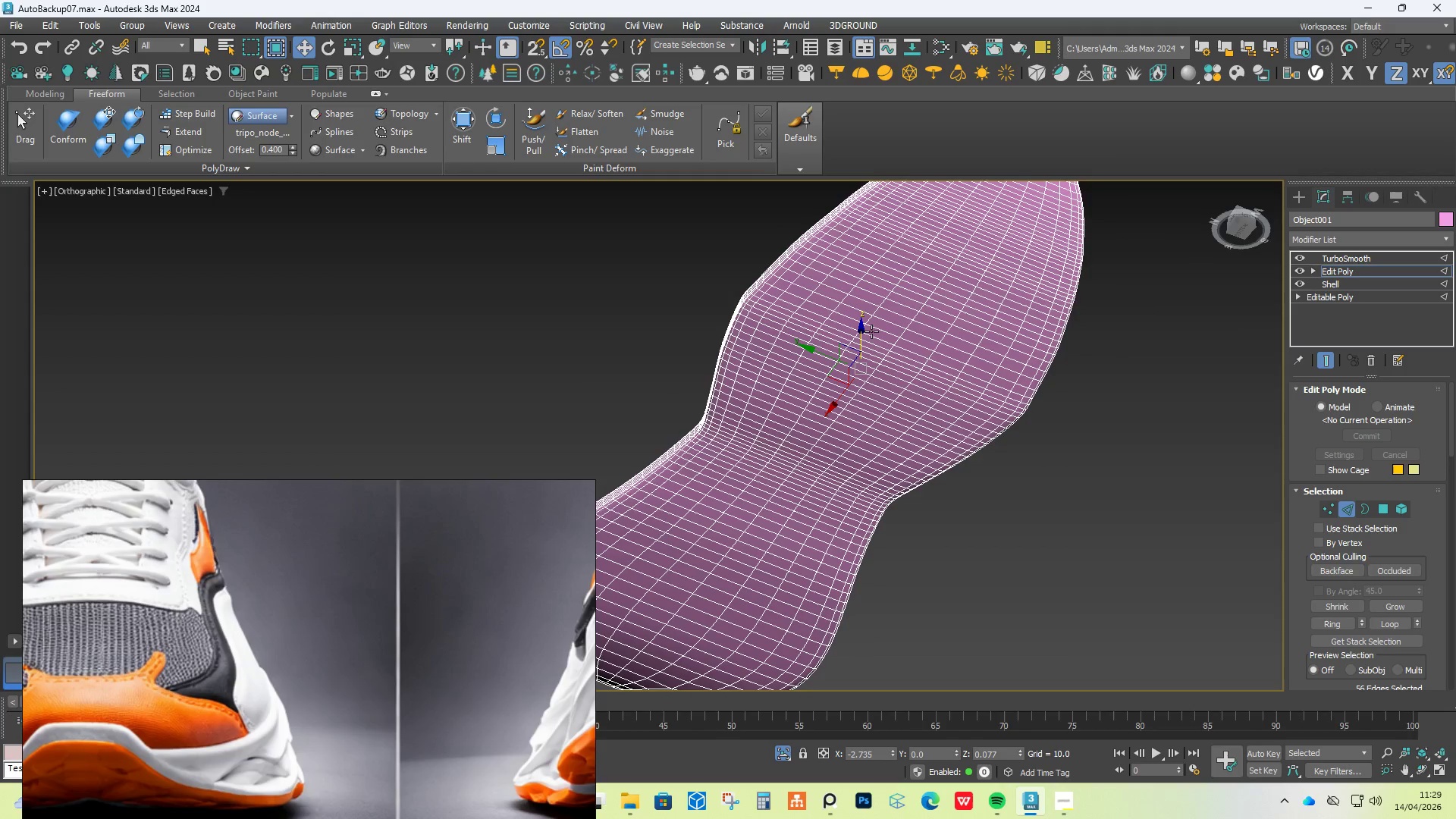 
hold_key(key=AltLeft, duration=1.52)
 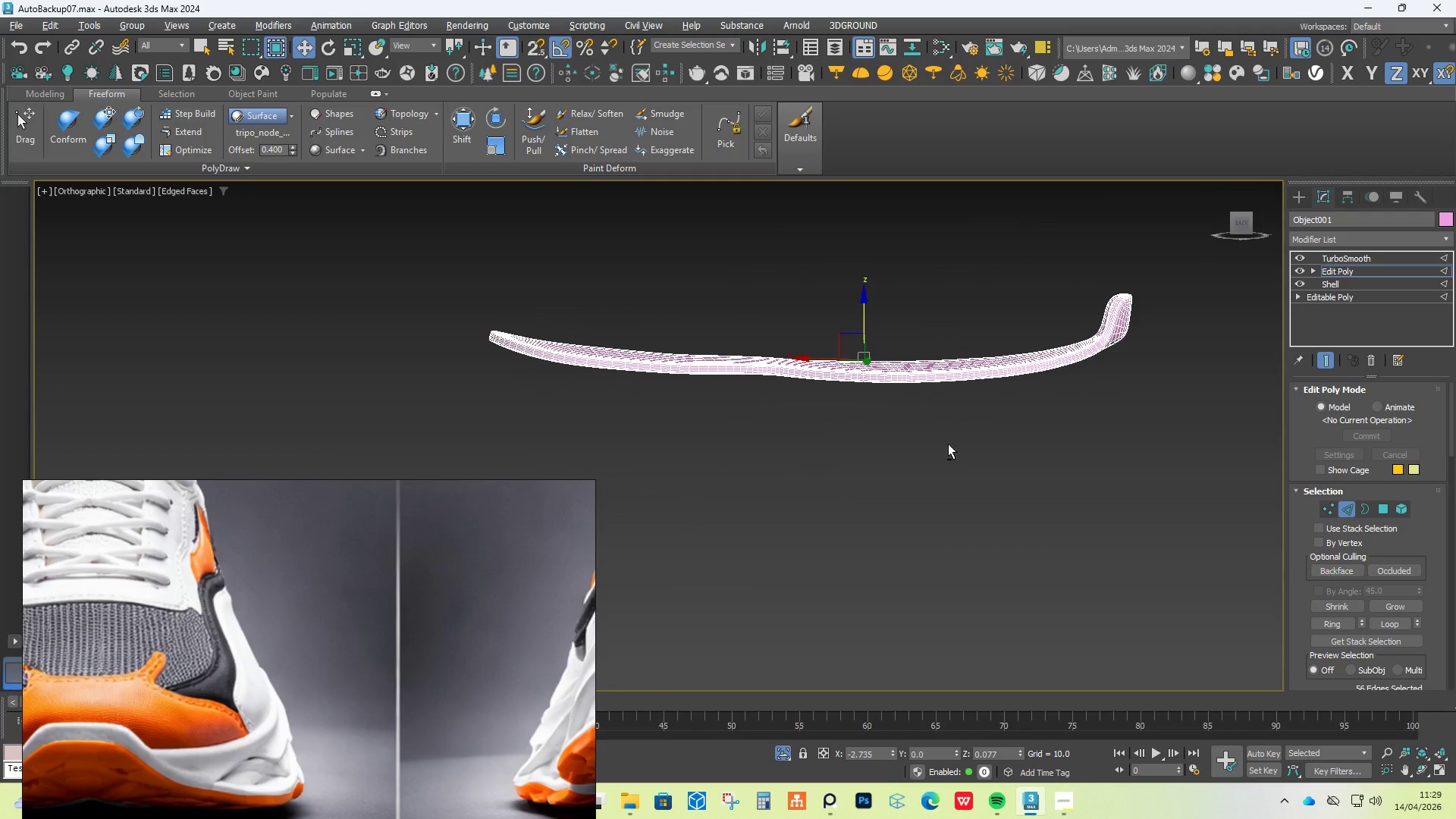 
scroll: coordinate [870, 331], scroll_direction: down, amount: 1.0
 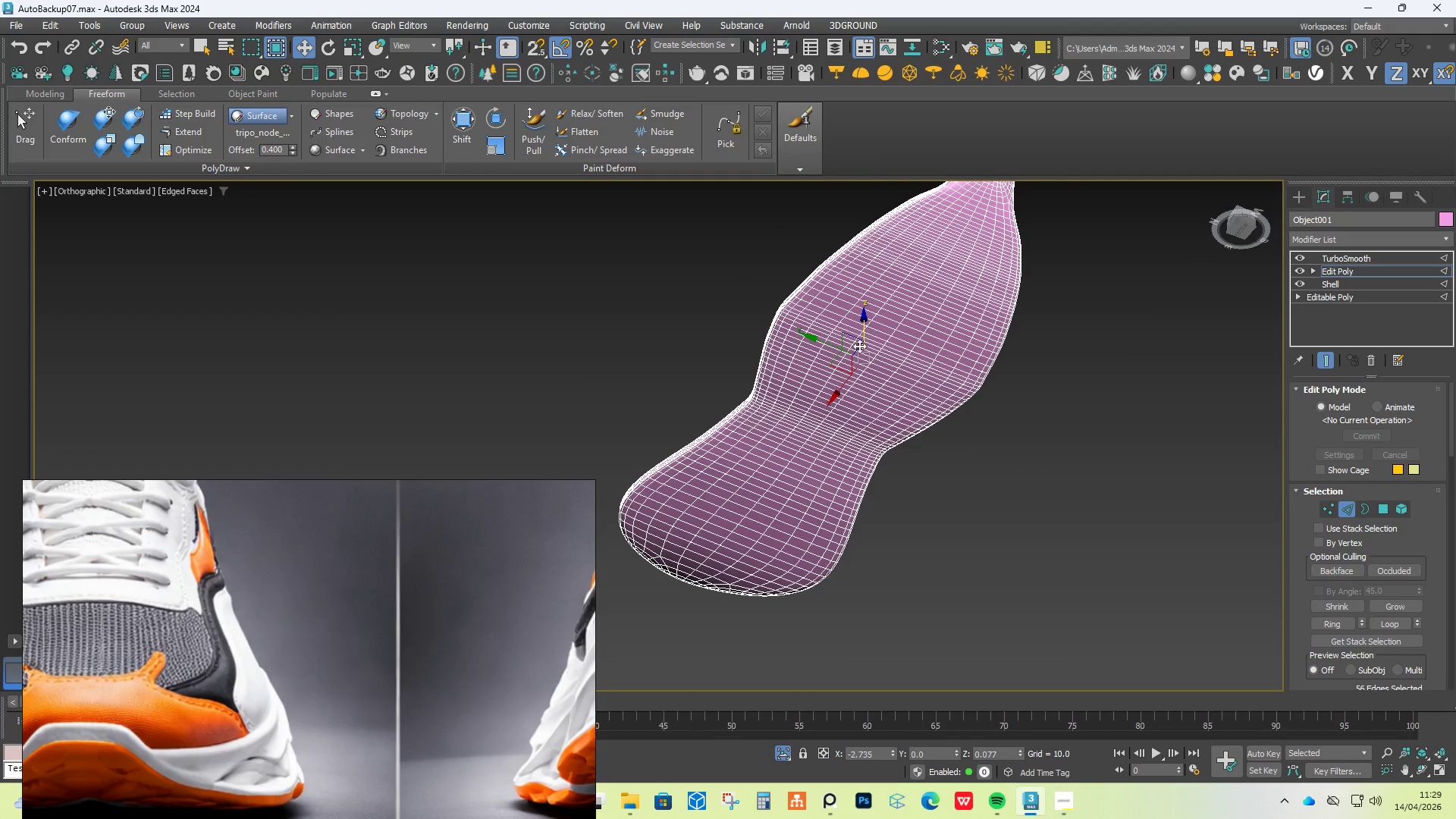 
hold_key(key=AltLeft, duration=0.55)
 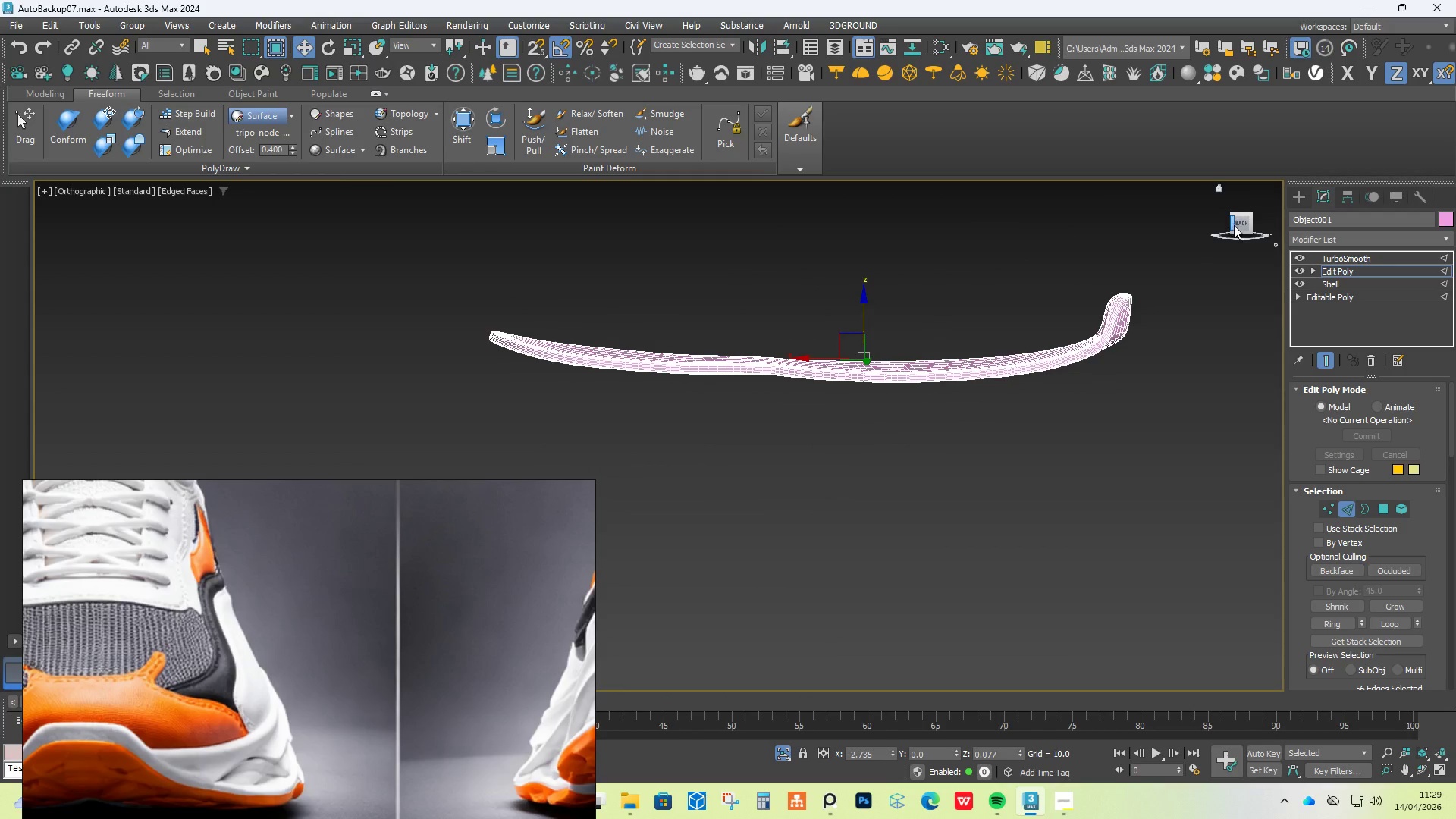 
left_click([1247, 226])
 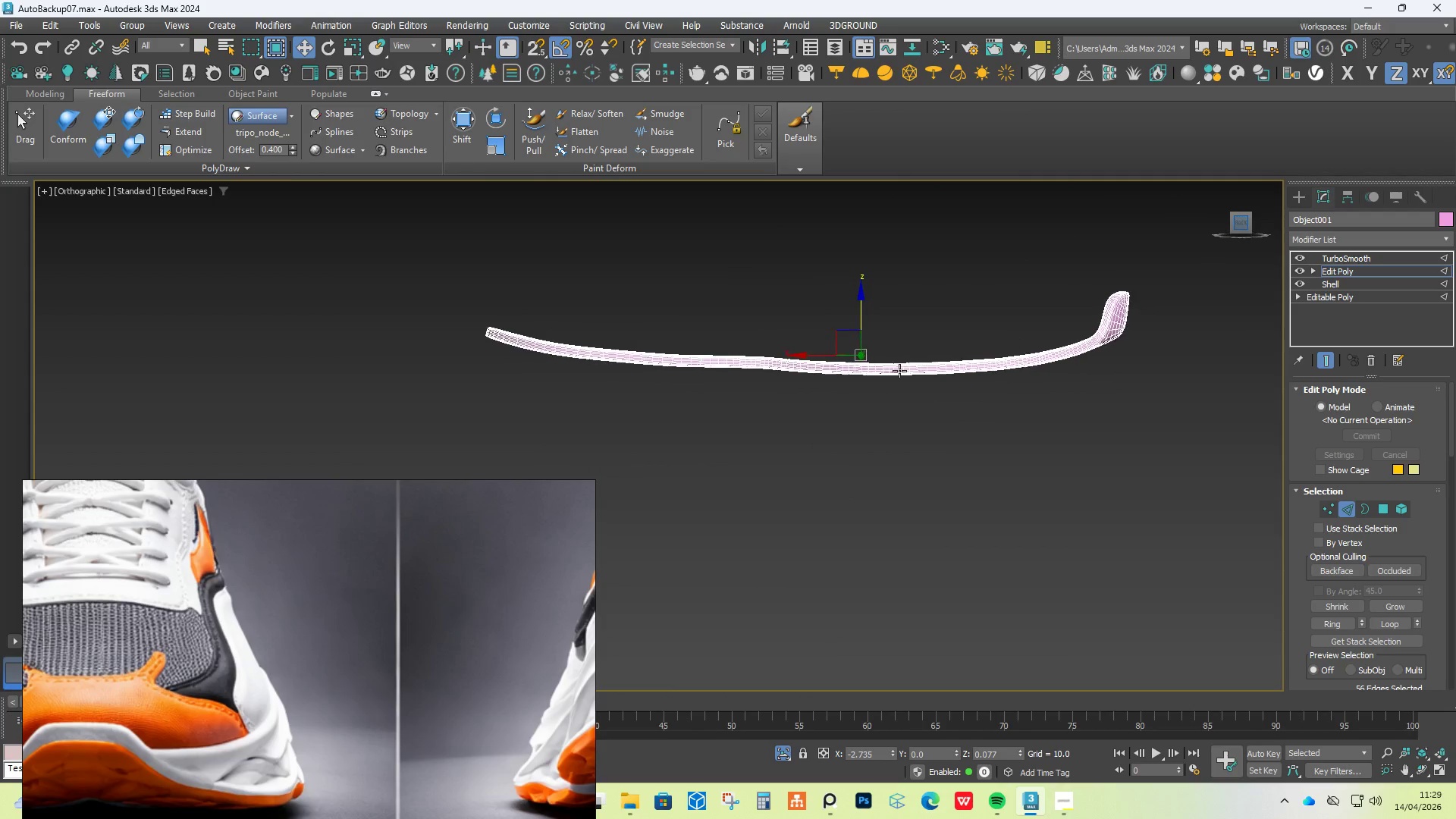 
scroll: coordinate [877, 393], scroll_direction: up, amount: 3.0
 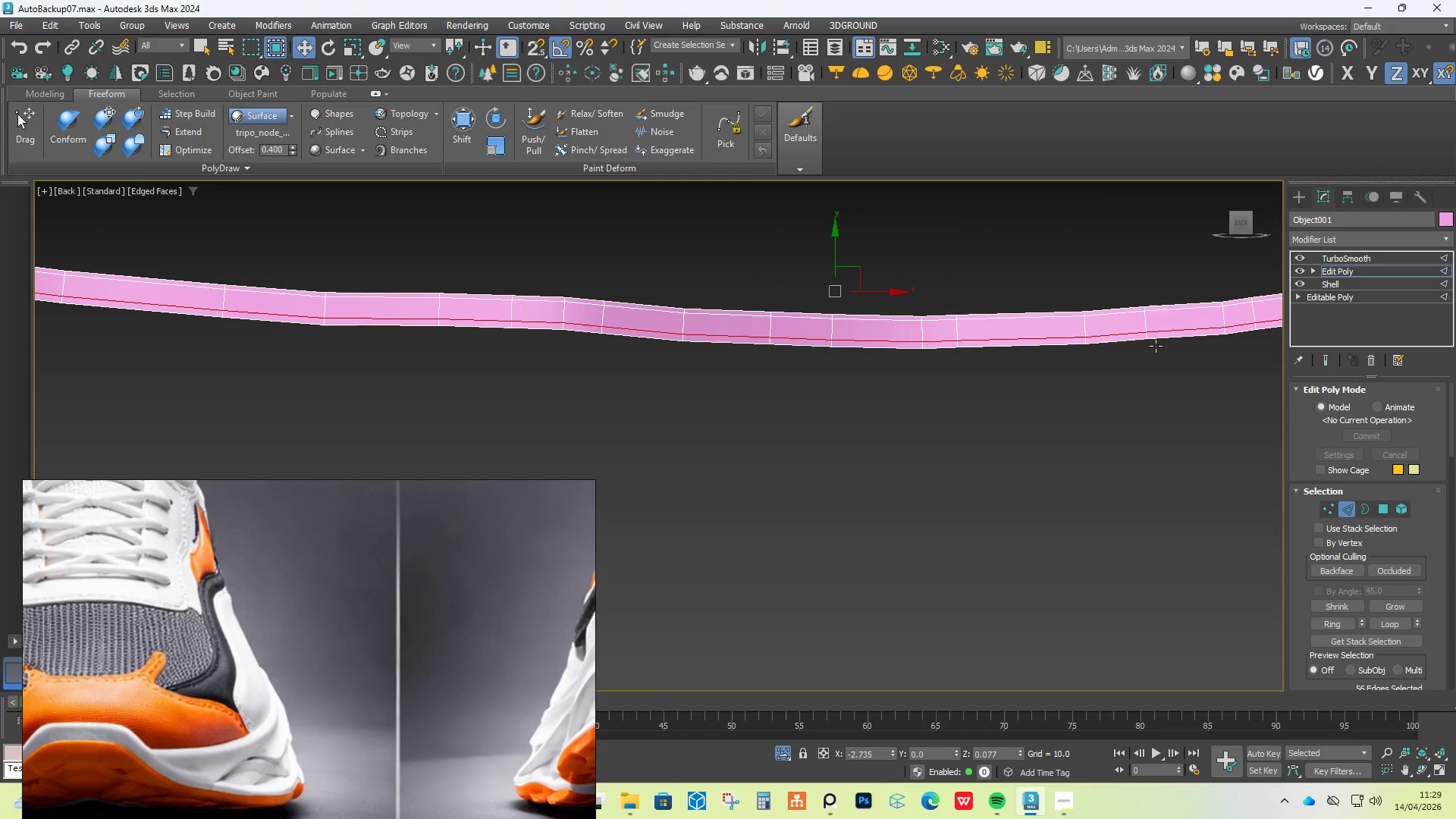 
scroll: coordinate [876, 400], scroll_direction: down, amount: 2.0
 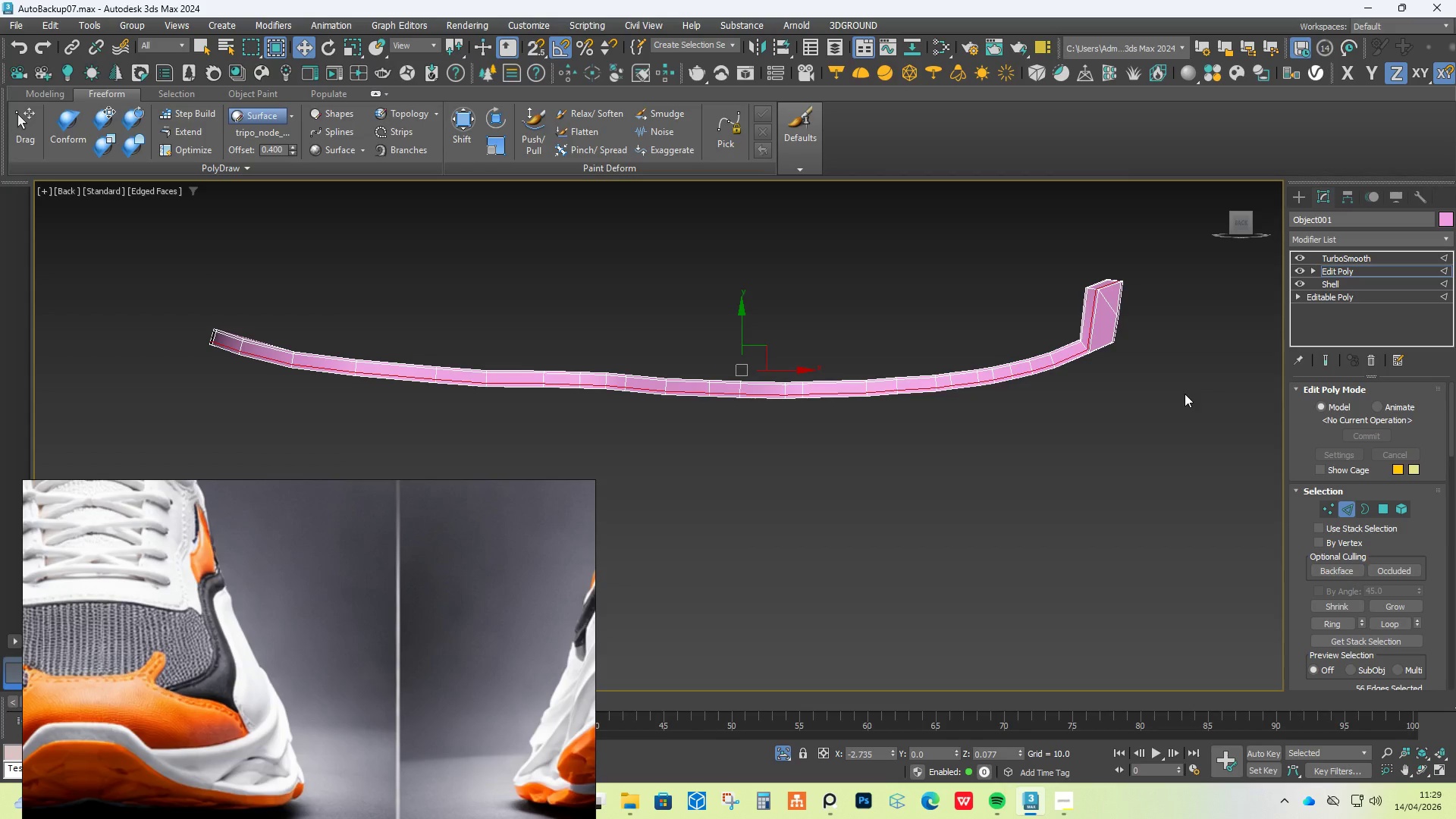 
hold_key(key=AltLeft, duration=0.33)
 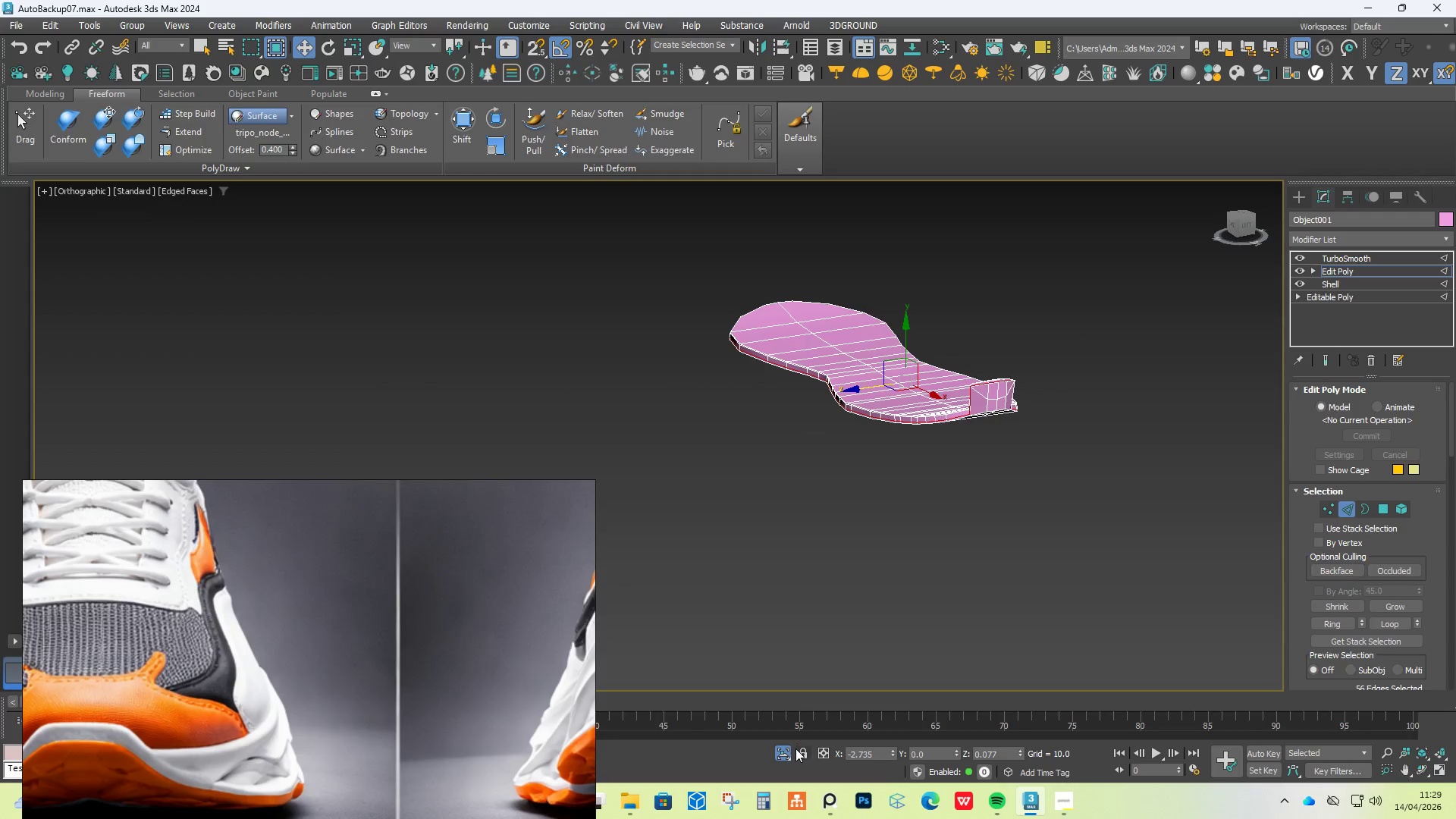 
scroll: coordinate [1070, 394], scroll_direction: down, amount: 2.0
 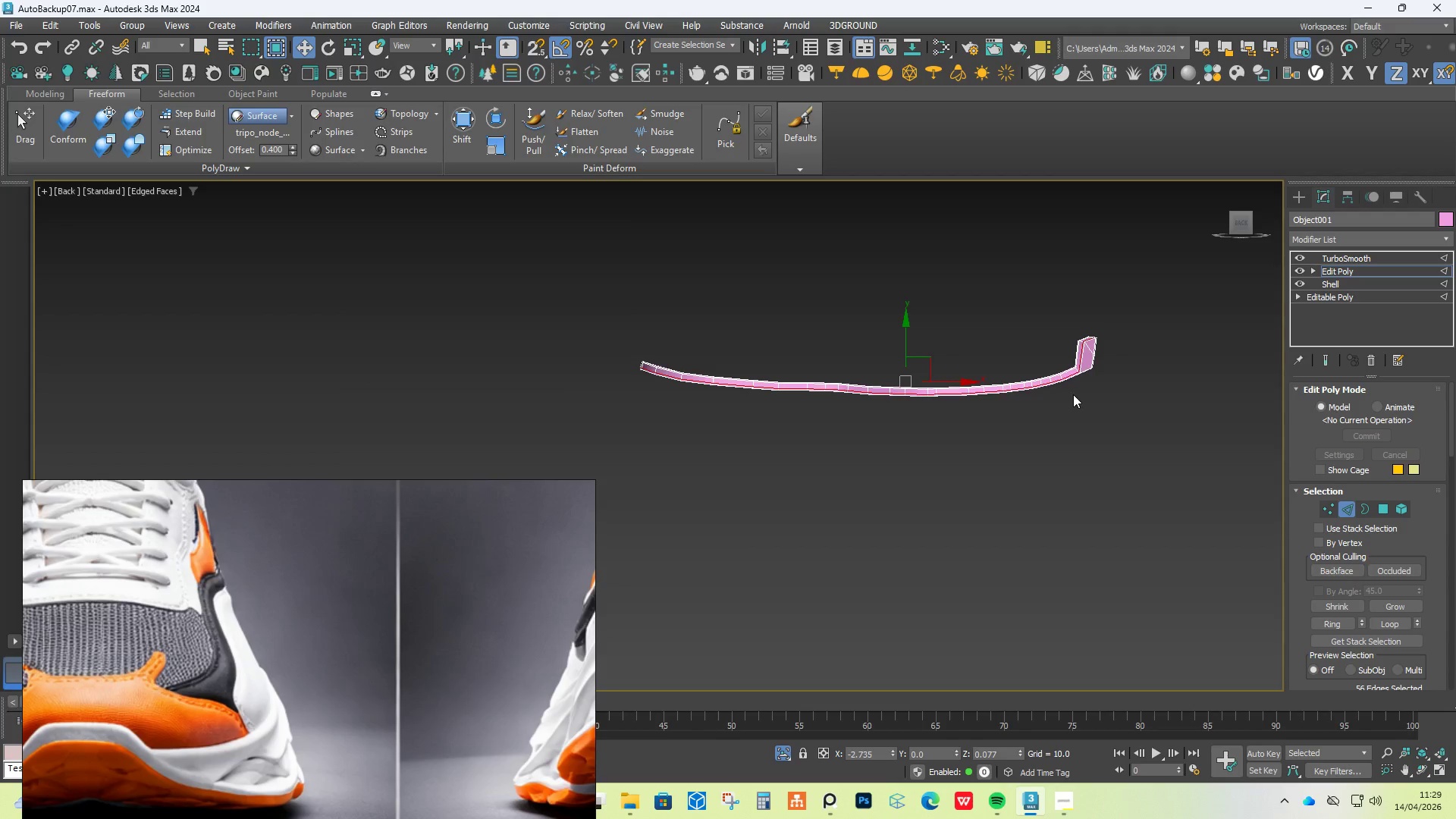 
left_click([790, 754])
 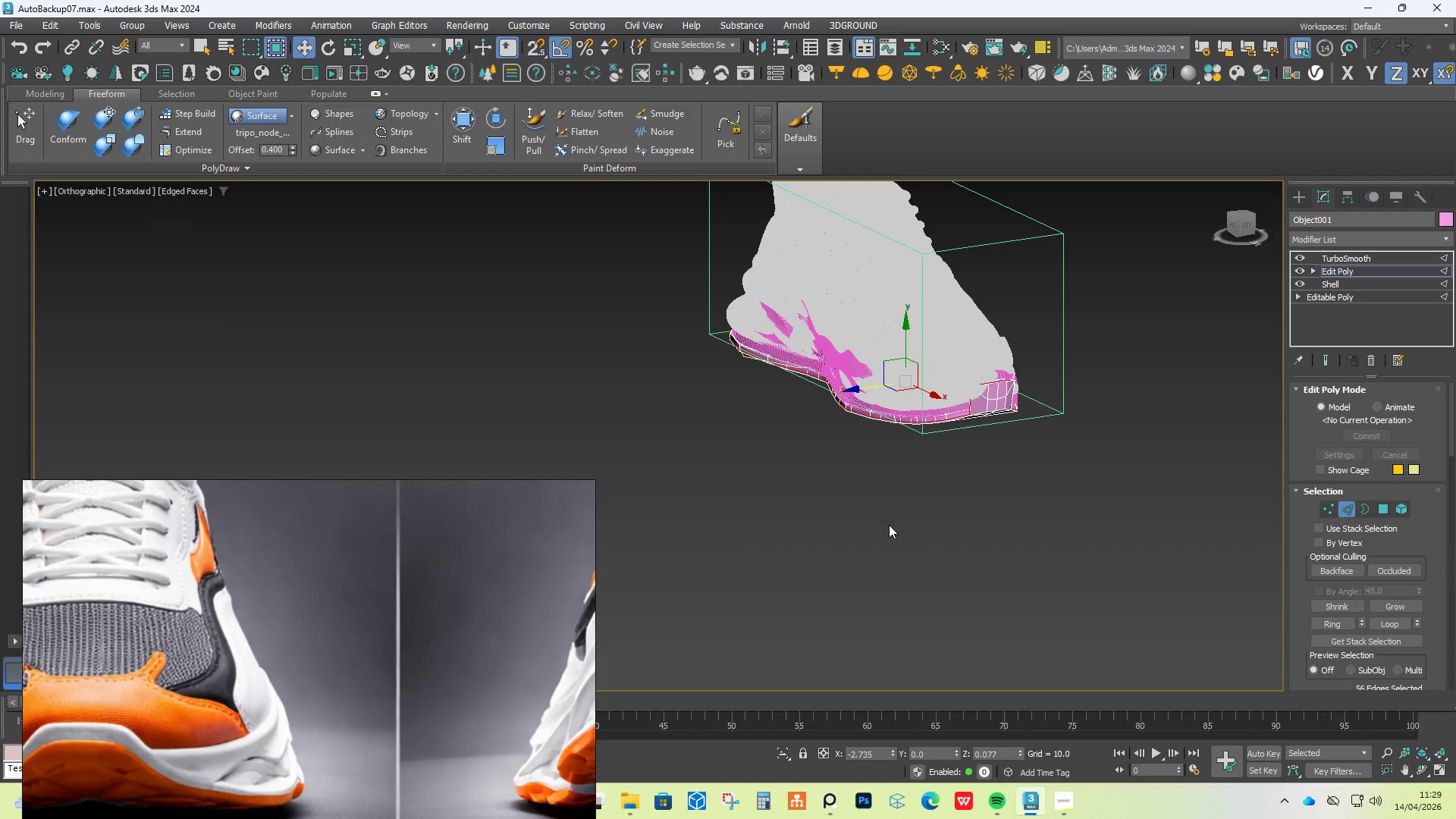 
hold_key(key=AltLeft, duration=0.45)
 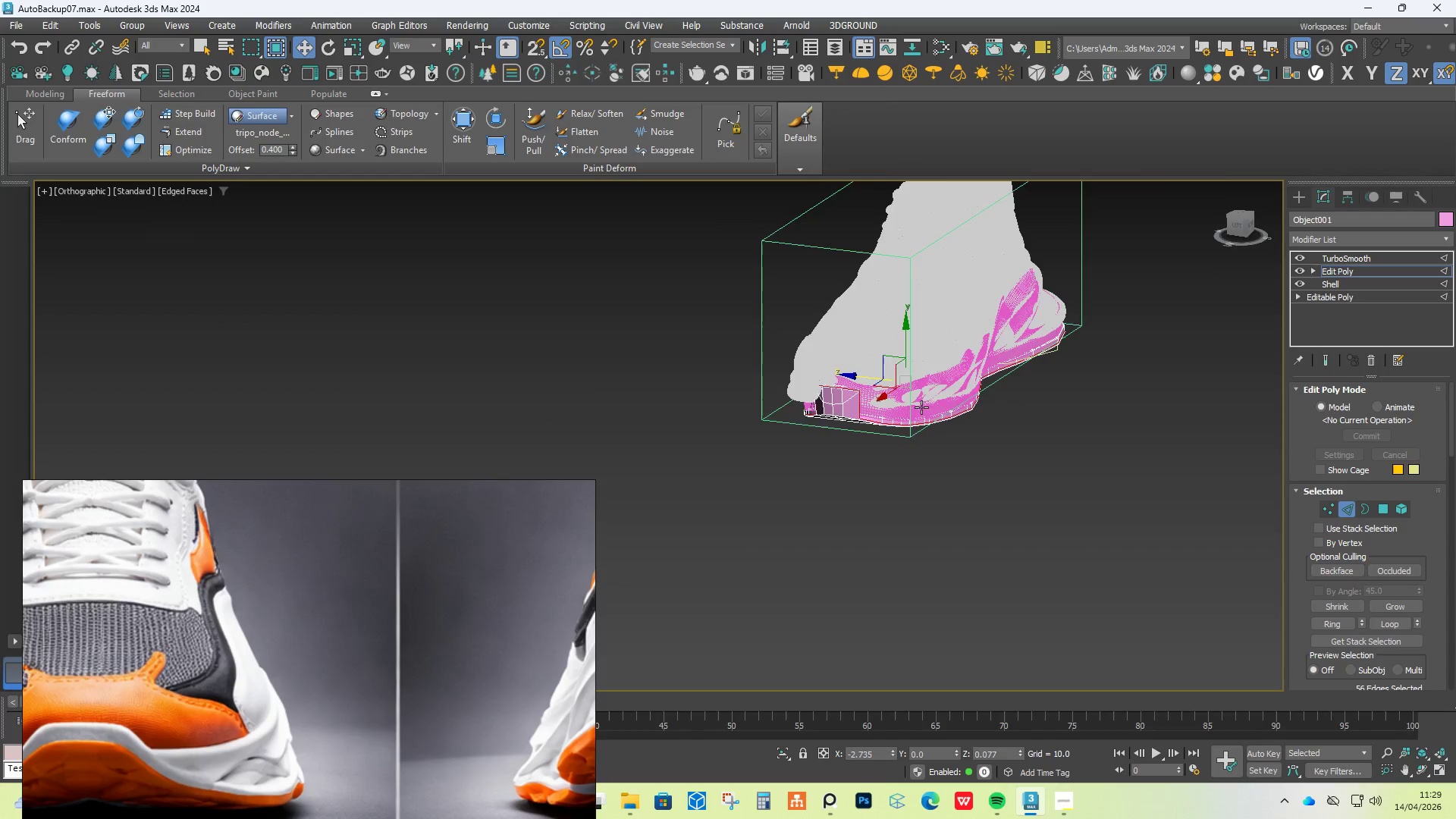 
scroll: coordinate [940, 391], scroll_direction: up, amount: 2.0
 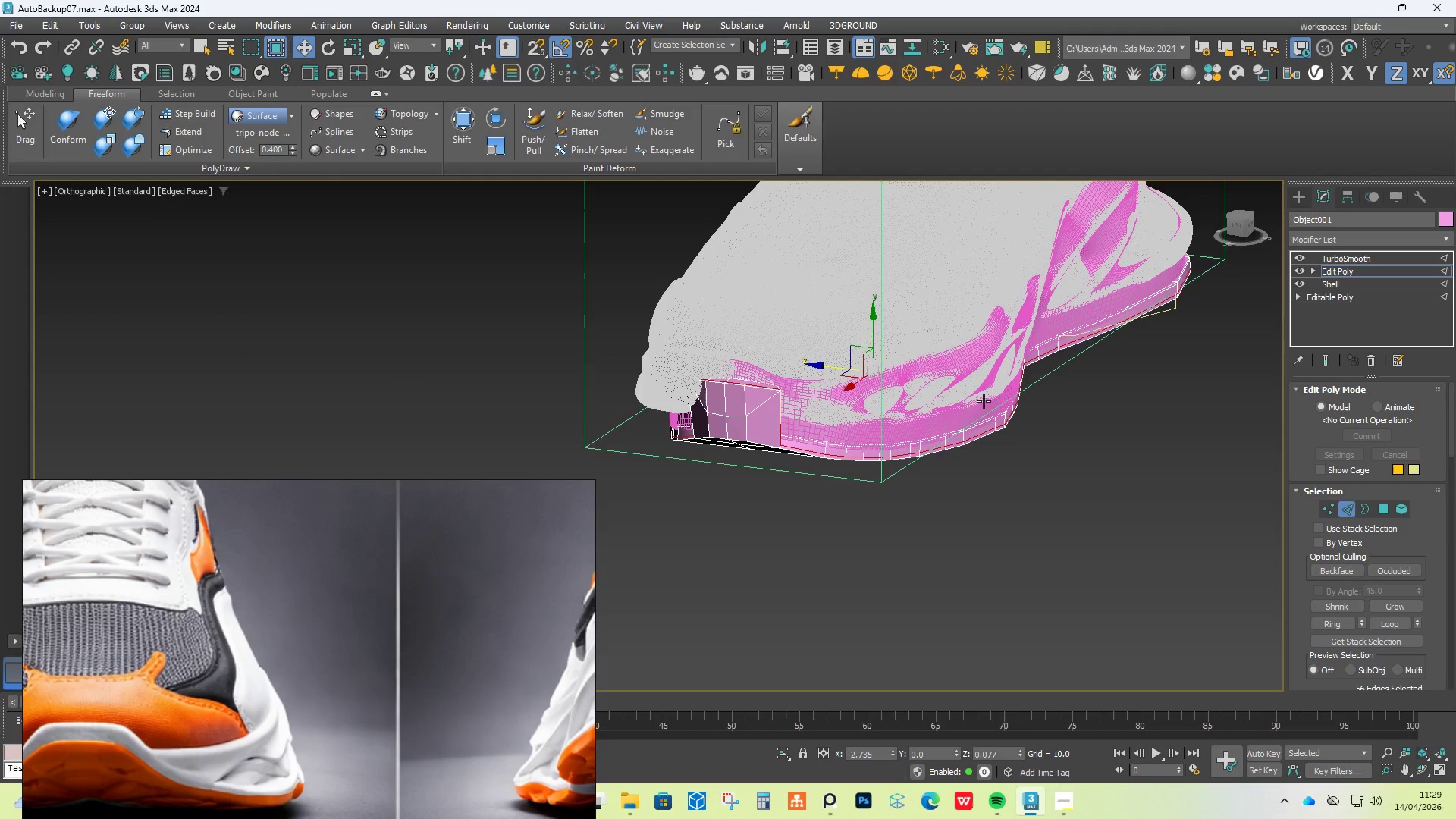 
hold_key(key=AltLeft, duration=0.89)
 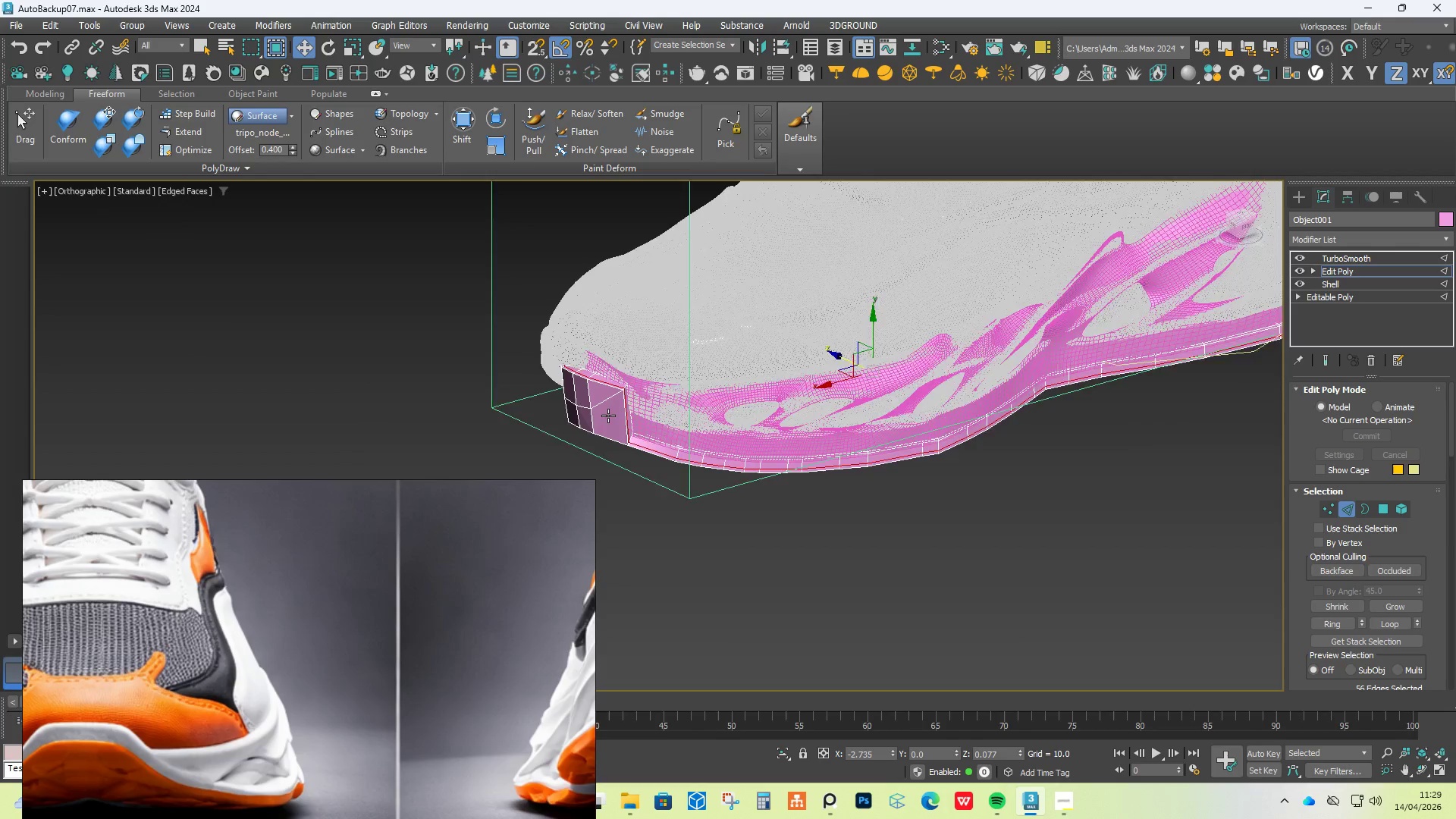 
scroll: coordinate [608, 416], scroll_direction: up, amount: 1.0
 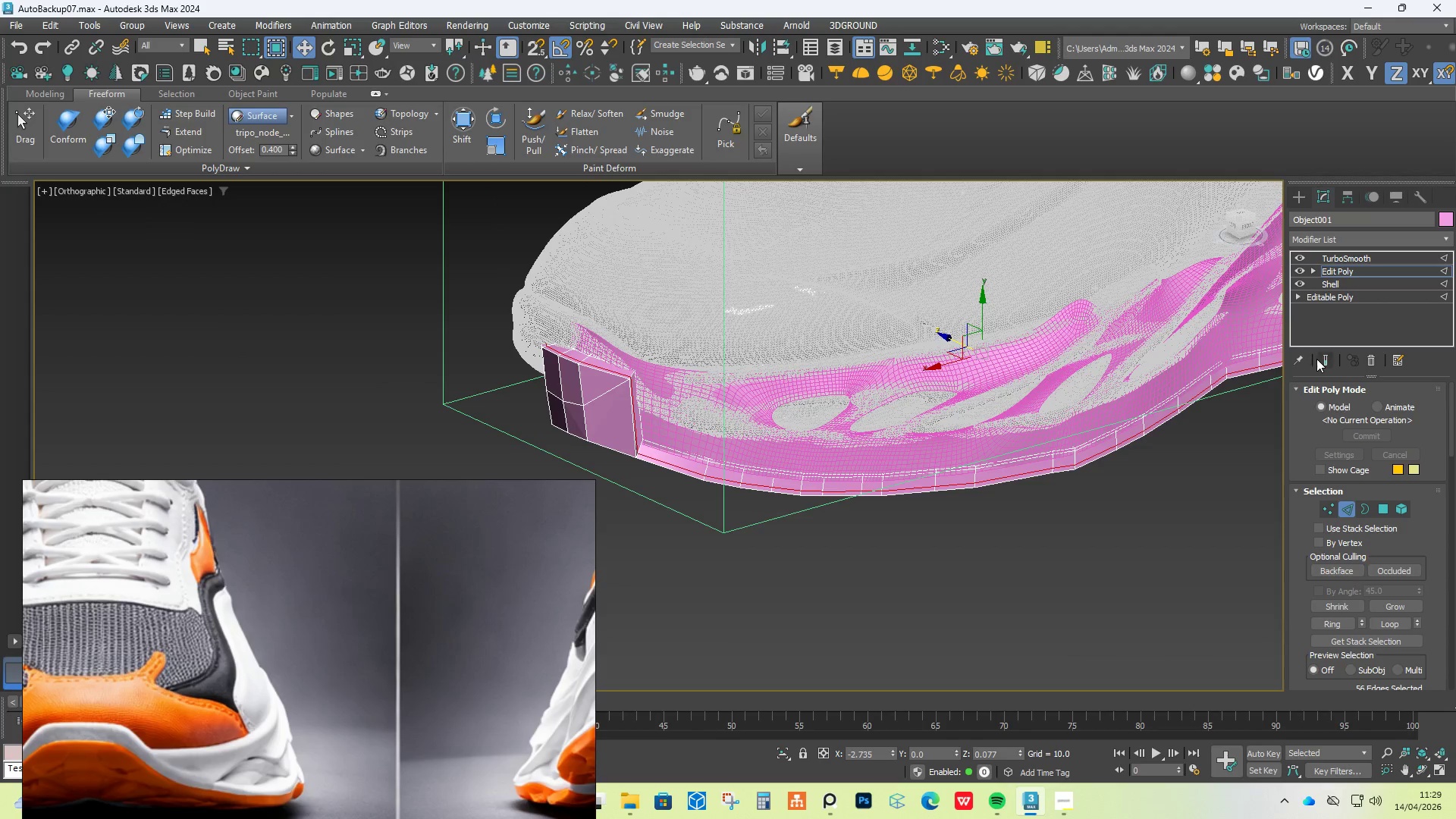 
left_click([1328, 359])
 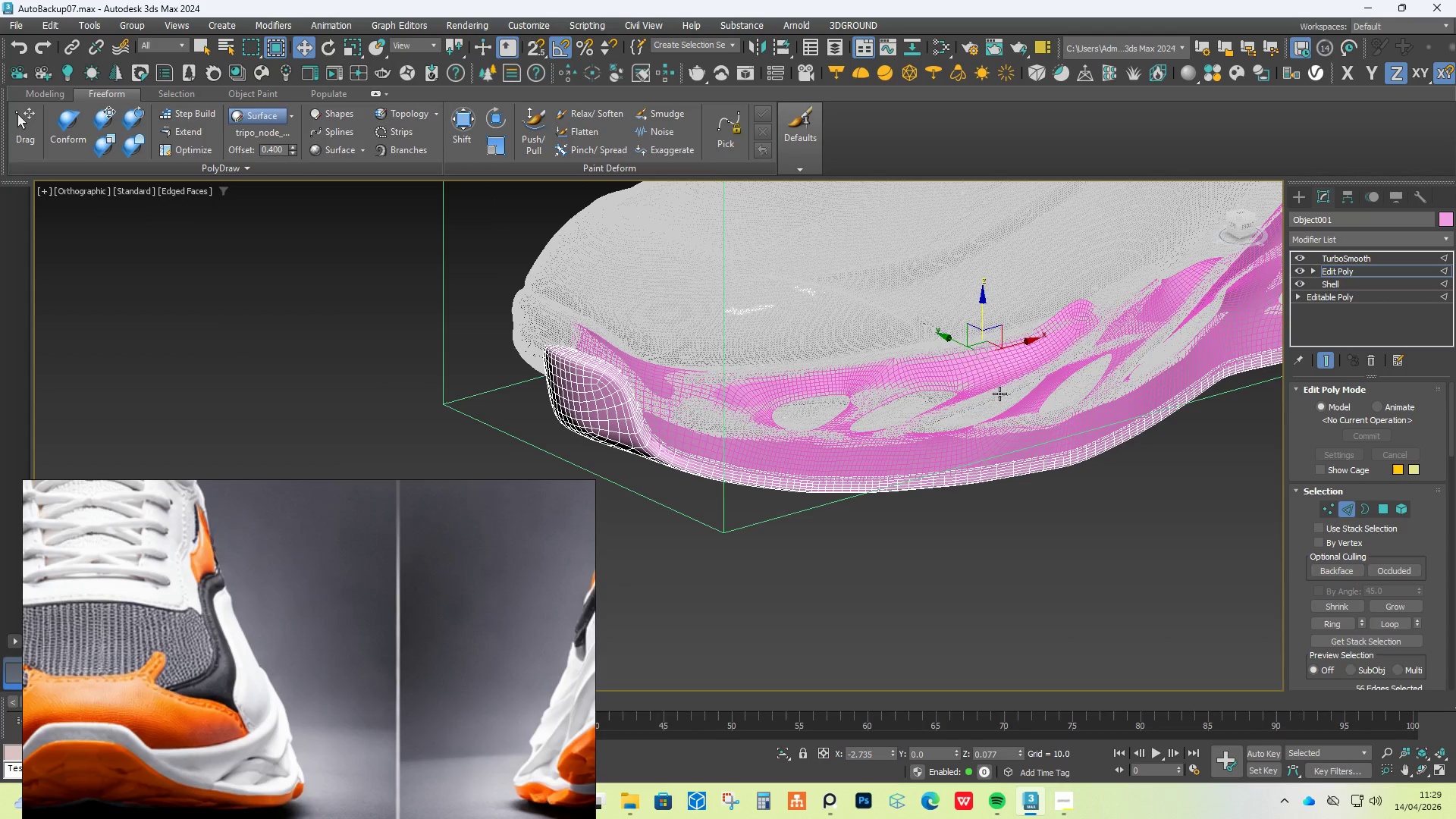 
hold_key(key=ControlLeft, duration=1.11)
left_click([893, 456])
 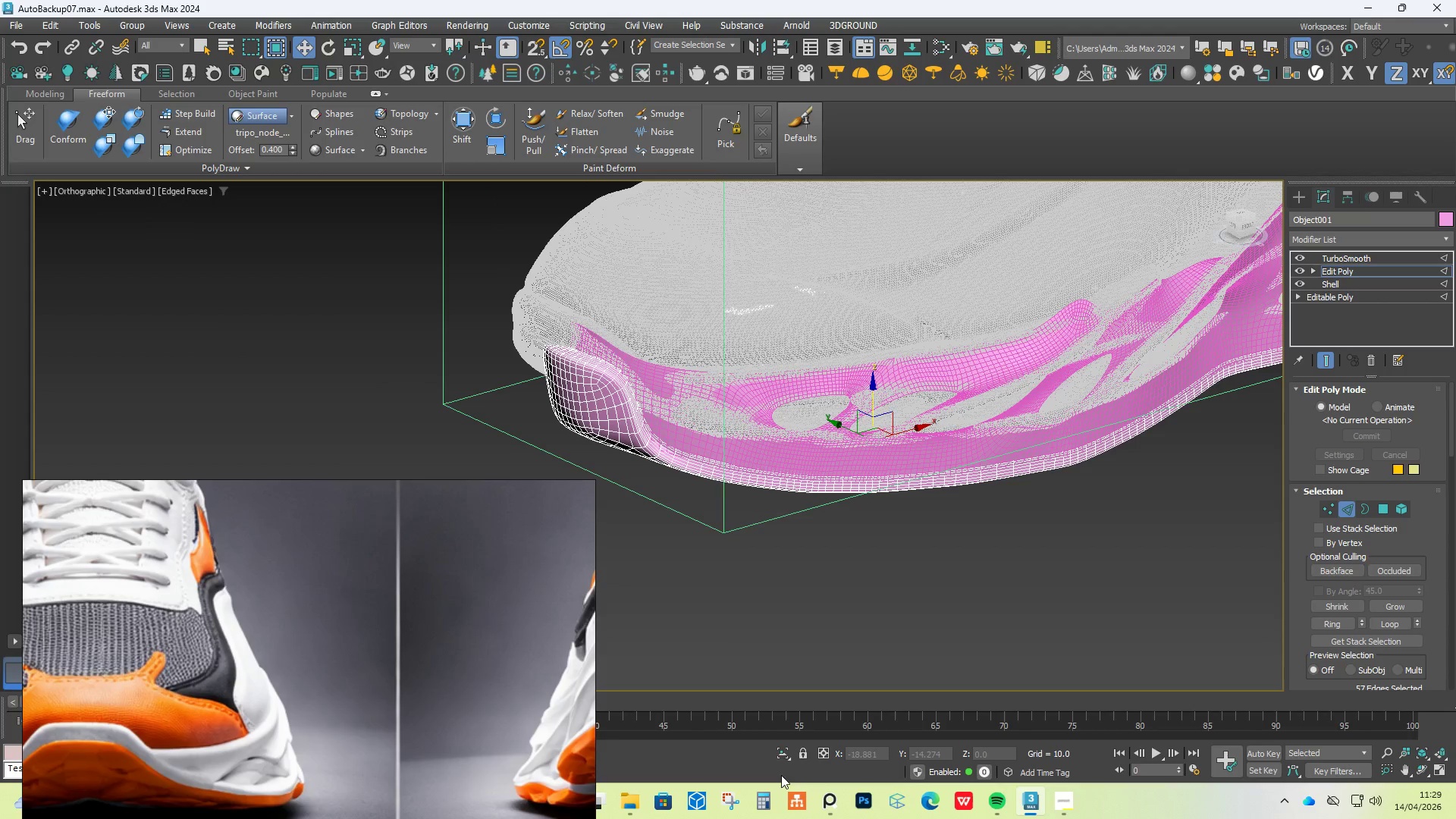 
left_click([782, 745])
 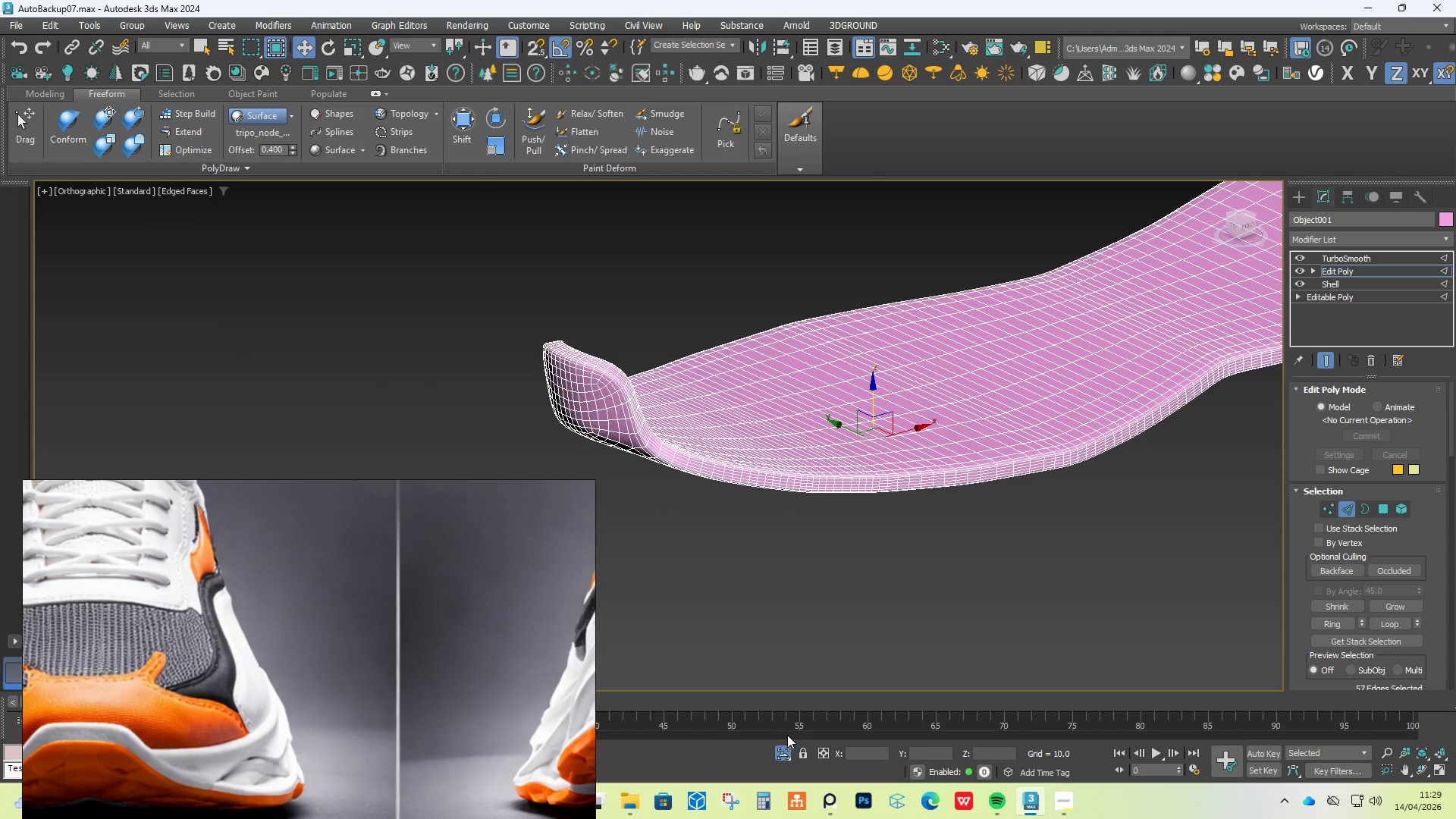 
key(Control+Z)
 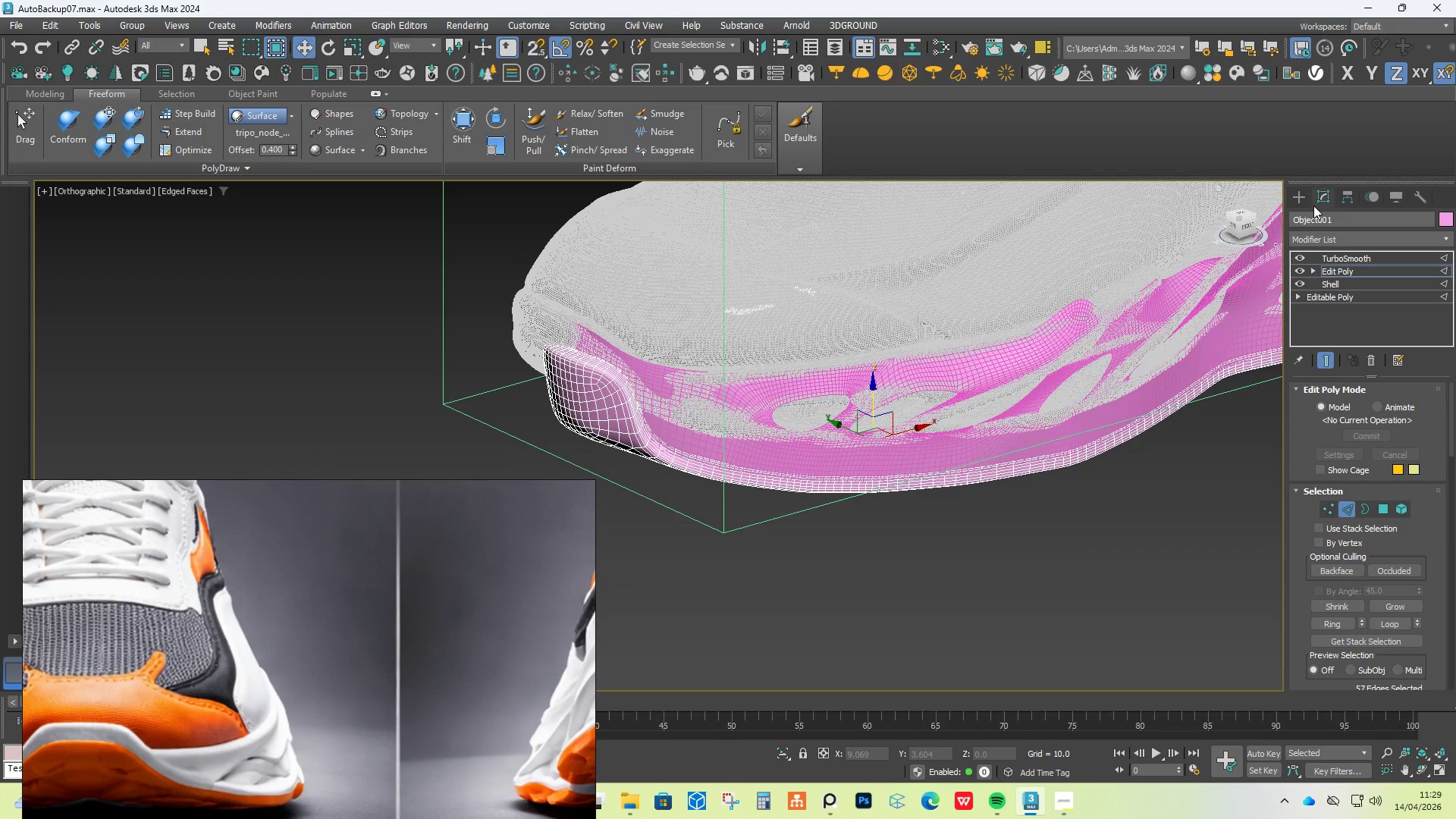 
left_click([1304, 194])
 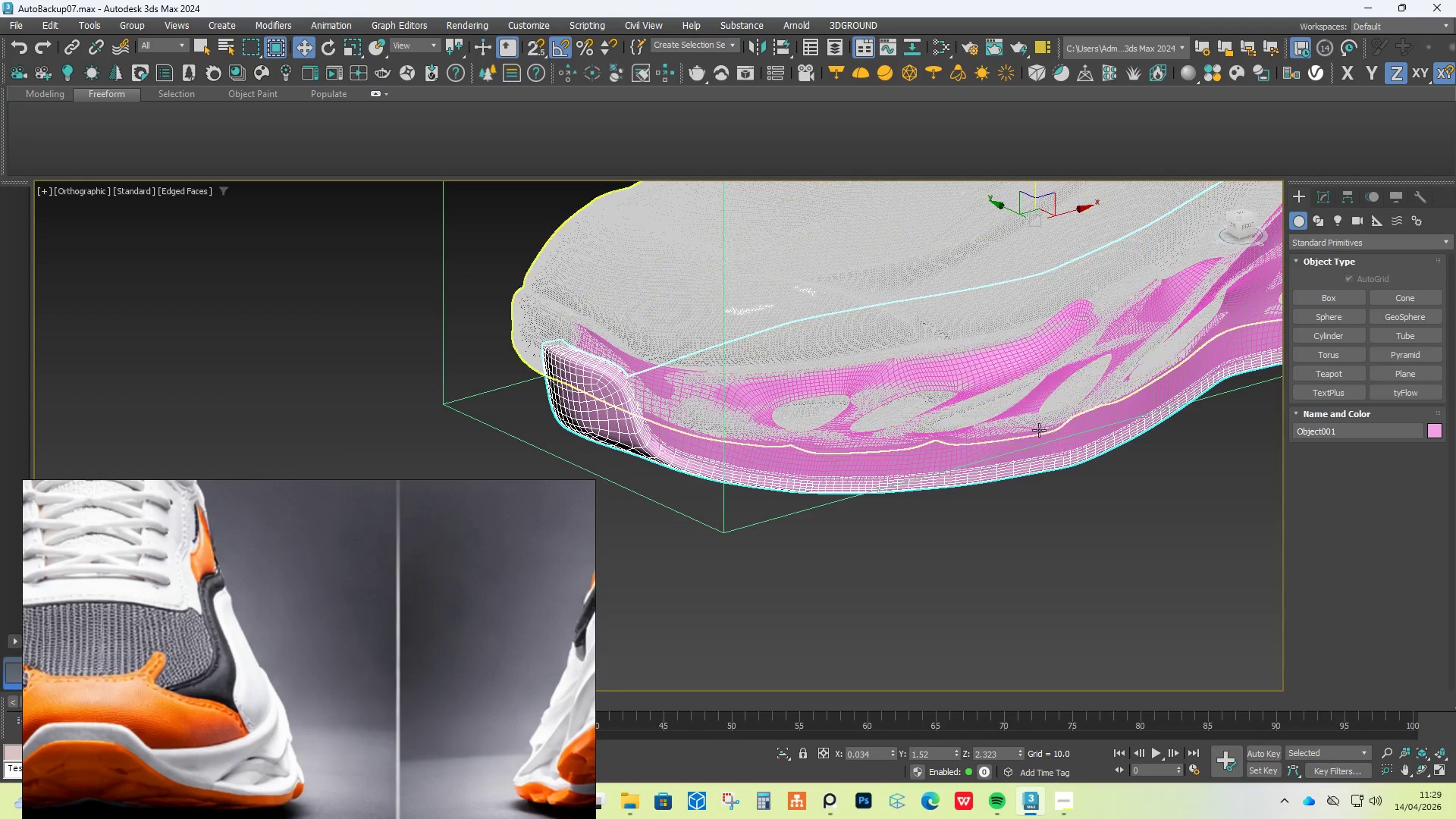 
hold_key(key=ControlLeft, duration=0.89)
left_click([930, 457])
 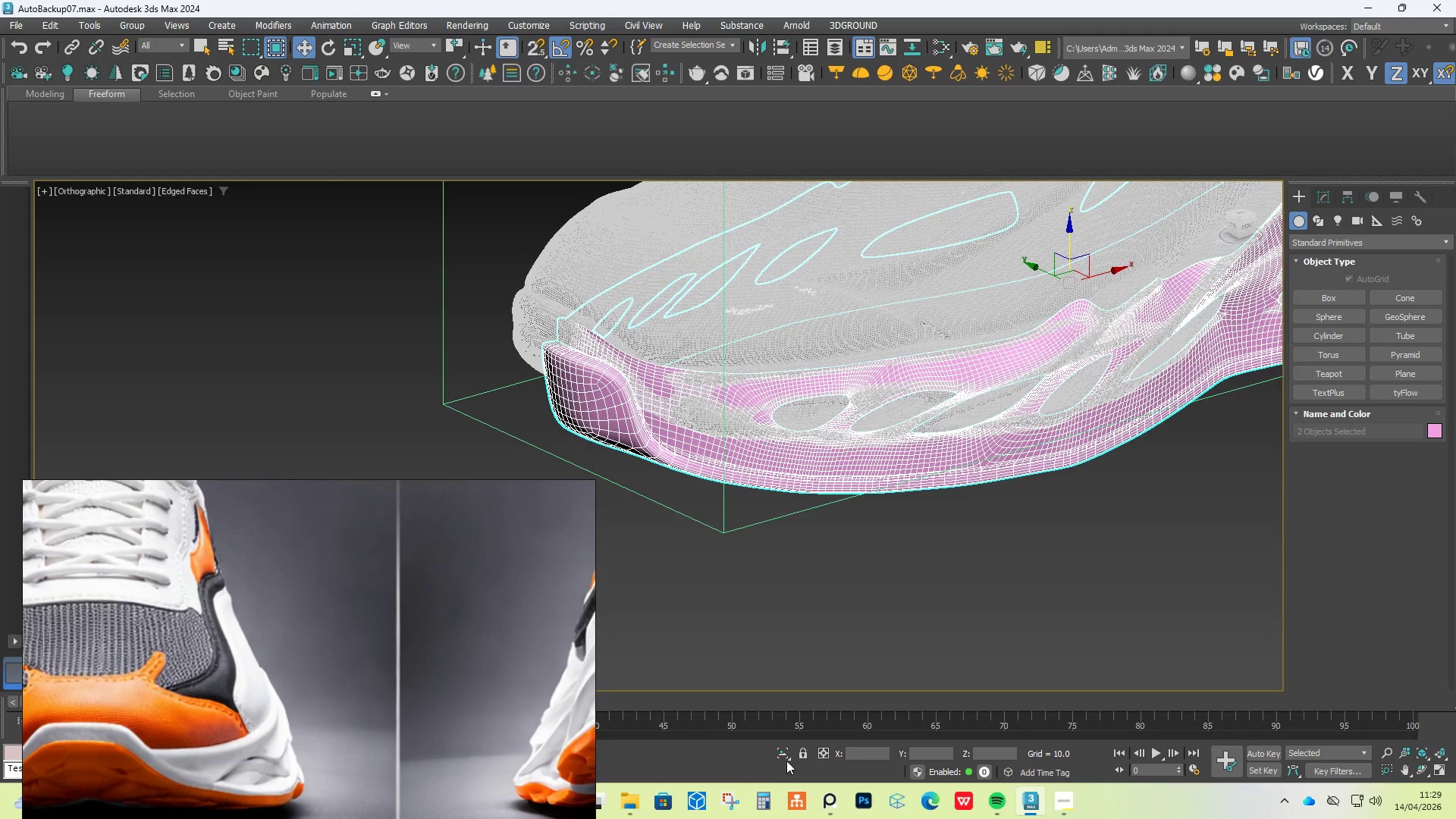 
left_click([783, 753])
 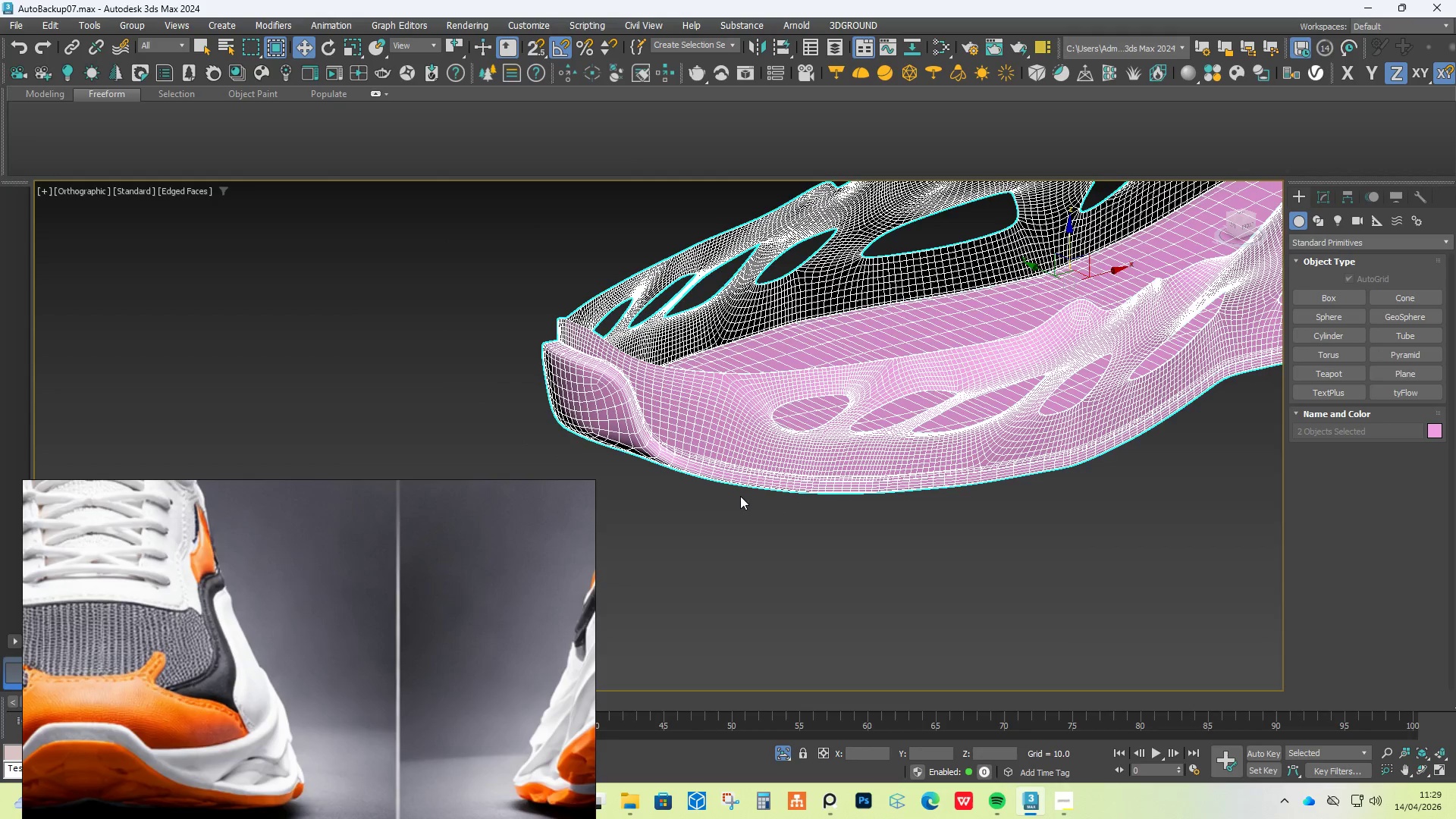 
scroll: coordinate [737, 489], scroll_direction: down, amount: 1.0
 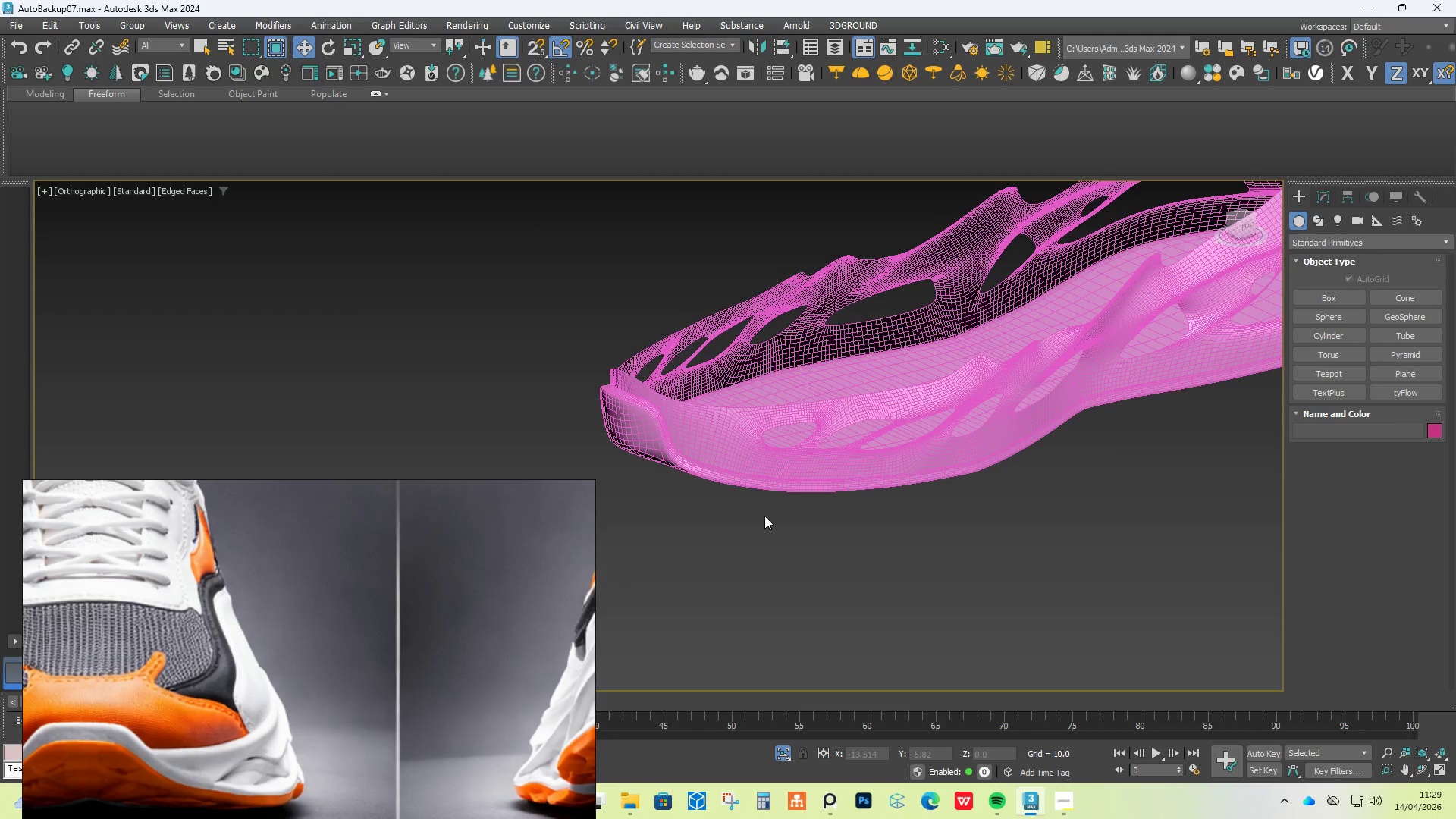 
key(F4)
 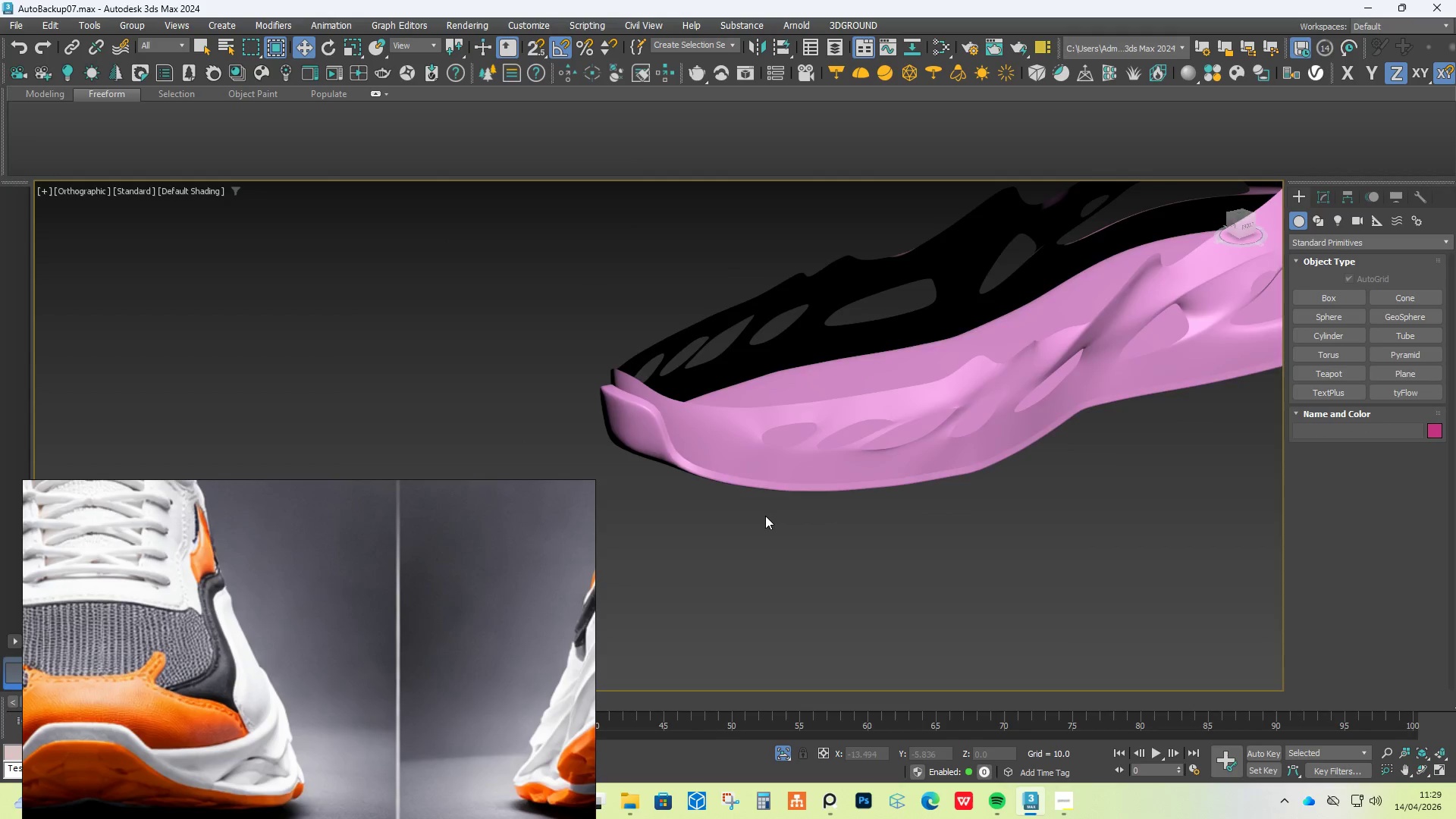 
hold_key(key=AltLeft, duration=1.5)
 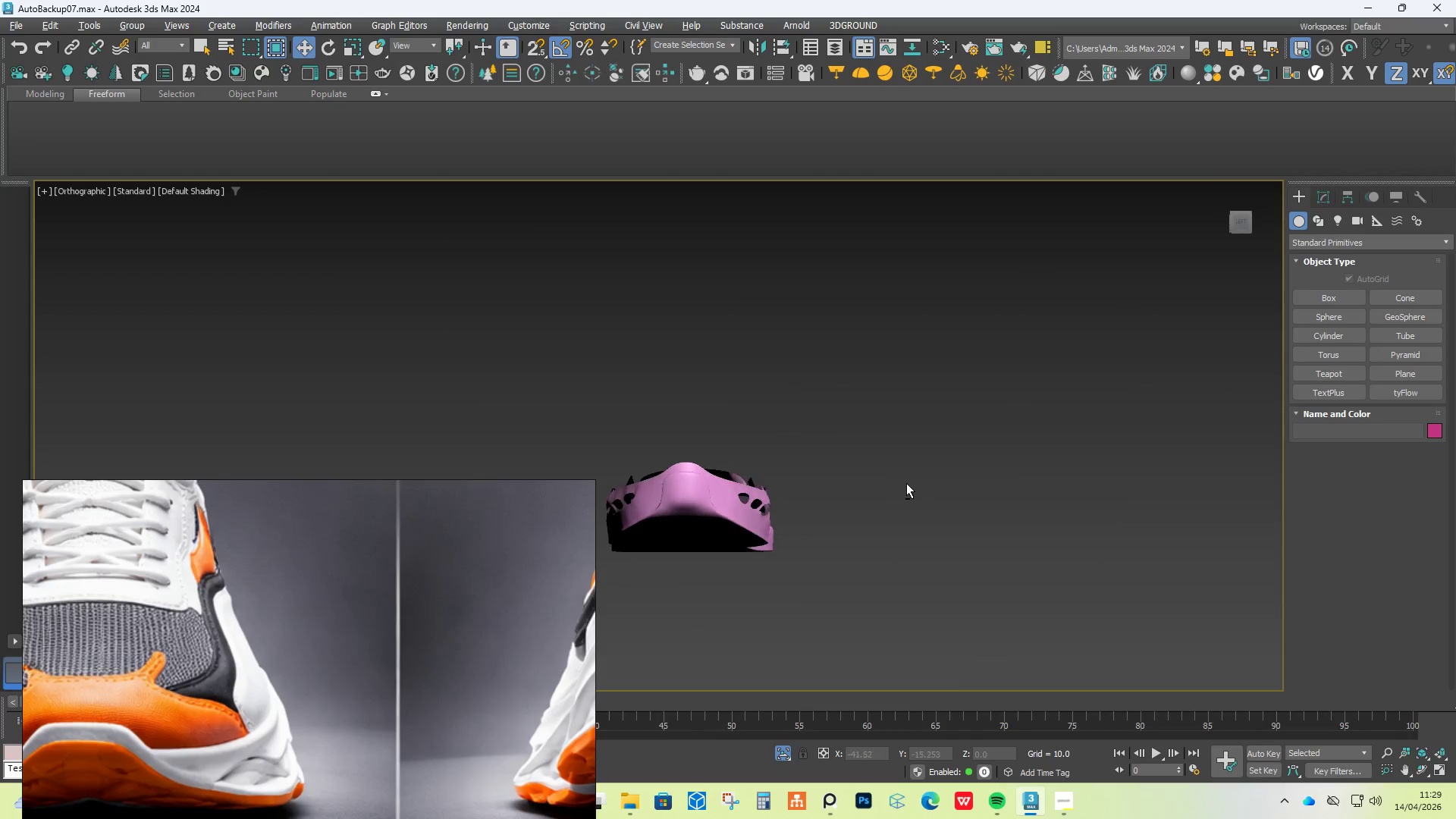 
scroll: coordinate [765, 515], scroll_direction: down, amount: 2.0
 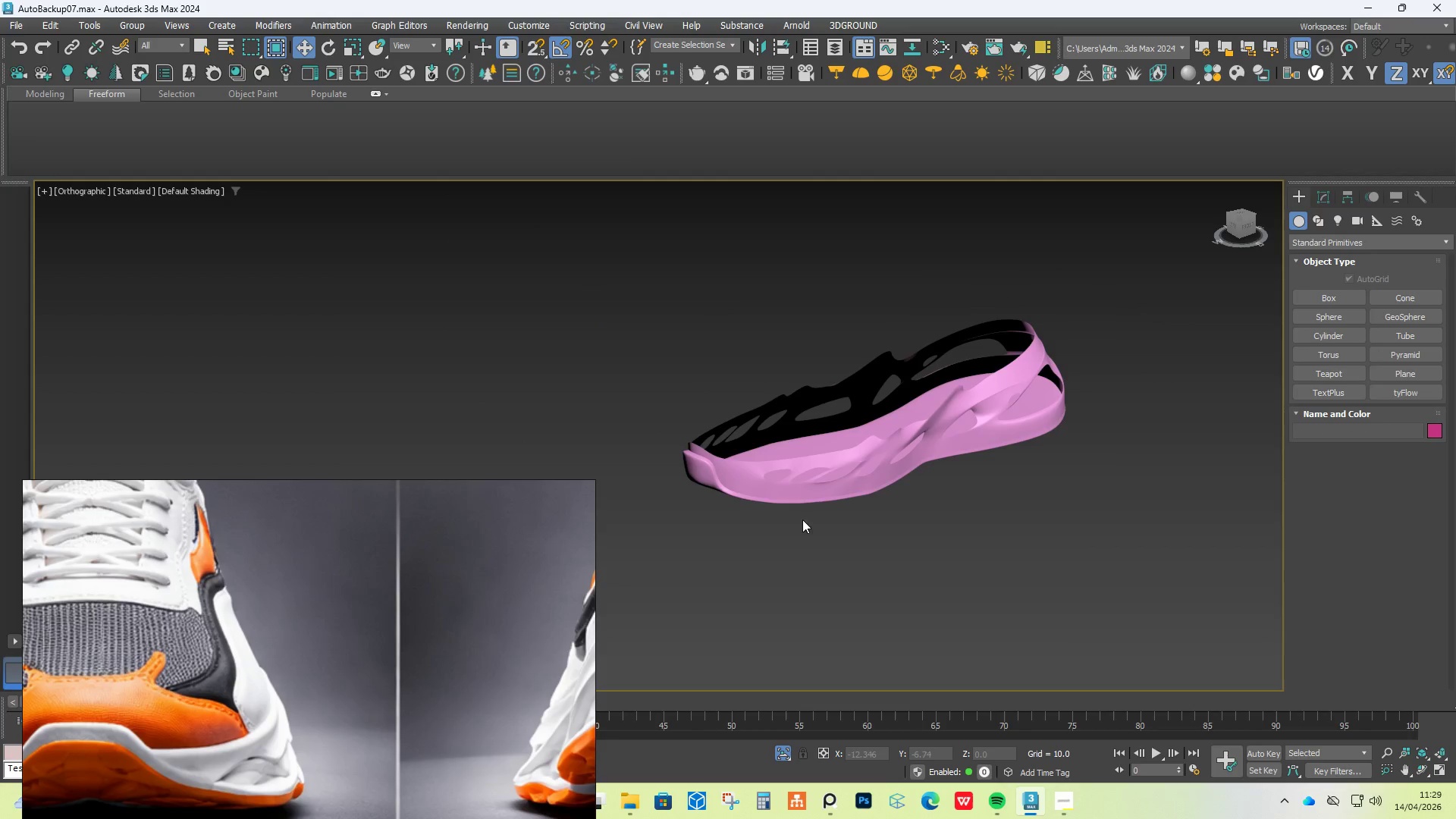 
hold_key(key=AltLeft, duration=0.77)
 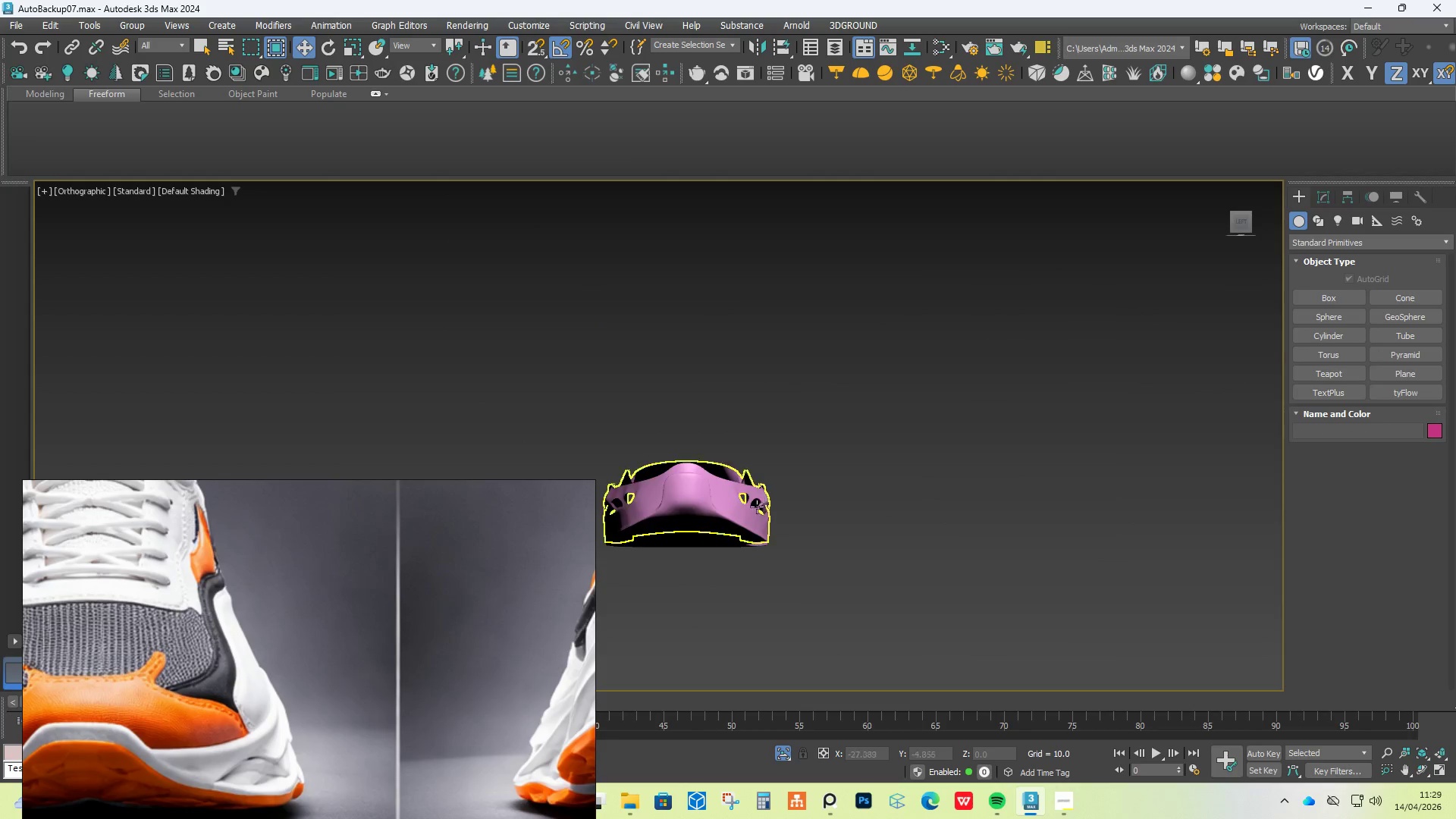 
scroll: coordinate [671, 512], scroll_direction: up, amount: 4.0
 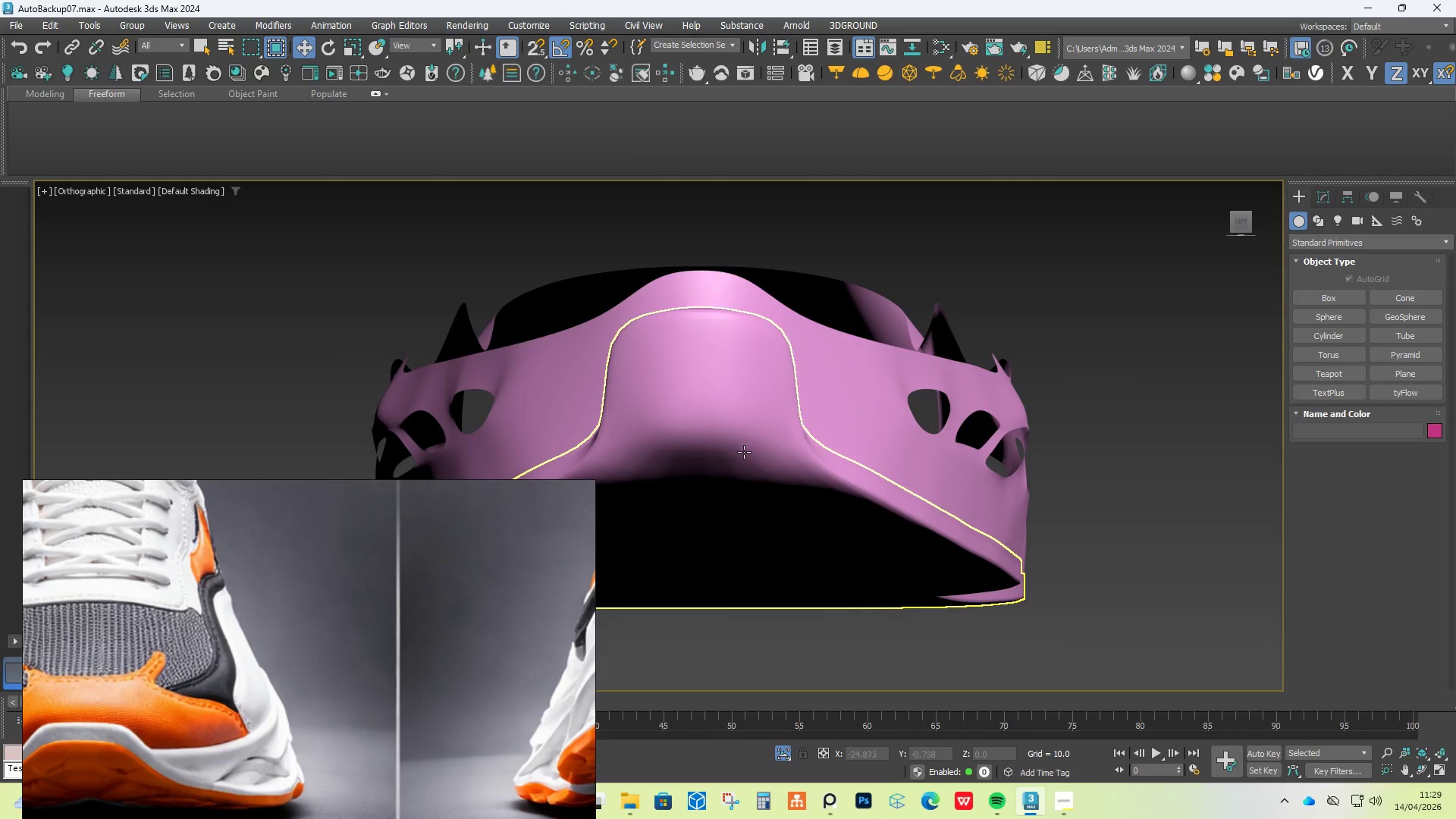 
left_click([730, 438])
 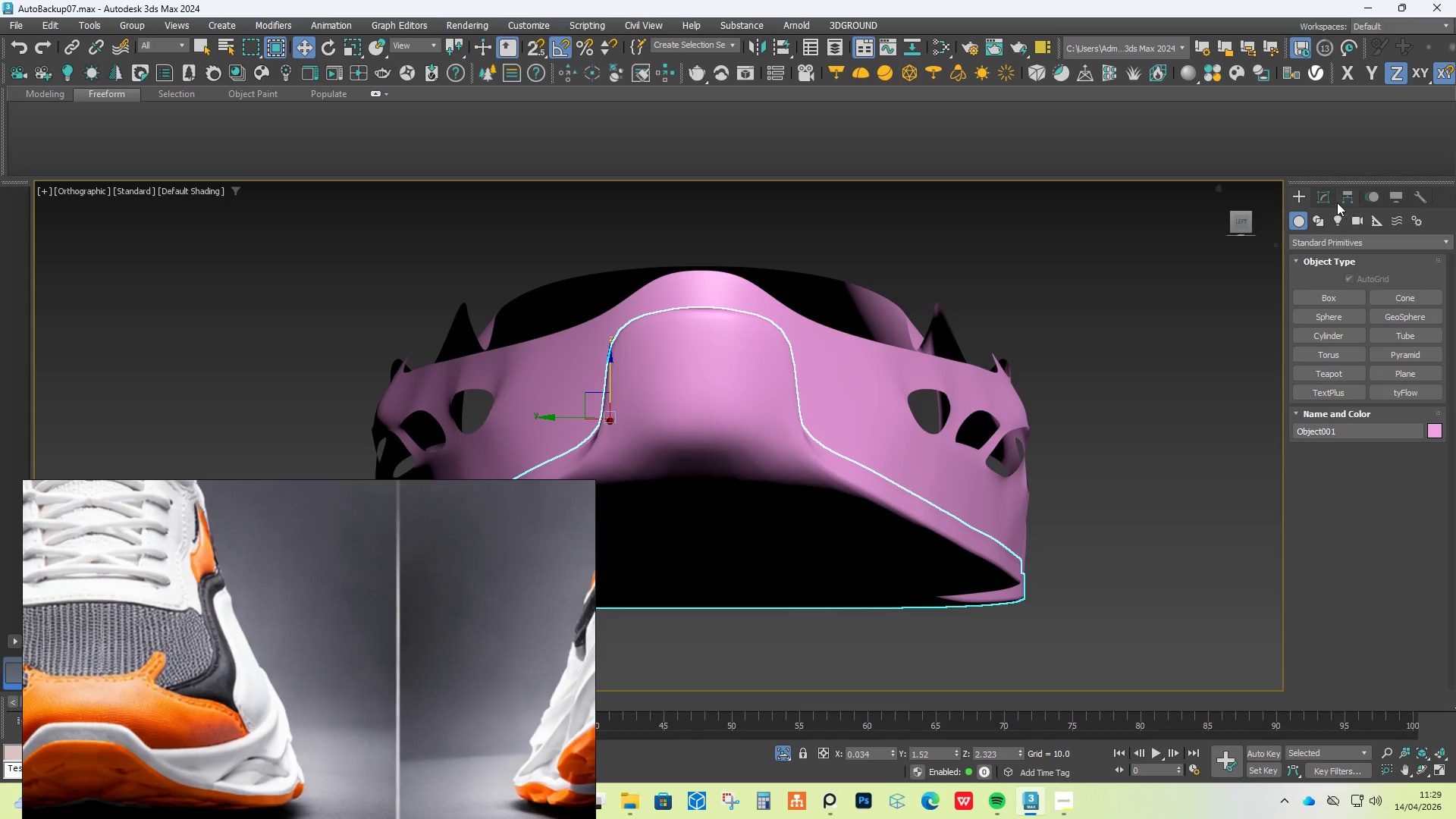 
left_click([1334, 200])
 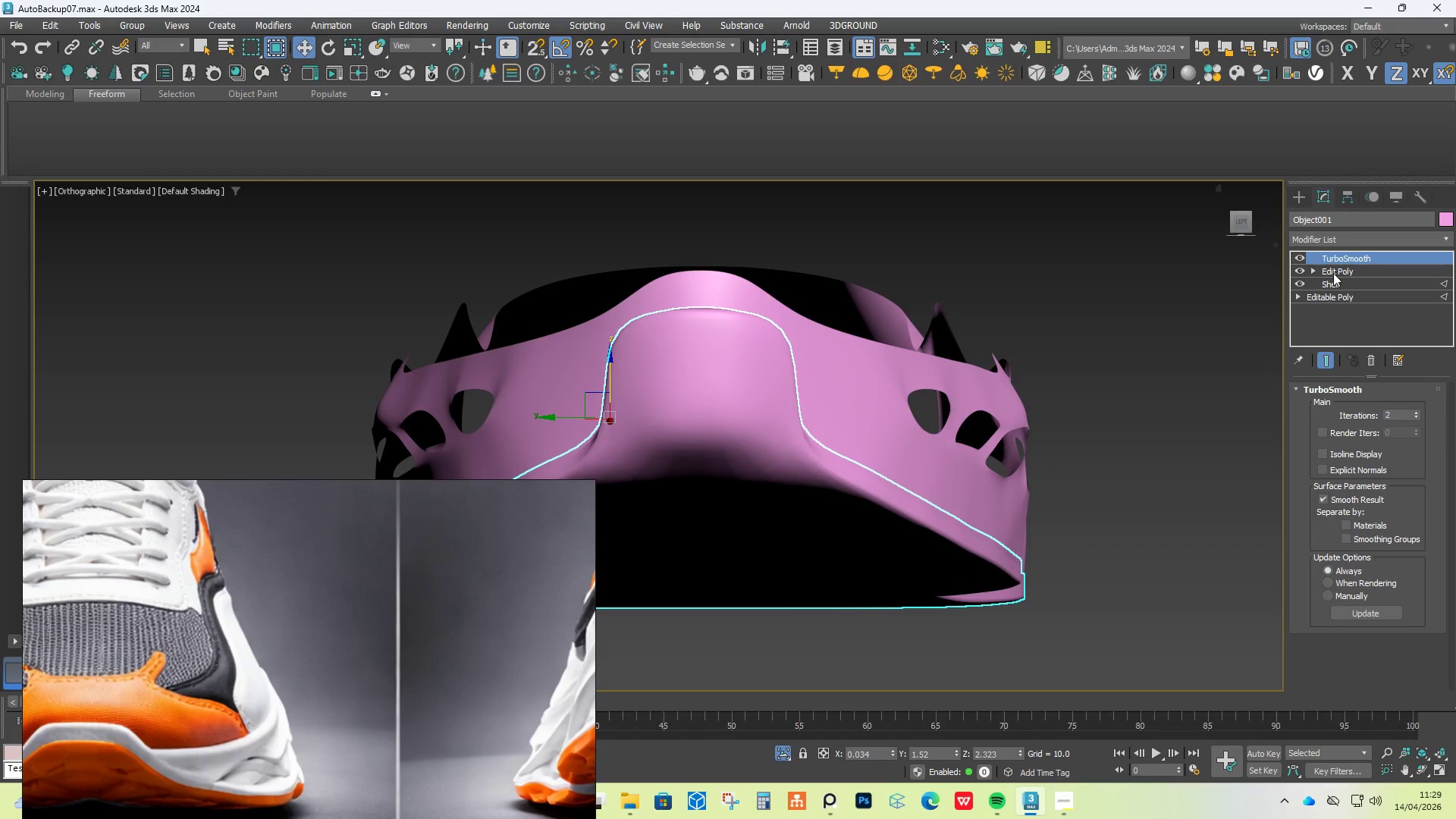 
left_click([1335, 271])
 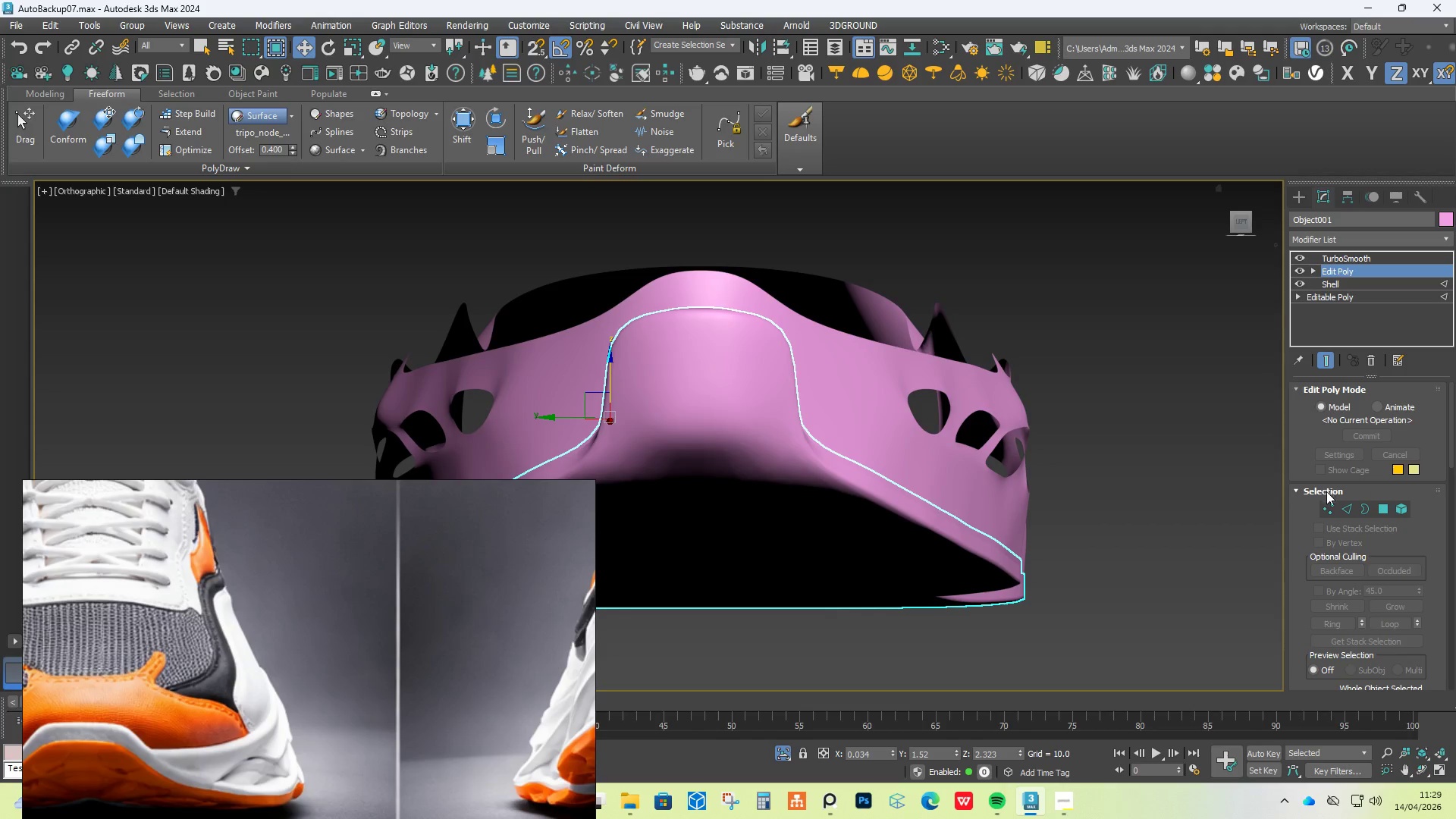 
left_click([1326, 507])
 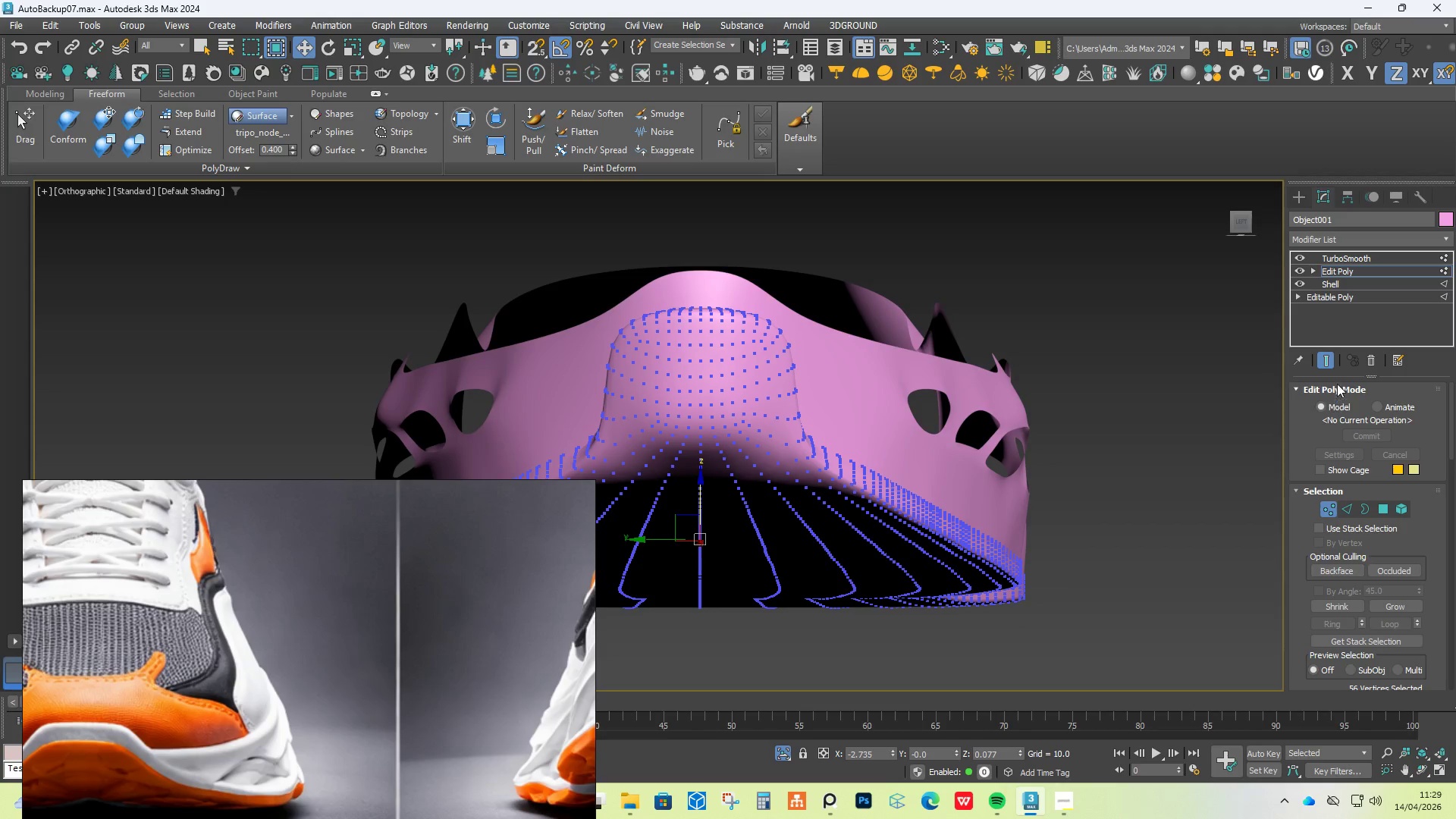 
left_click([1326, 359])
 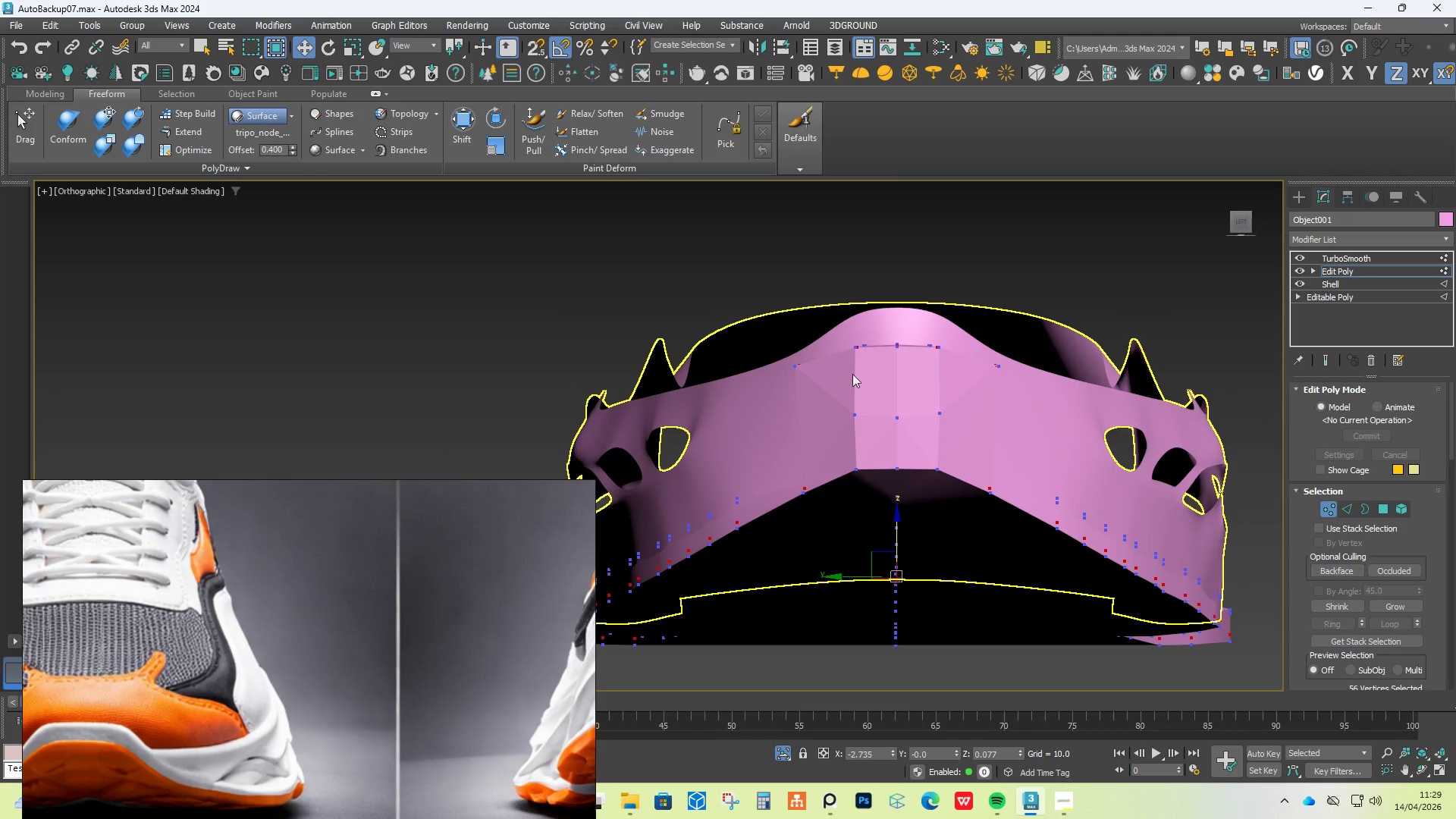 
left_click_drag(start_coordinate=[692, 292], to_coordinate=[1103, 428])
 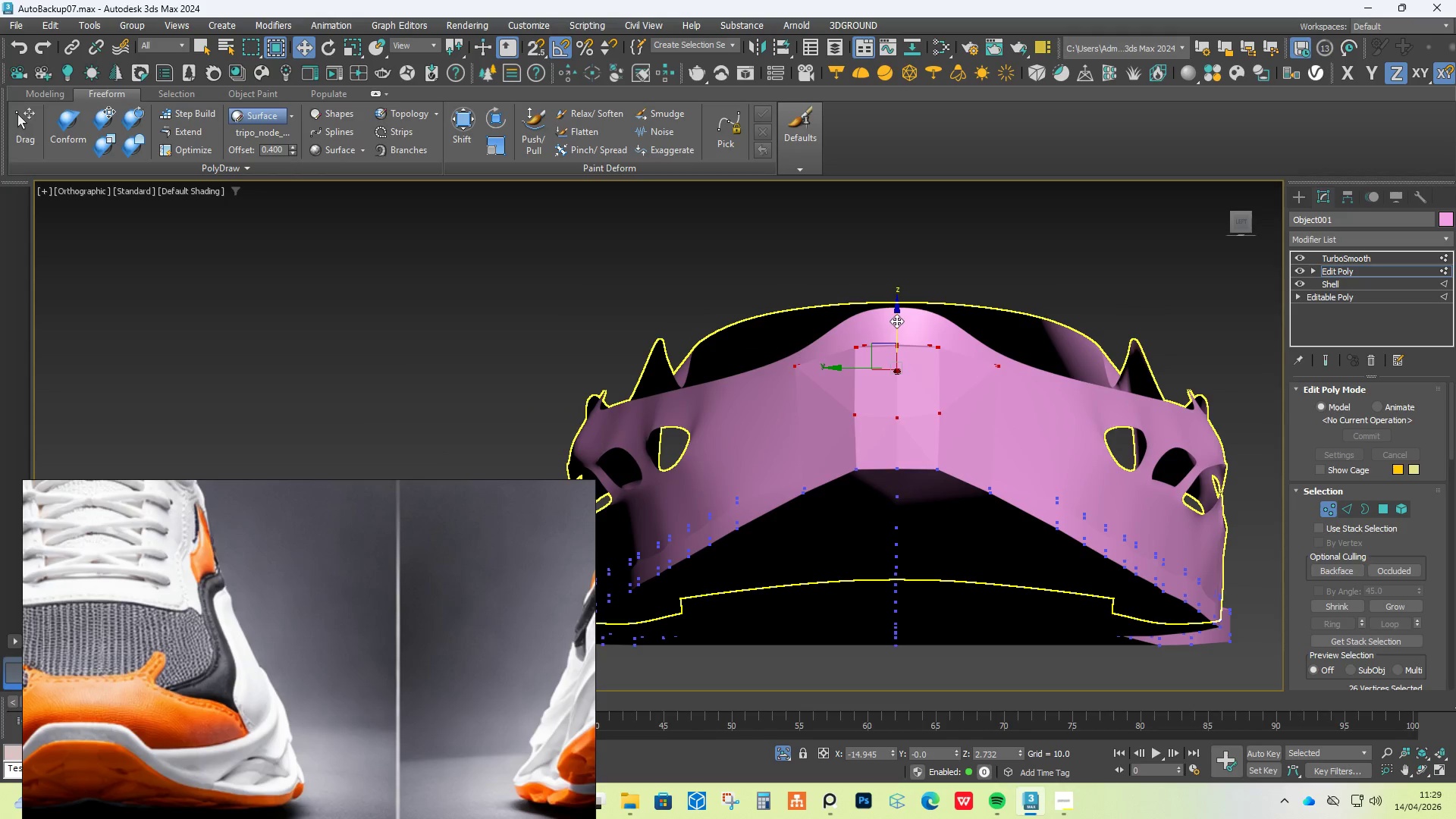 
left_click_drag(start_coordinate=[899, 318], to_coordinate=[902, 343])
 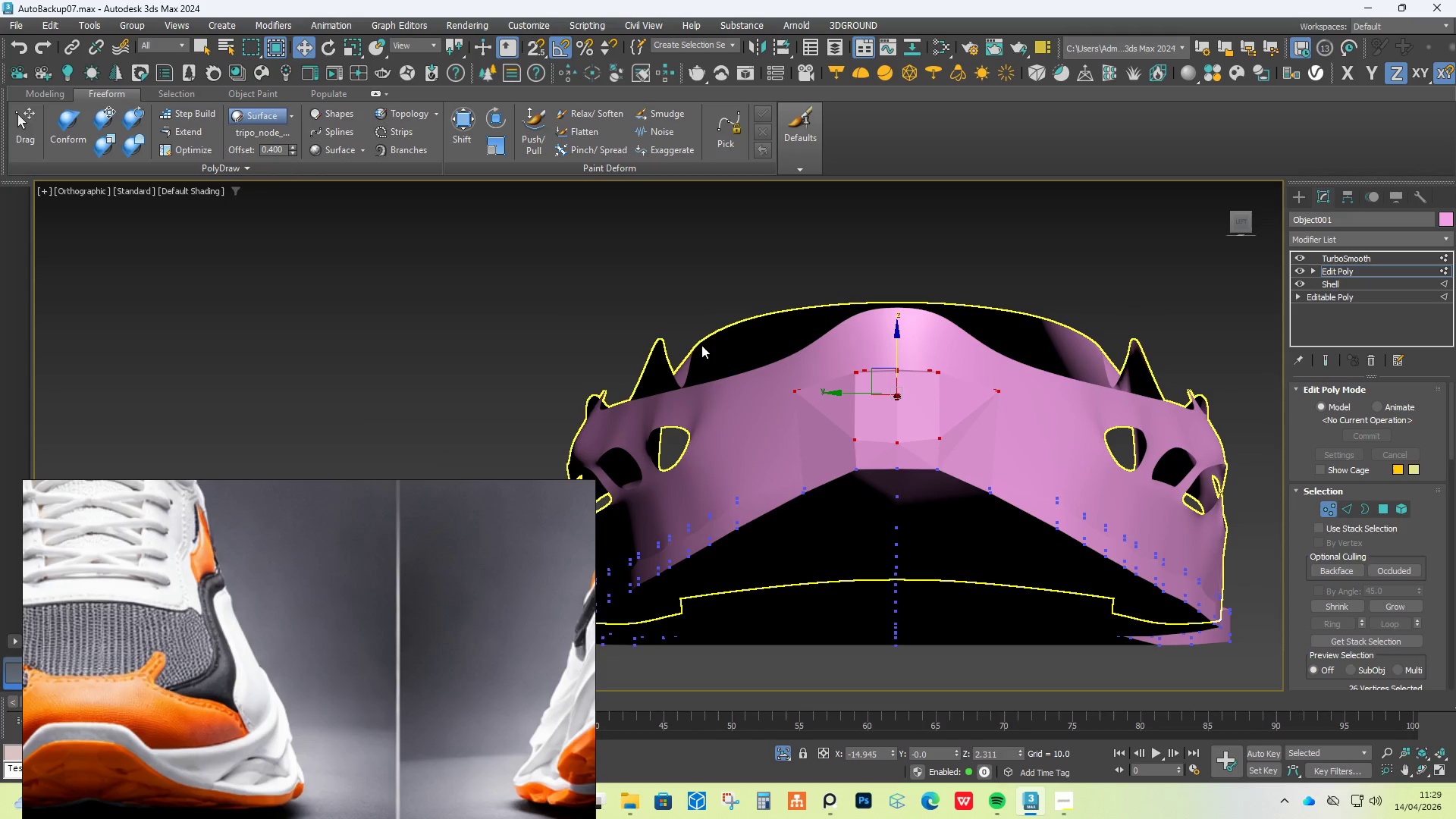 
left_click_drag(start_coordinate=[701, 345], to_coordinate=[1043, 408])
 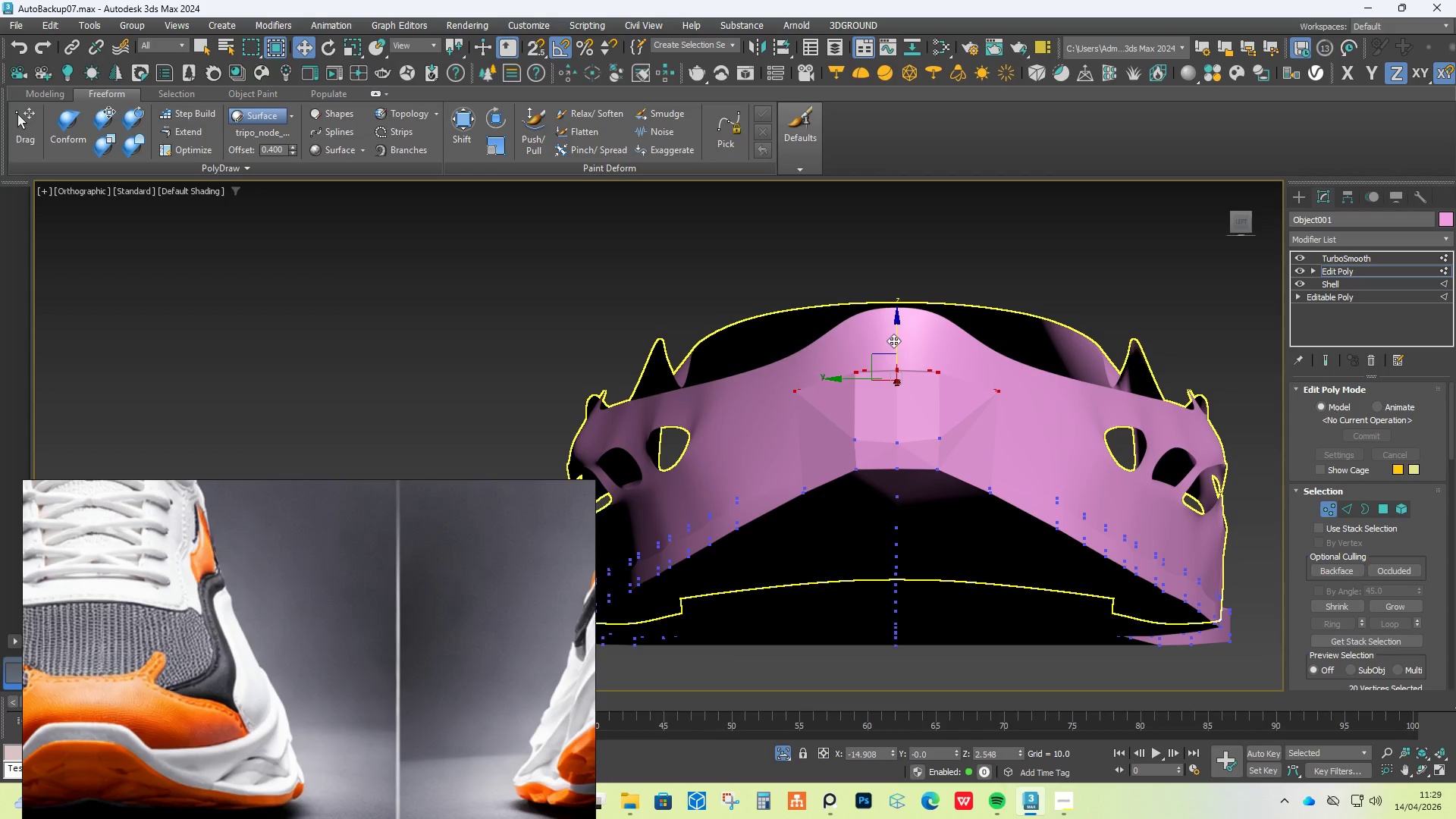 
left_click_drag(start_coordinate=[893, 340], to_coordinate=[893, 359])
 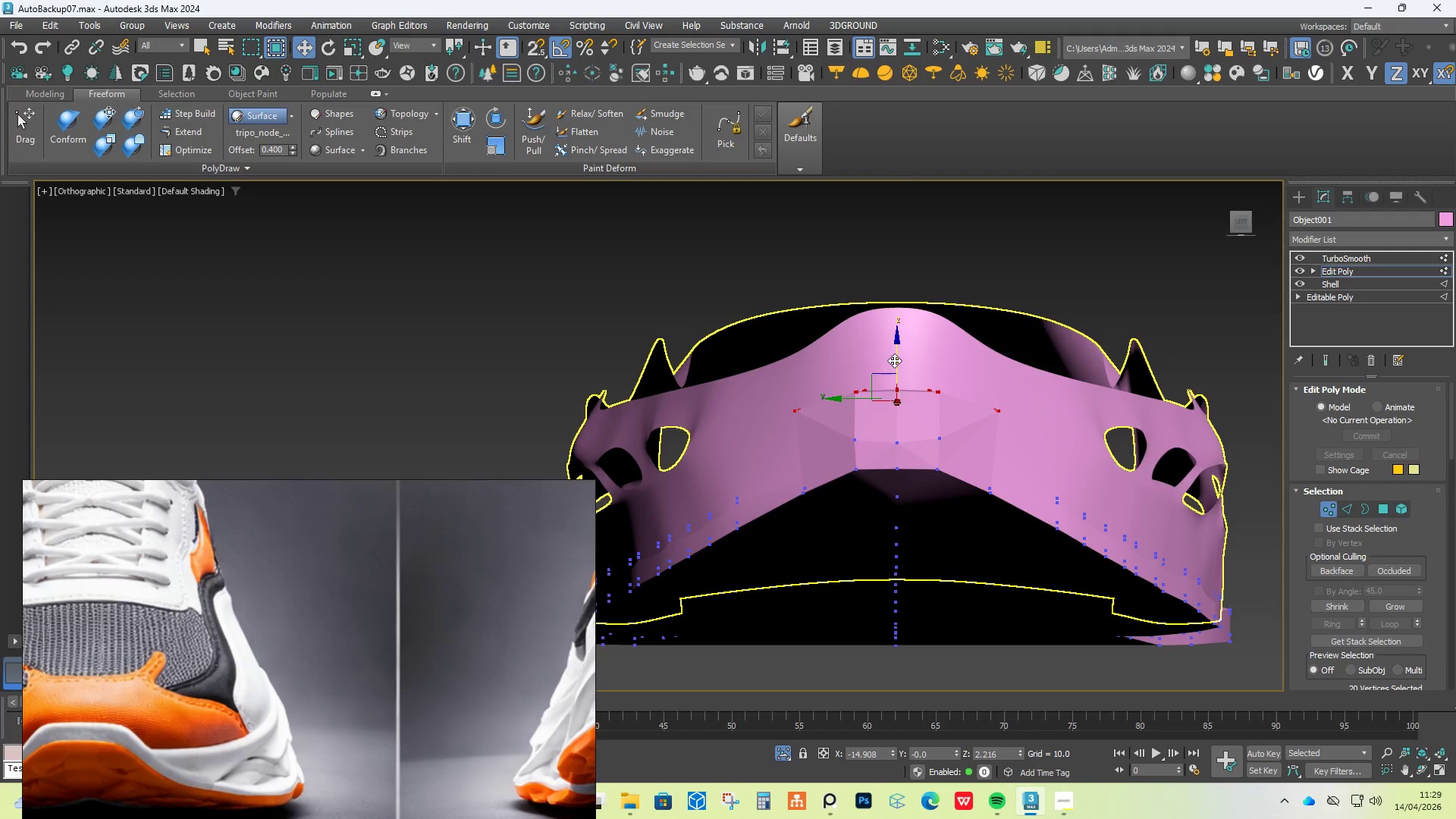 
key(R)
 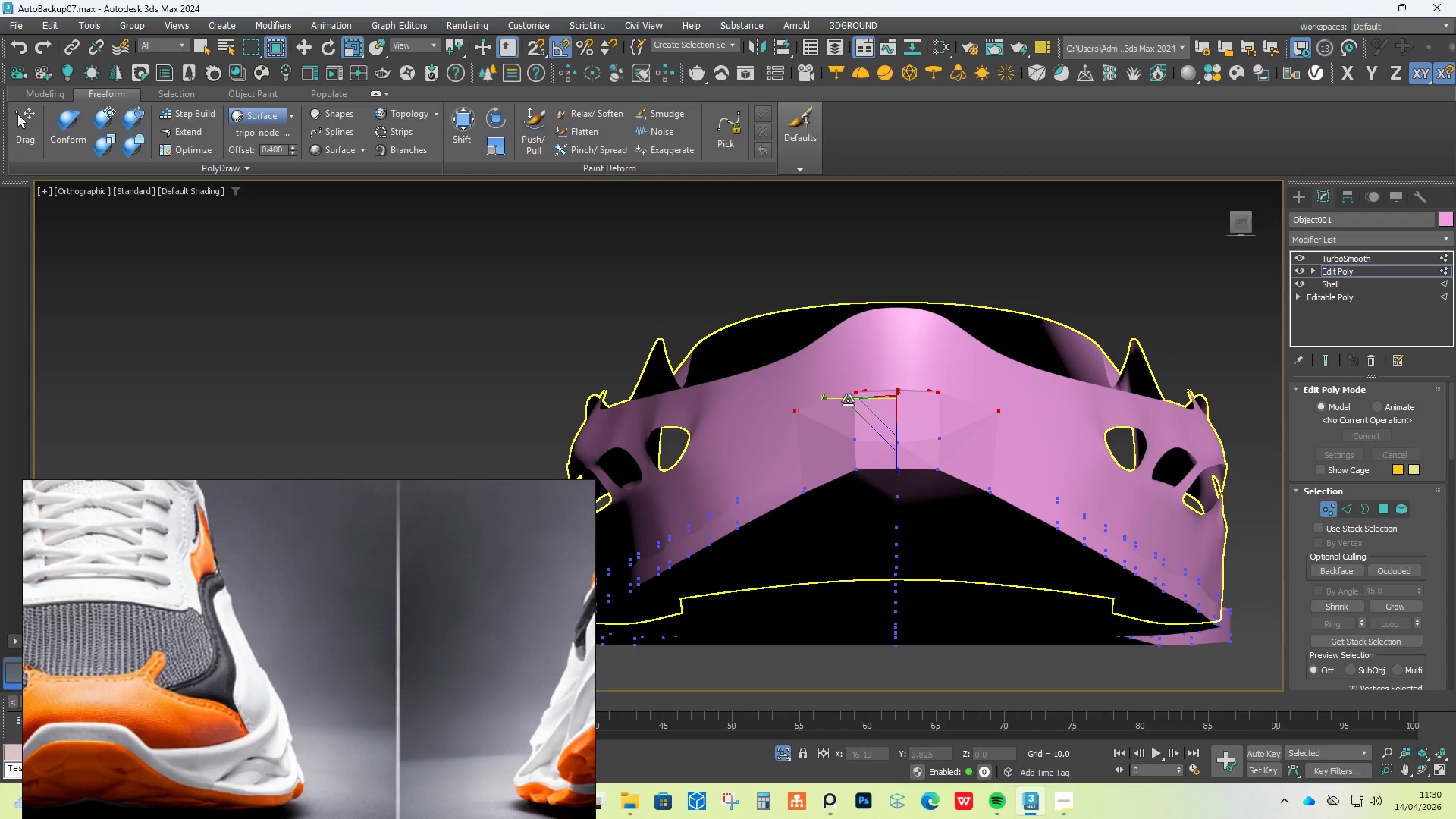 
left_click_drag(start_coordinate=[847, 397], to_coordinate=[861, 399])
 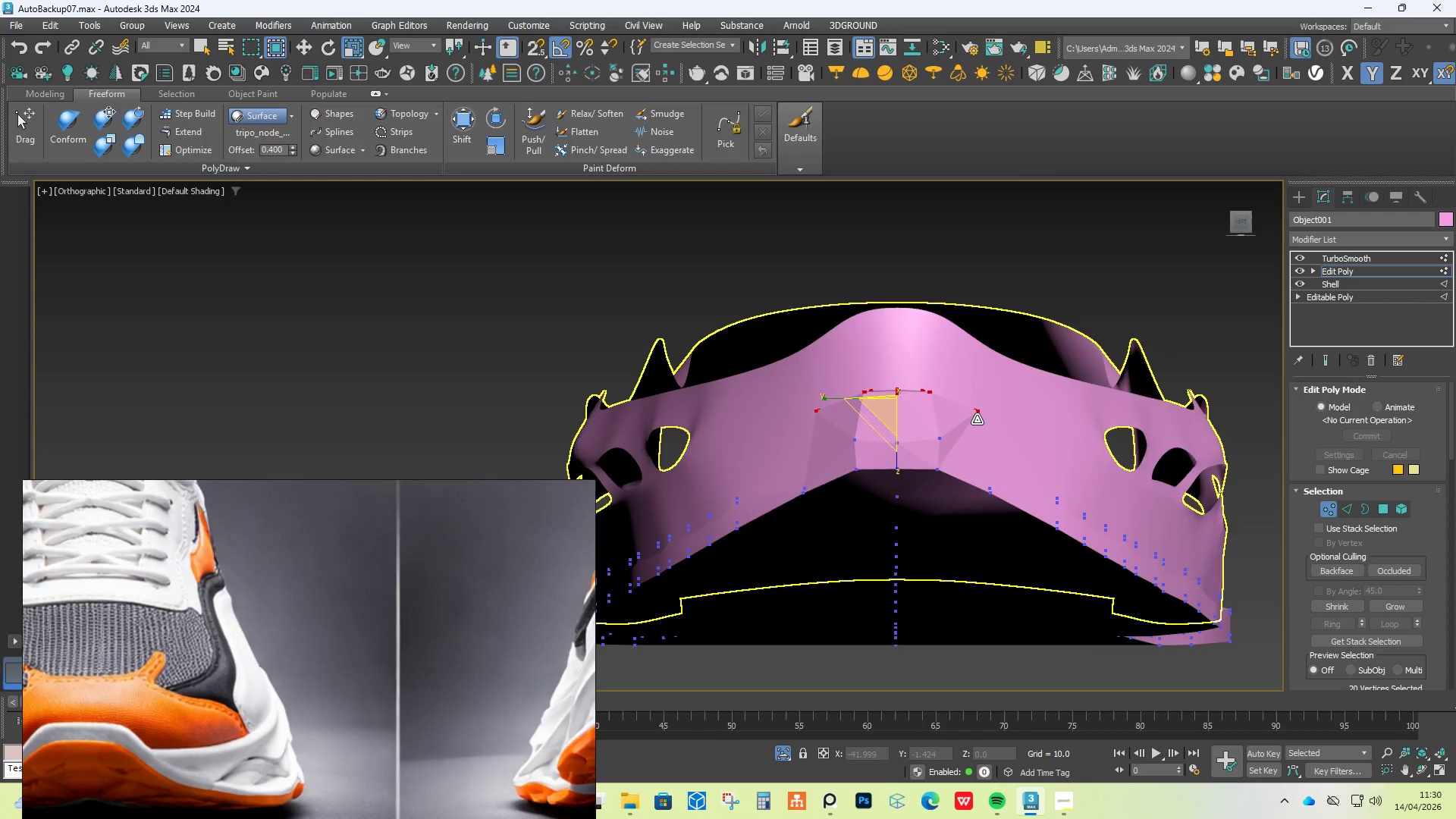 
hold_key(key=AltLeft, duration=1.5)
 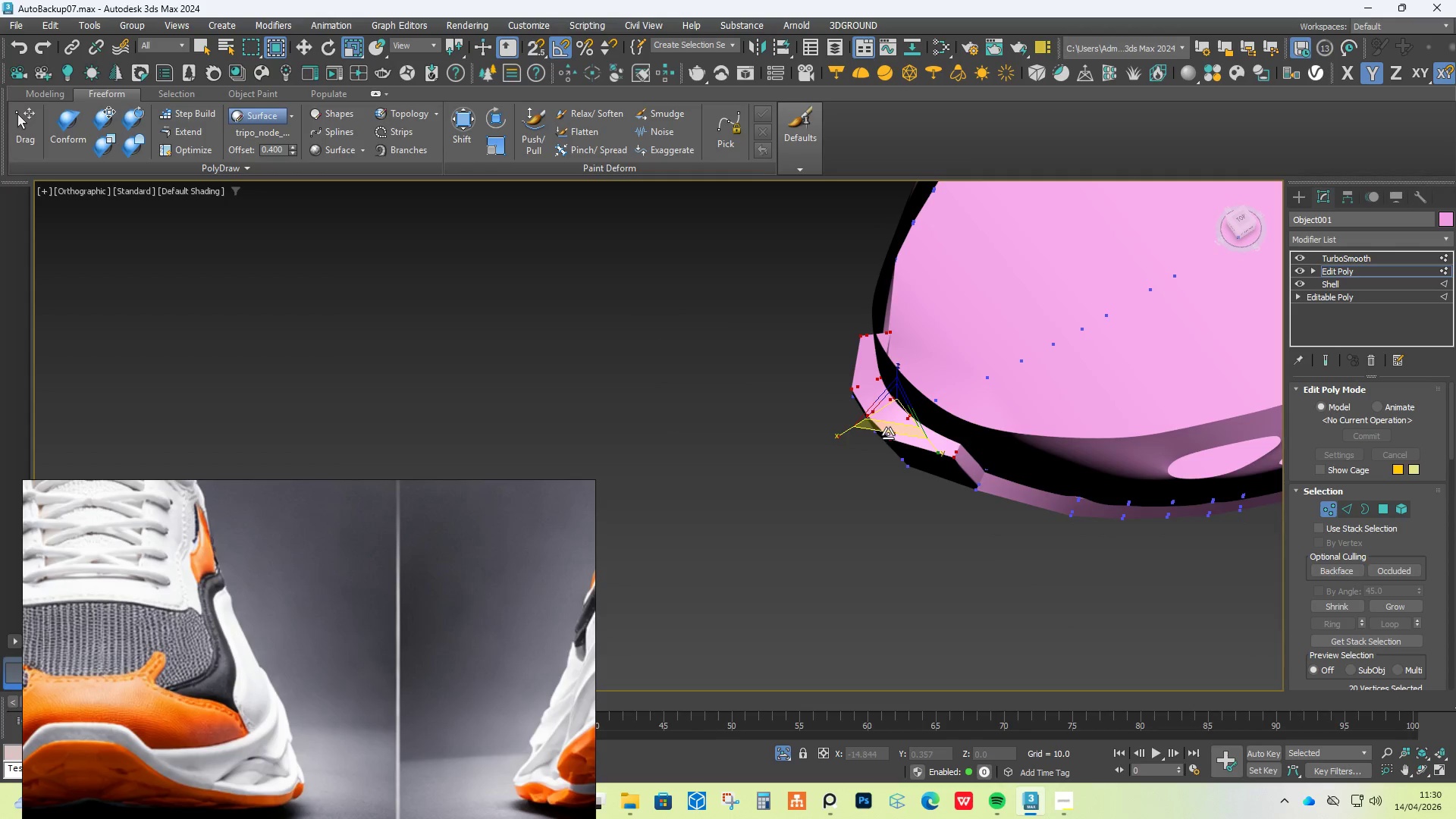 
key(Alt+AltLeft)
 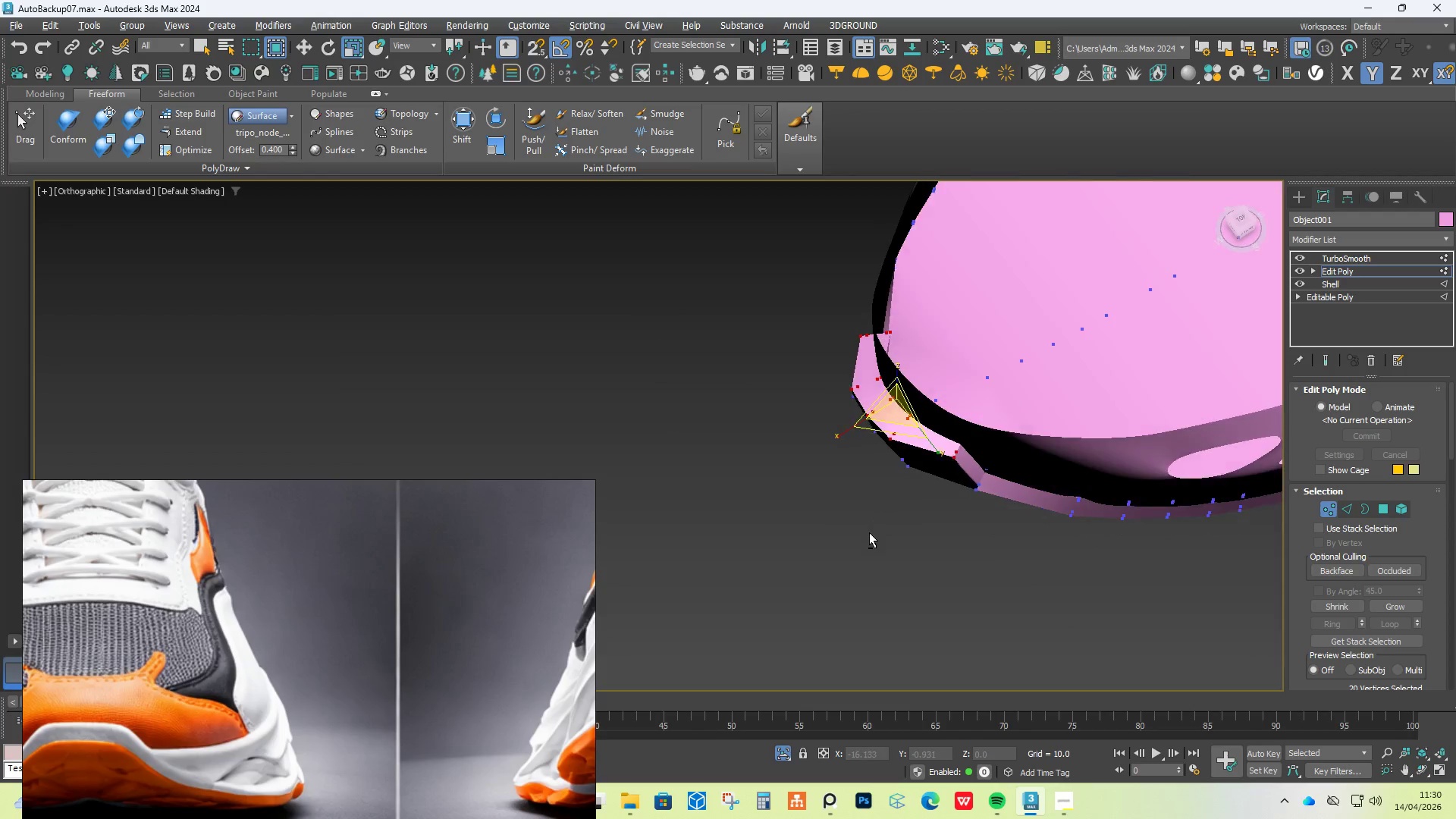 
key(Alt+AltLeft)
 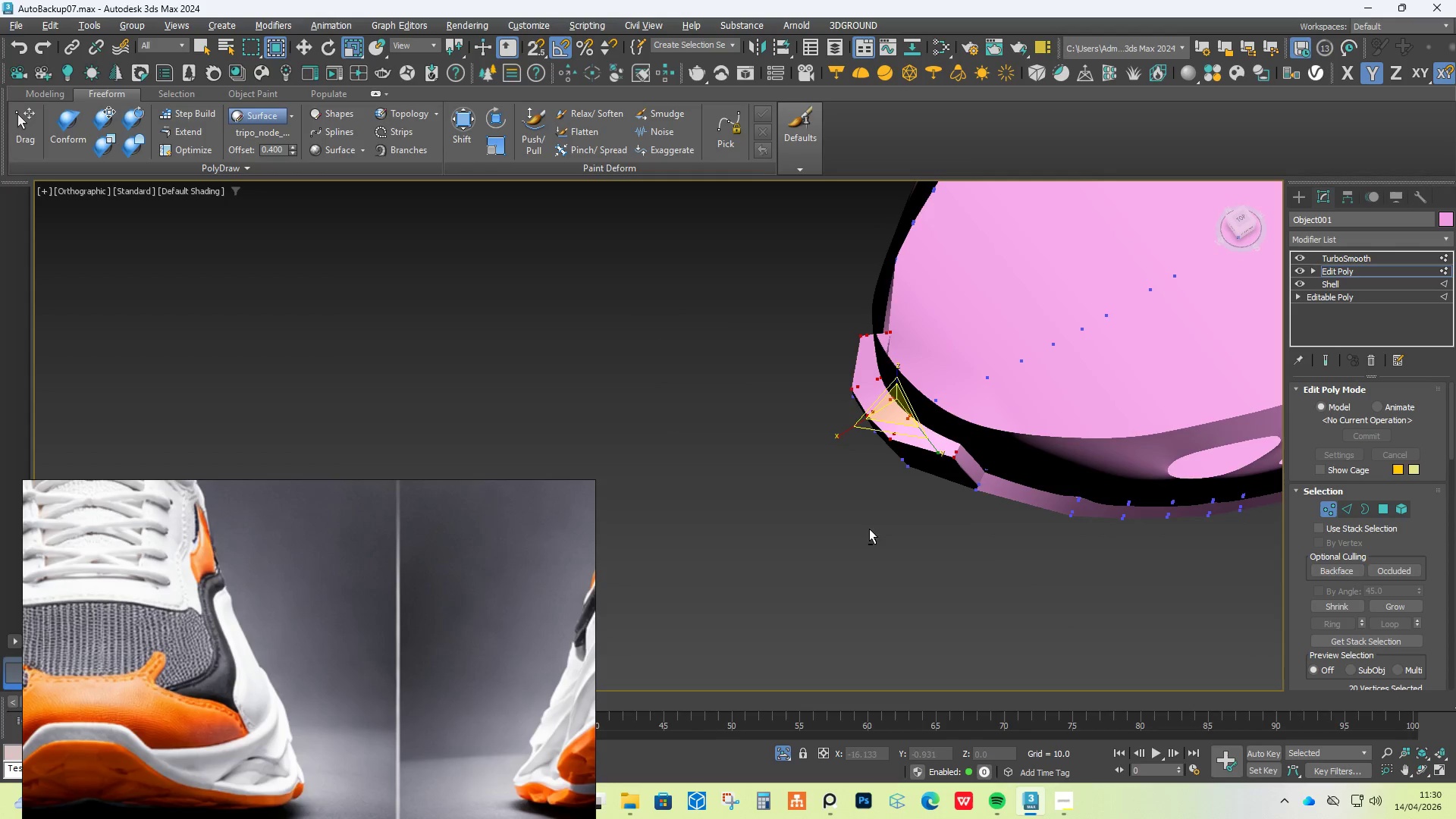 
key(Alt+AltLeft)
 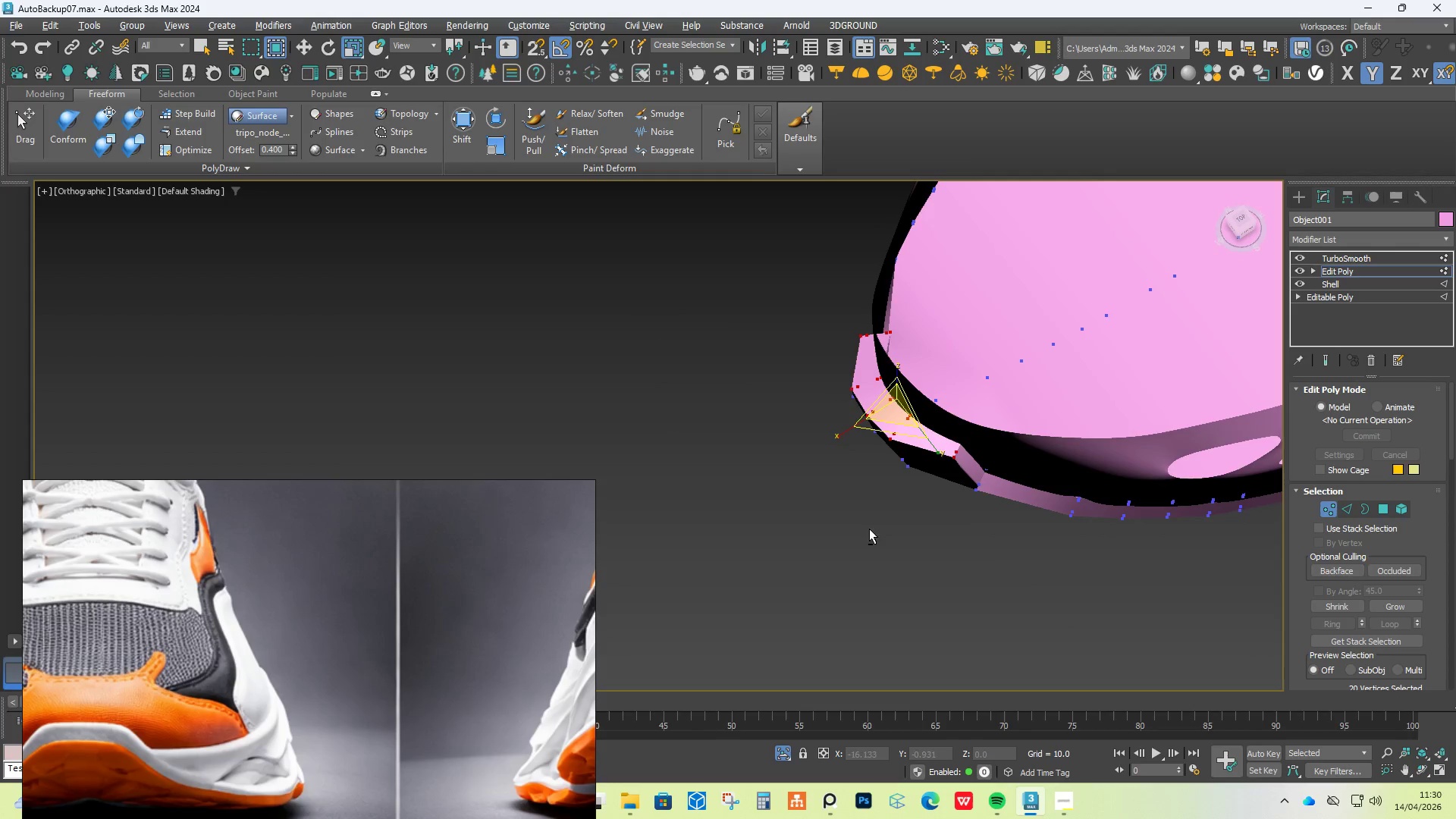 
key(Alt+AltLeft)
 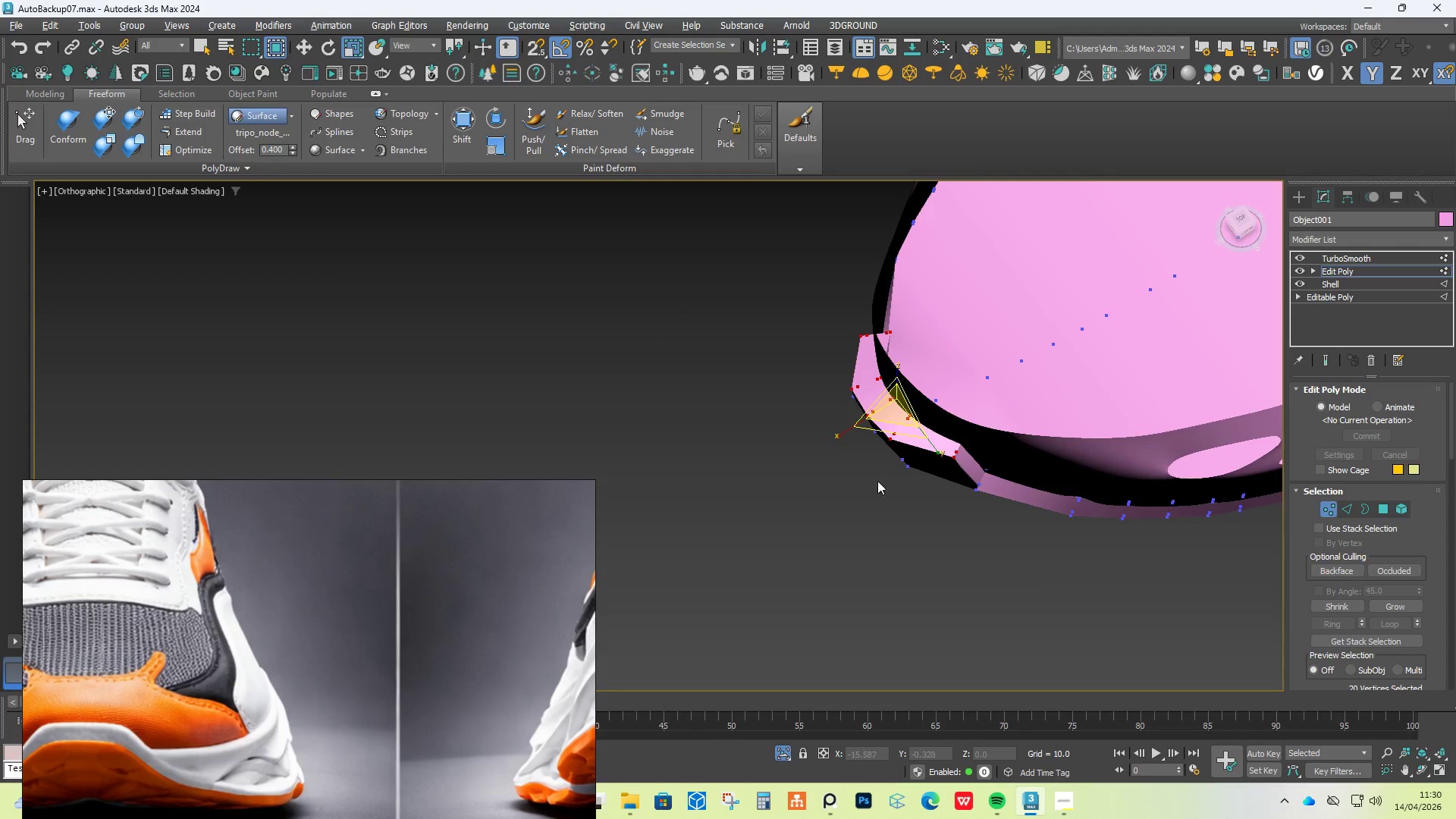 
hold_key(key=AltLeft, duration=3.67)
left_click_drag(start_coordinate=[844, 430], to_coordinate=[886, 410])
 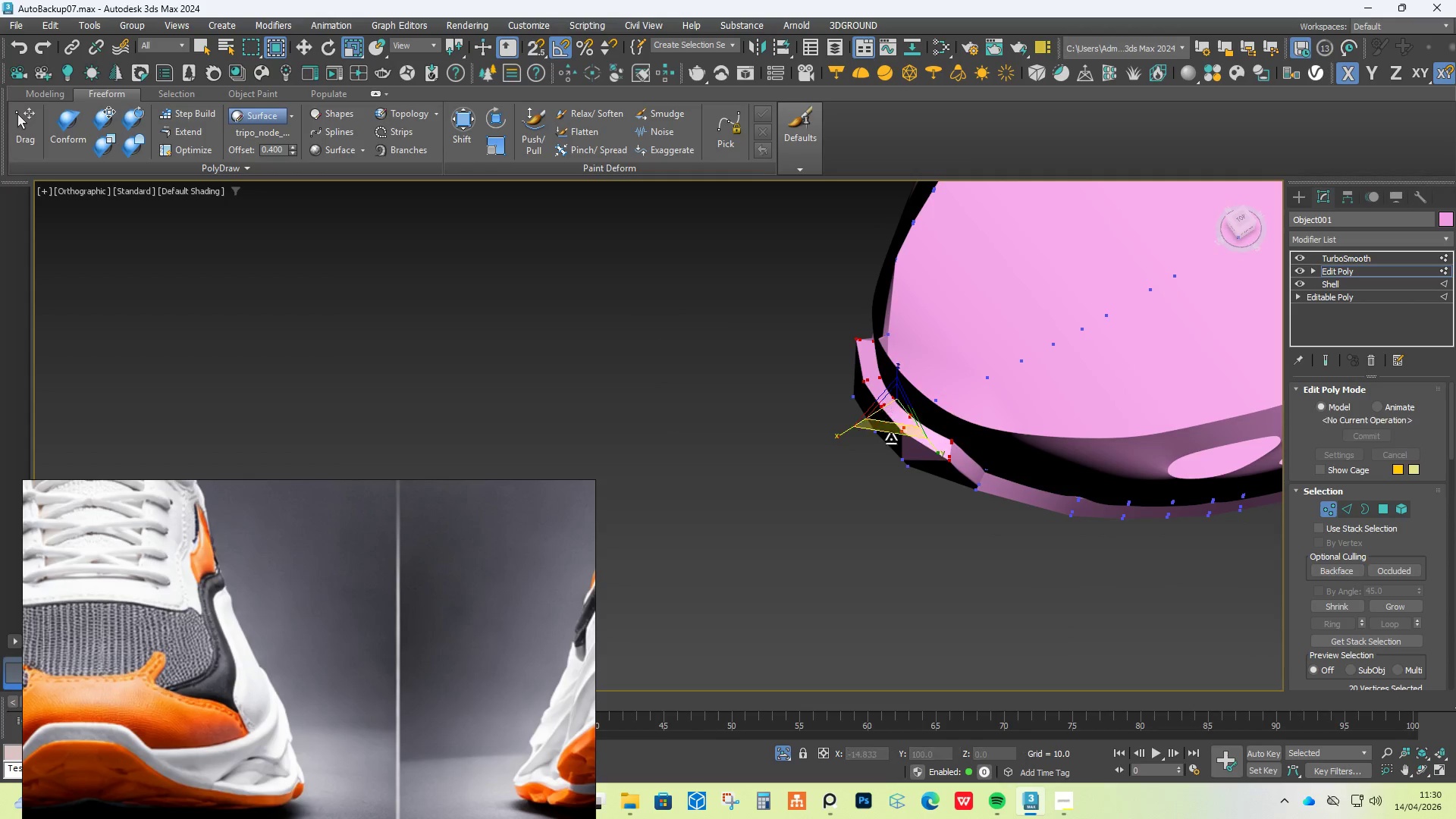 
hold_key(key=AltLeft, duration=1.2)
 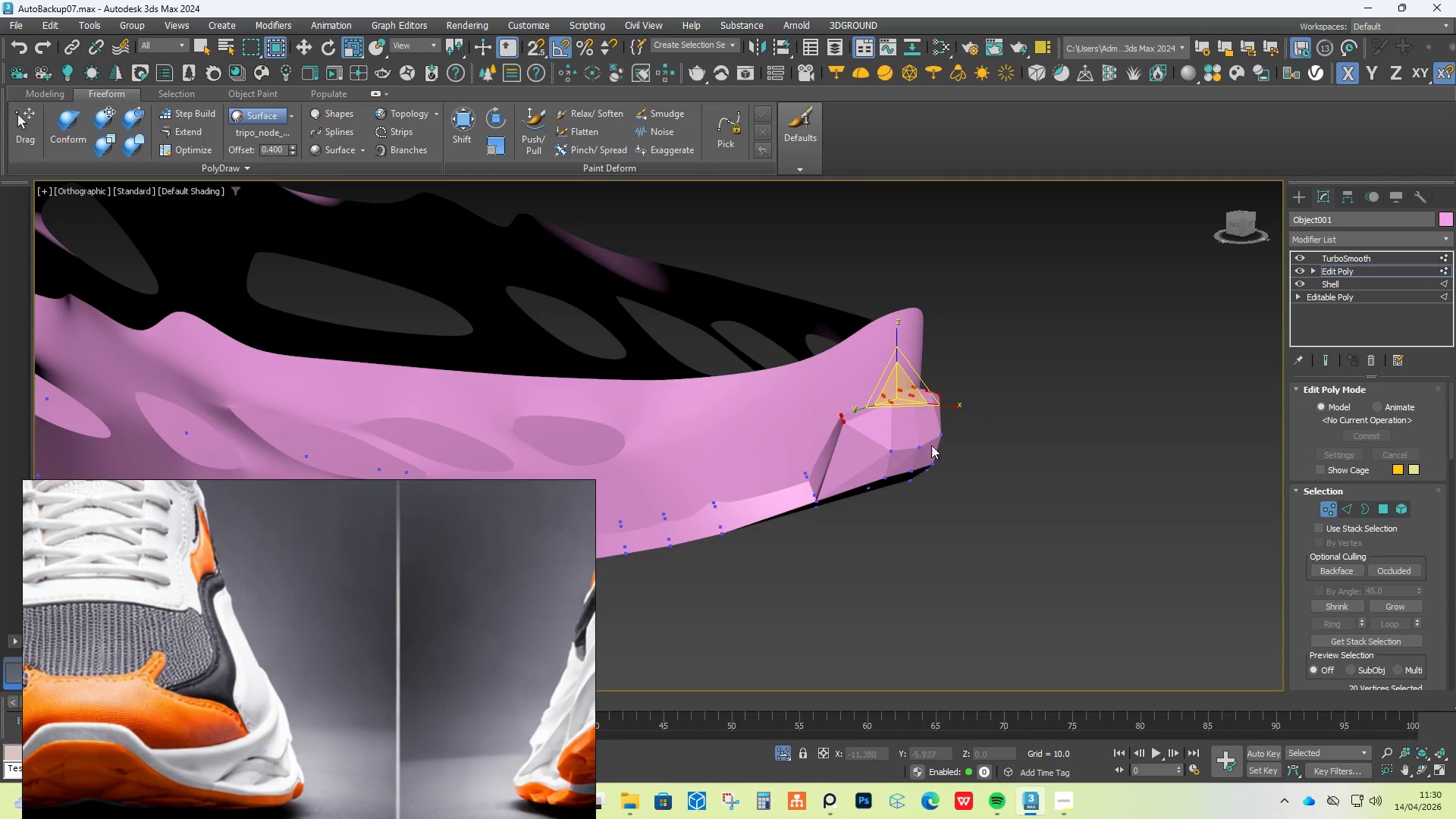 
scroll: coordinate [925, 445], scroll_direction: up, amount: 2.0
 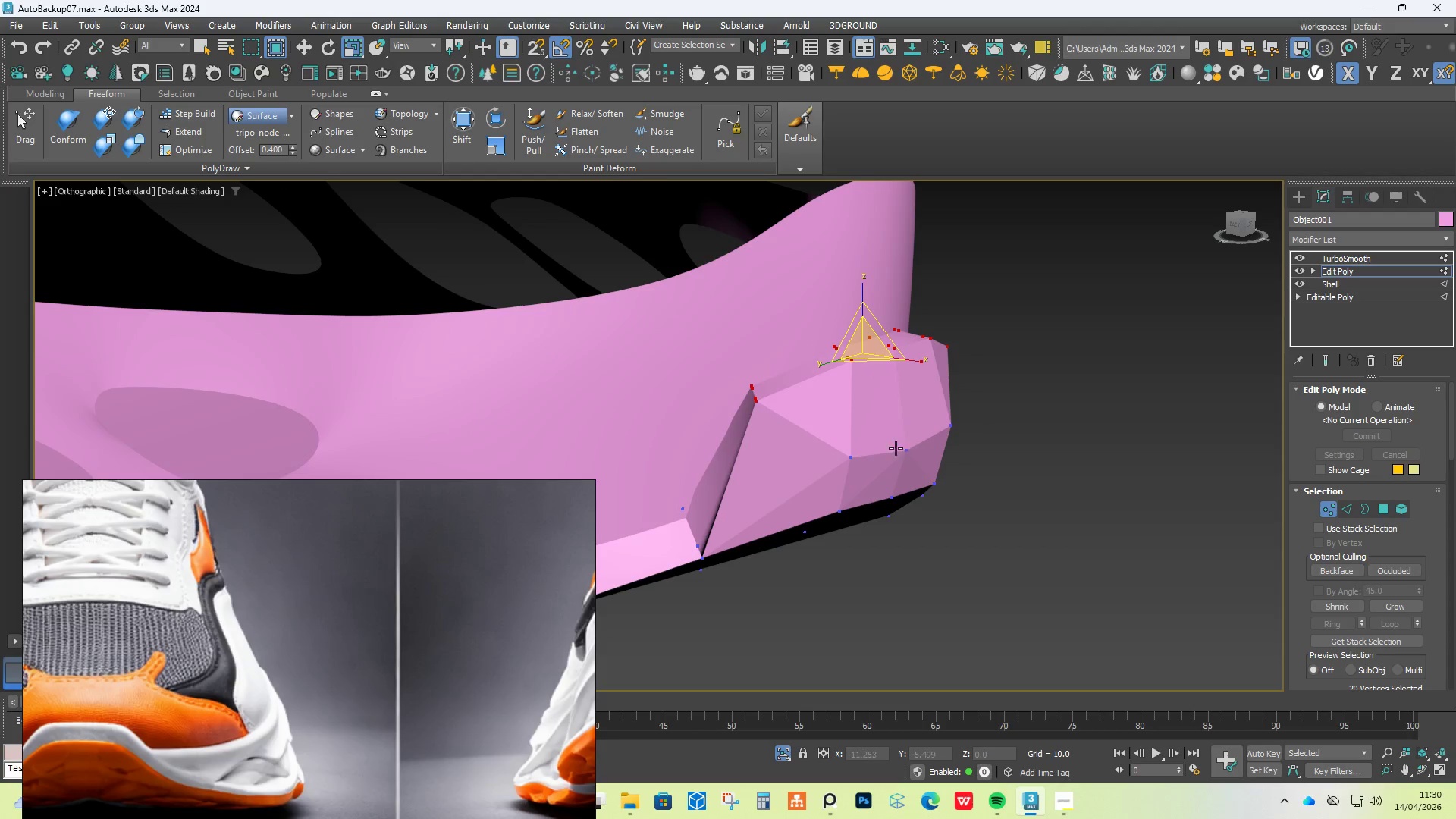 
left_click([859, 459])
 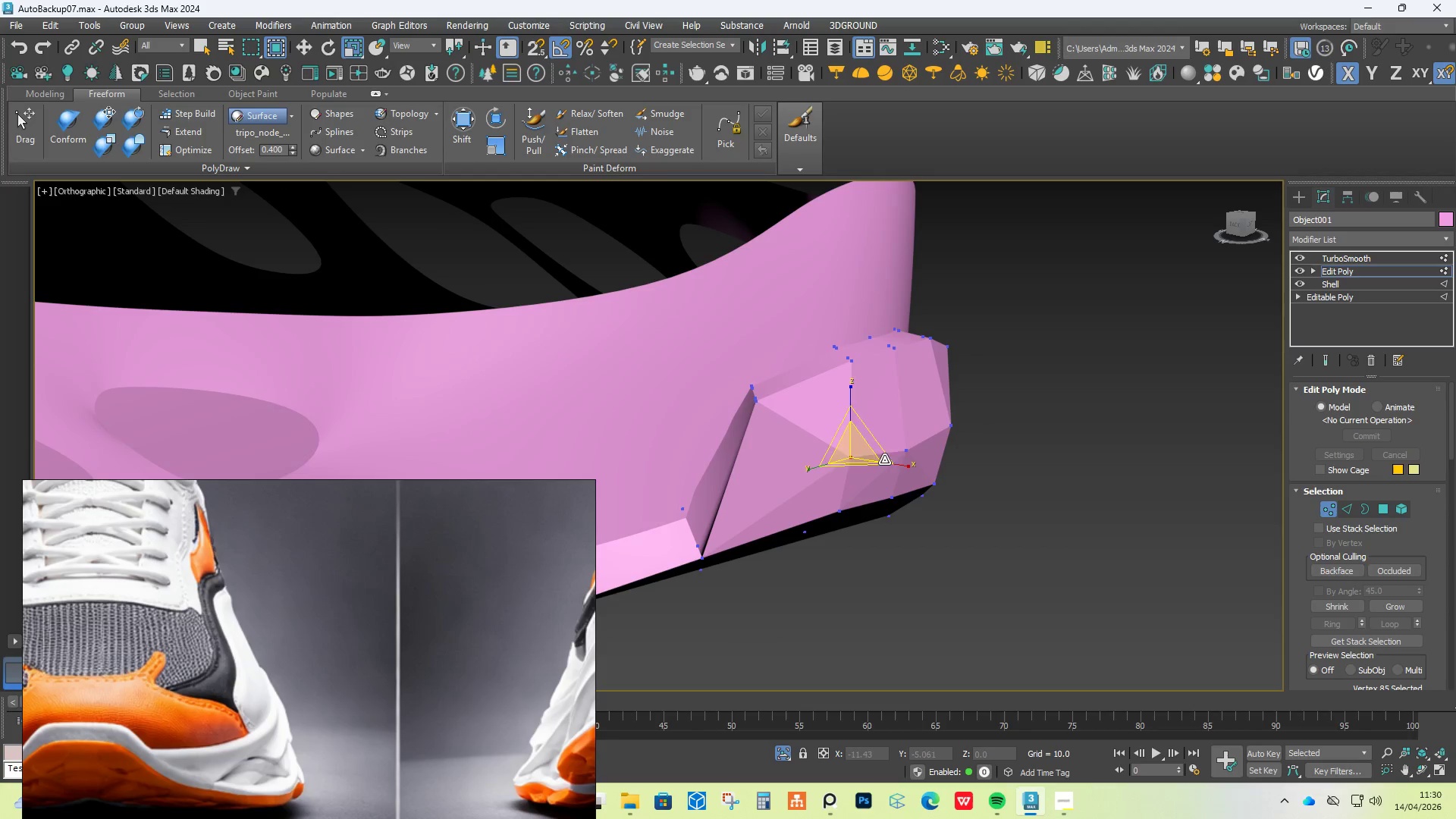 
hold_key(key=ControlLeft, duration=1.06)
double_click([903, 457])
 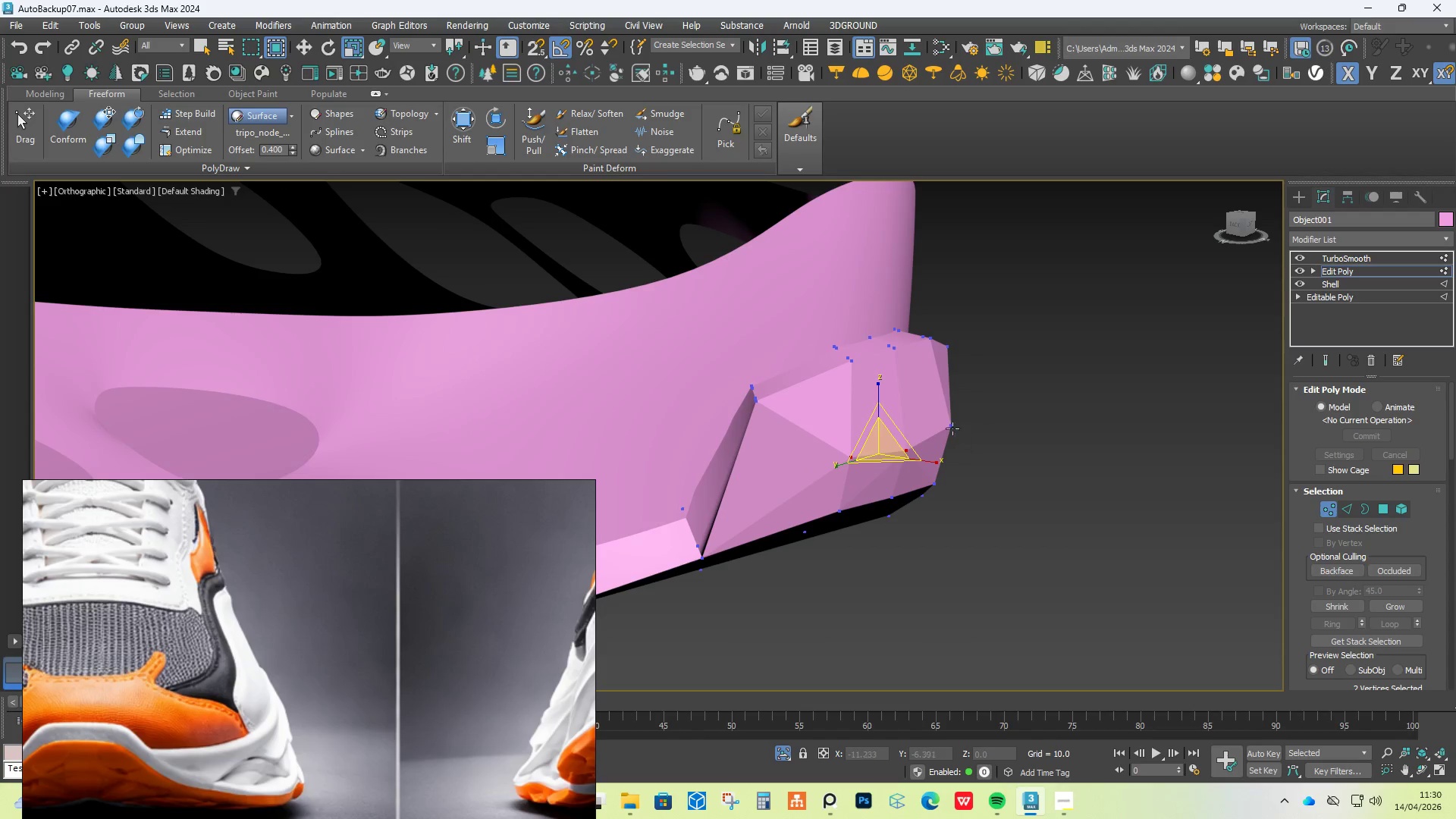 
left_click([945, 425])
 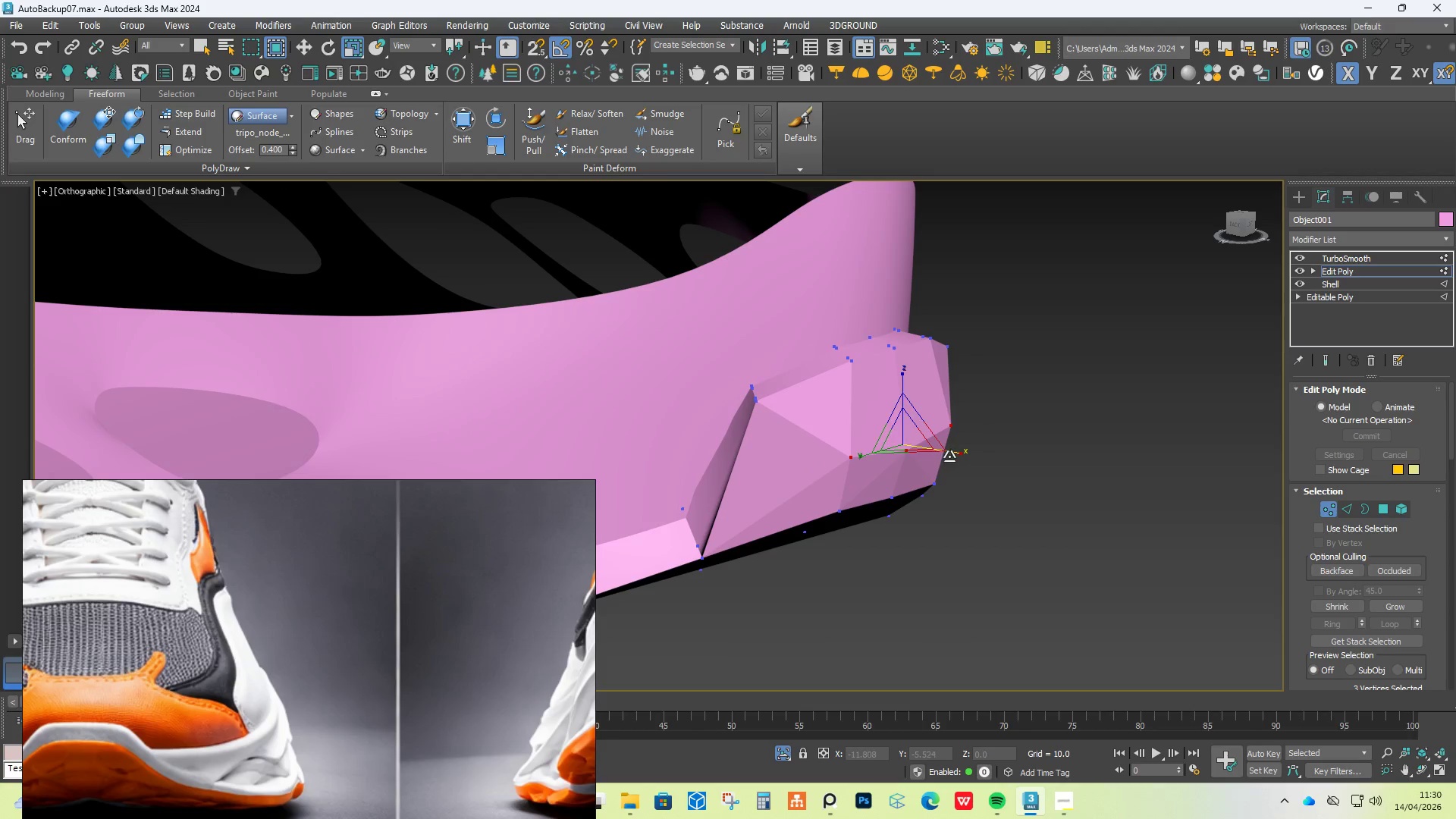 
key(W)
 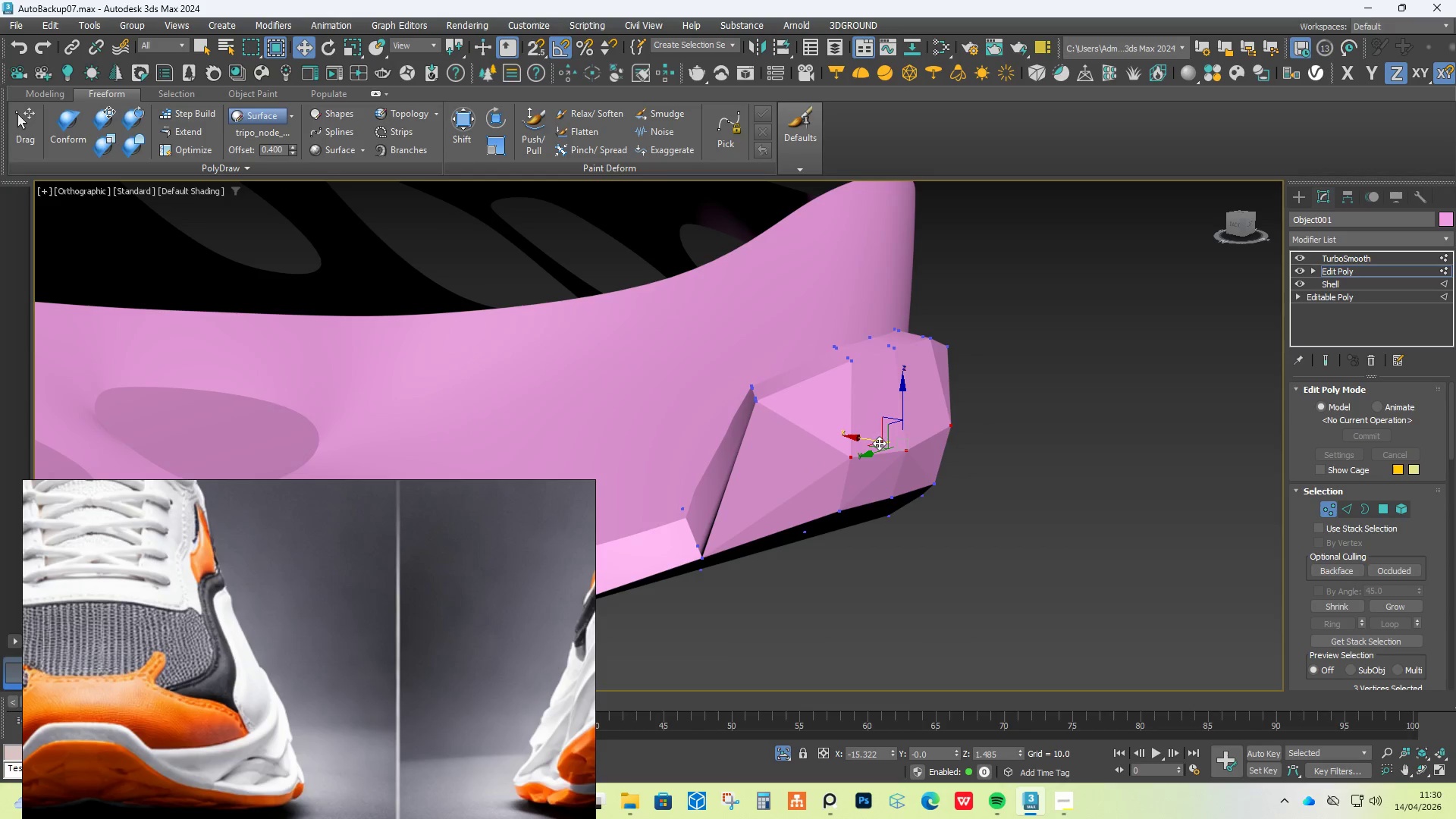 
left_click_drag(start_coordinate=[876, 443], to_coordinate=[863, 439])
 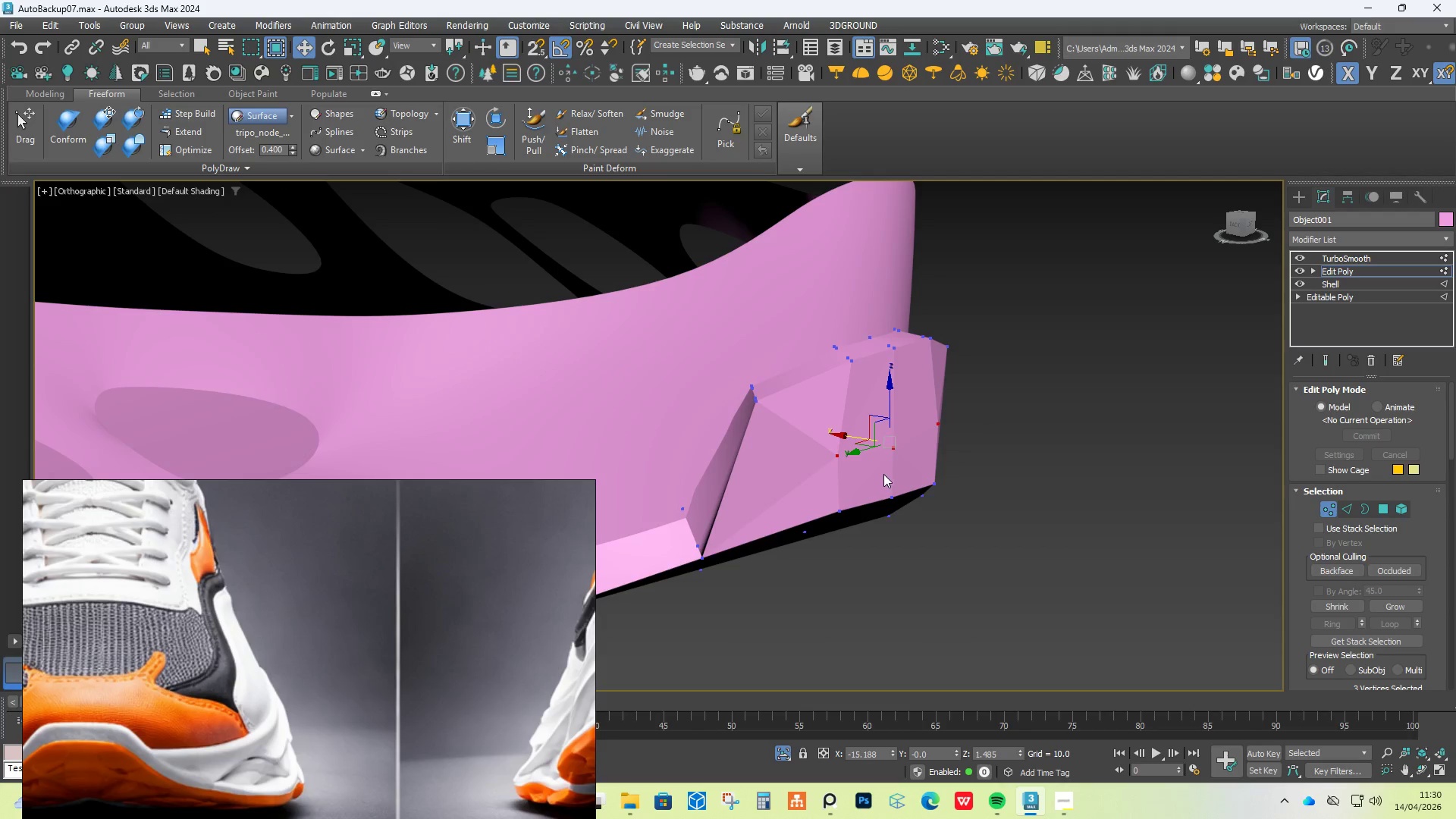 
hold_key(key=AltLeft, duration=0.44)
 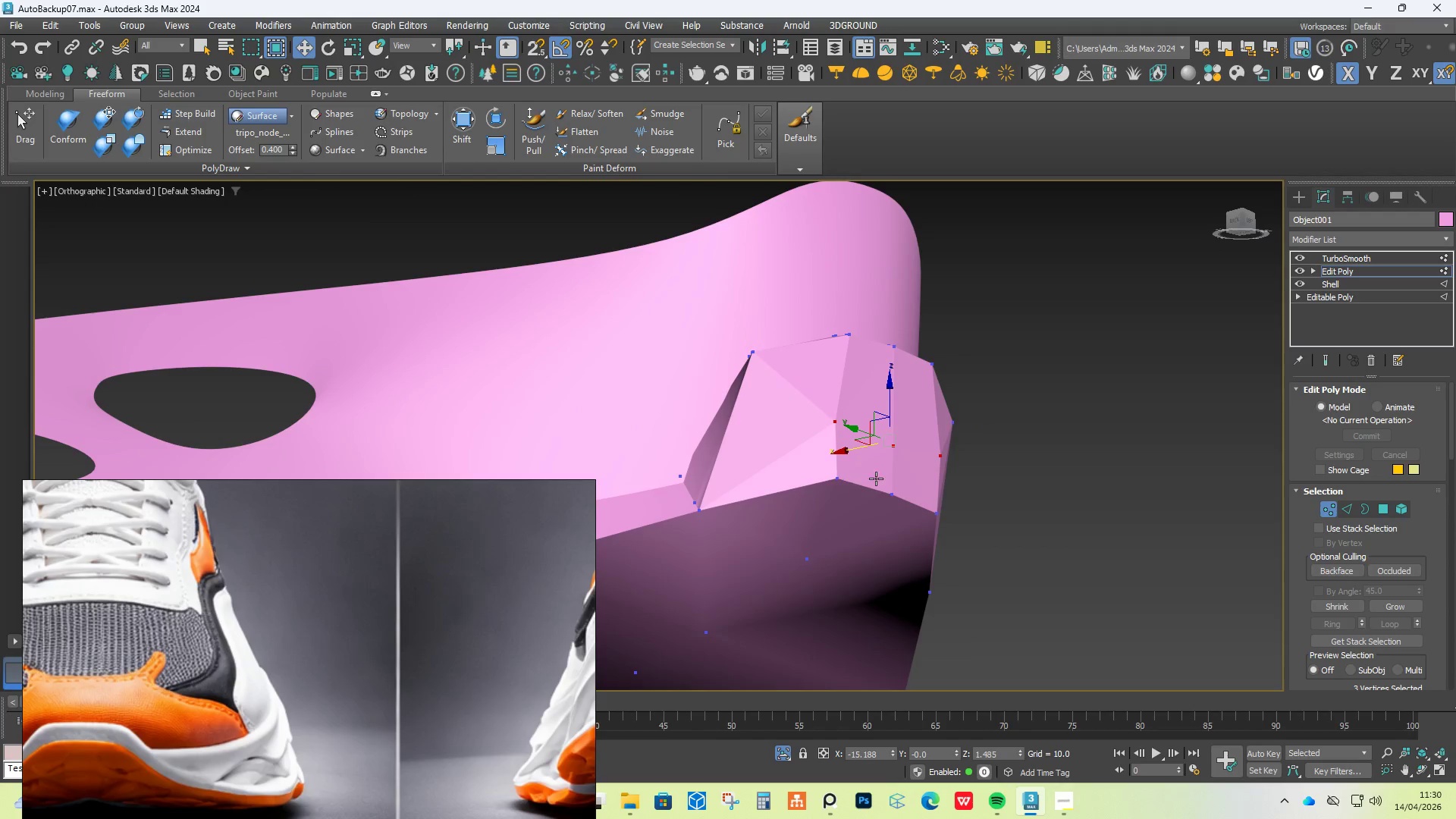 
hold_key(key=AltLeft, duration=1.31)
 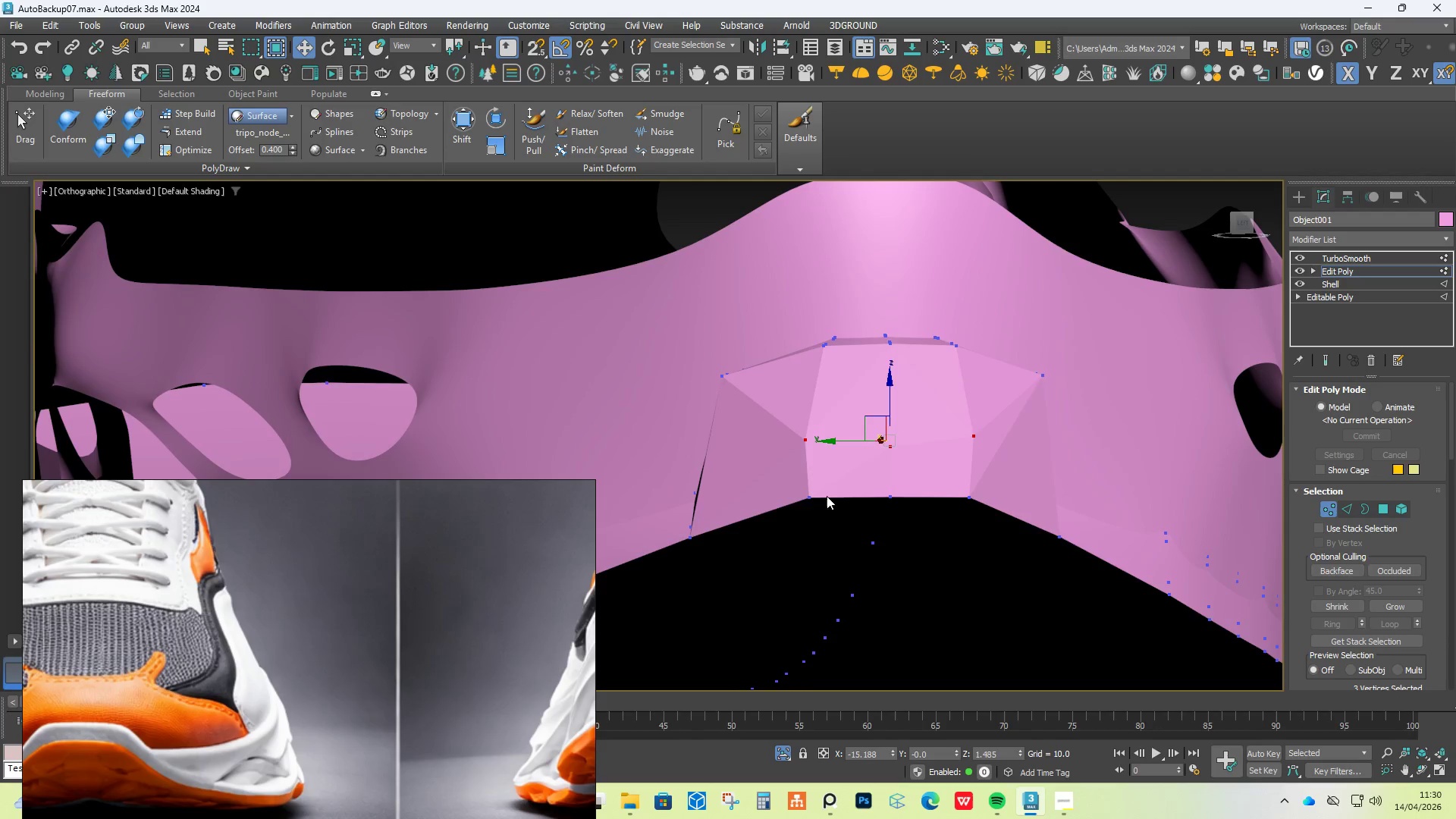 
left_click([821, 496])
 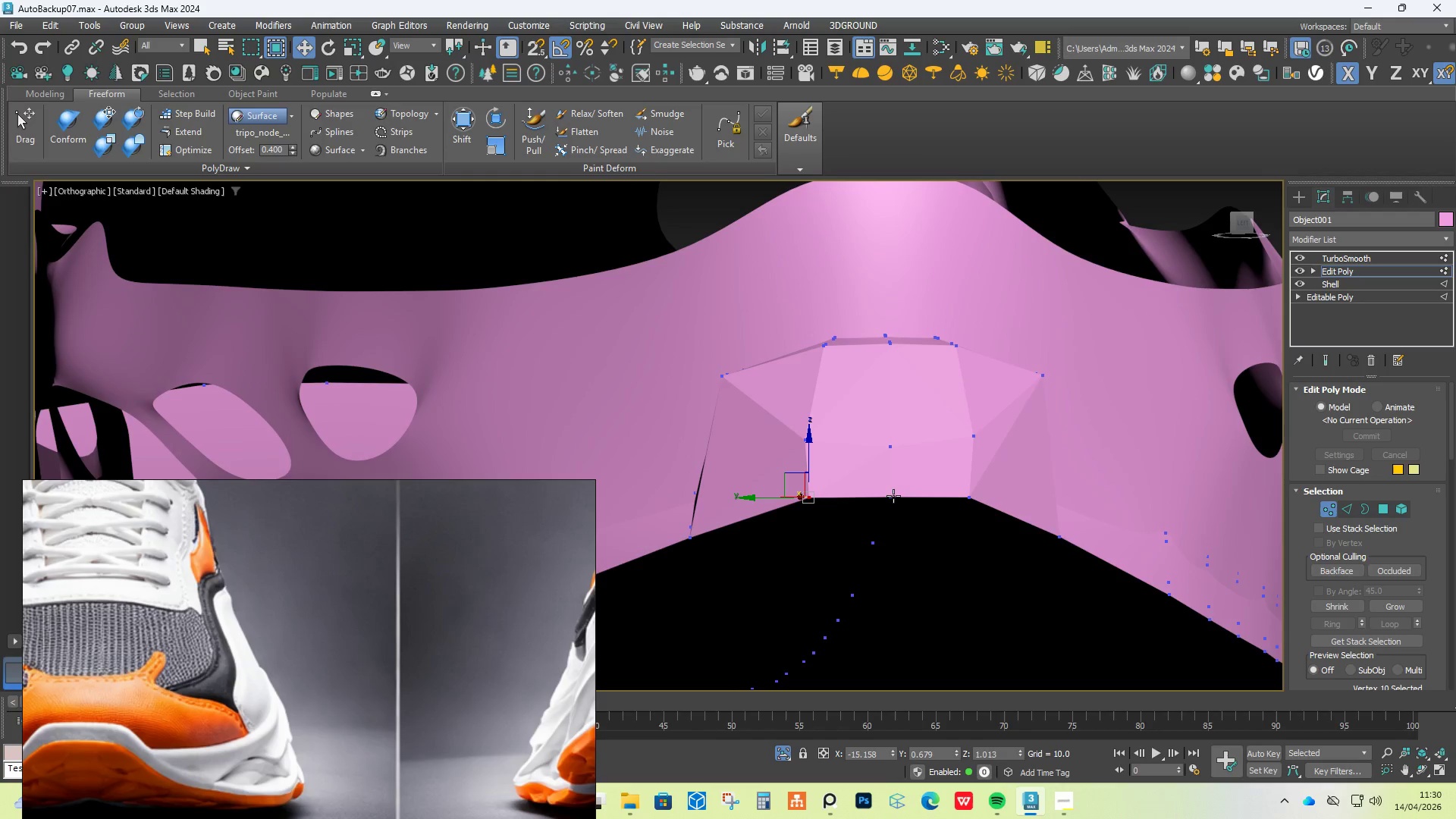 
hold_key(key=ControlLeft, duration=1.5)
left_click([898, 494])
 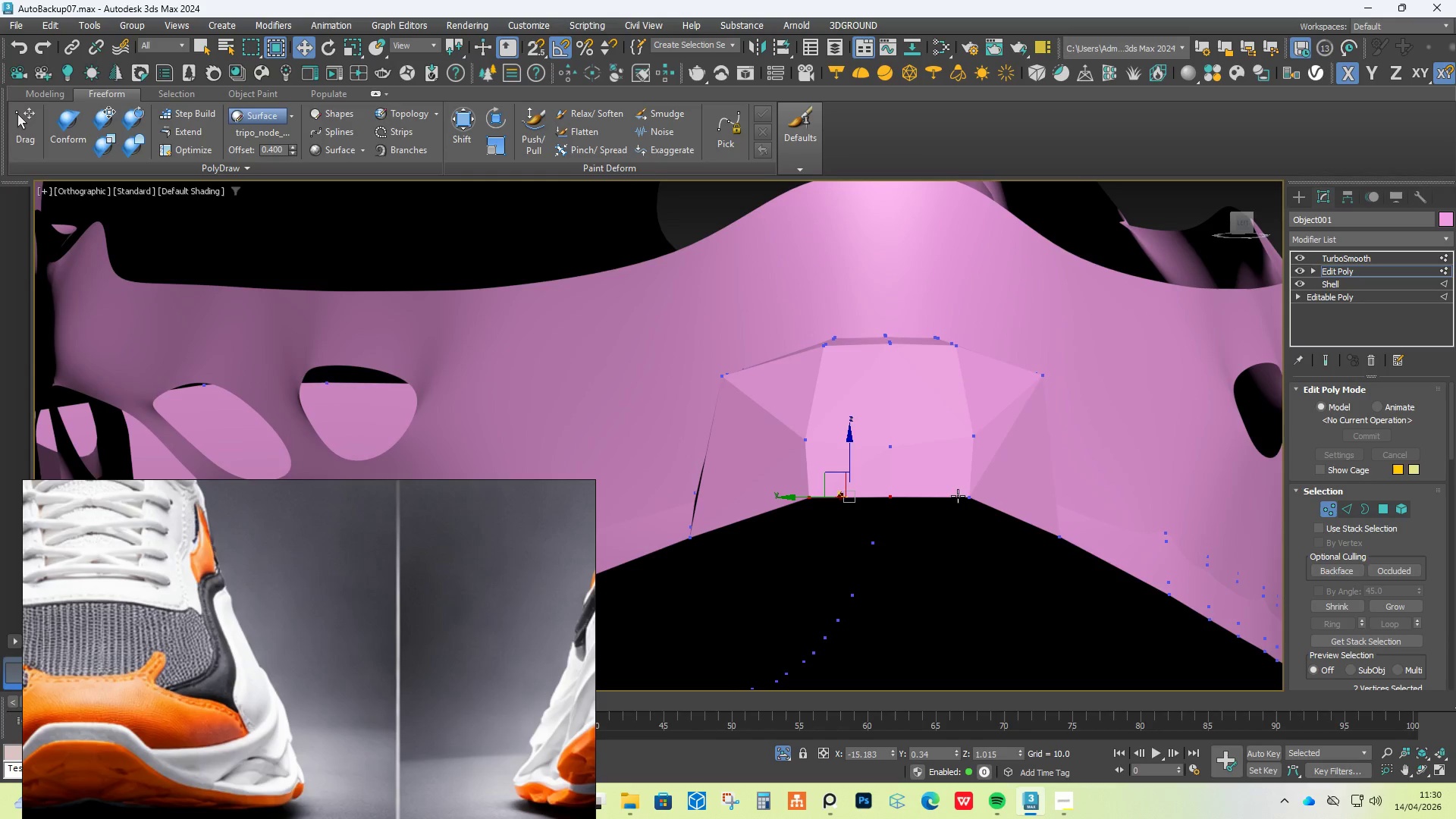 
left_click([968, 496])
 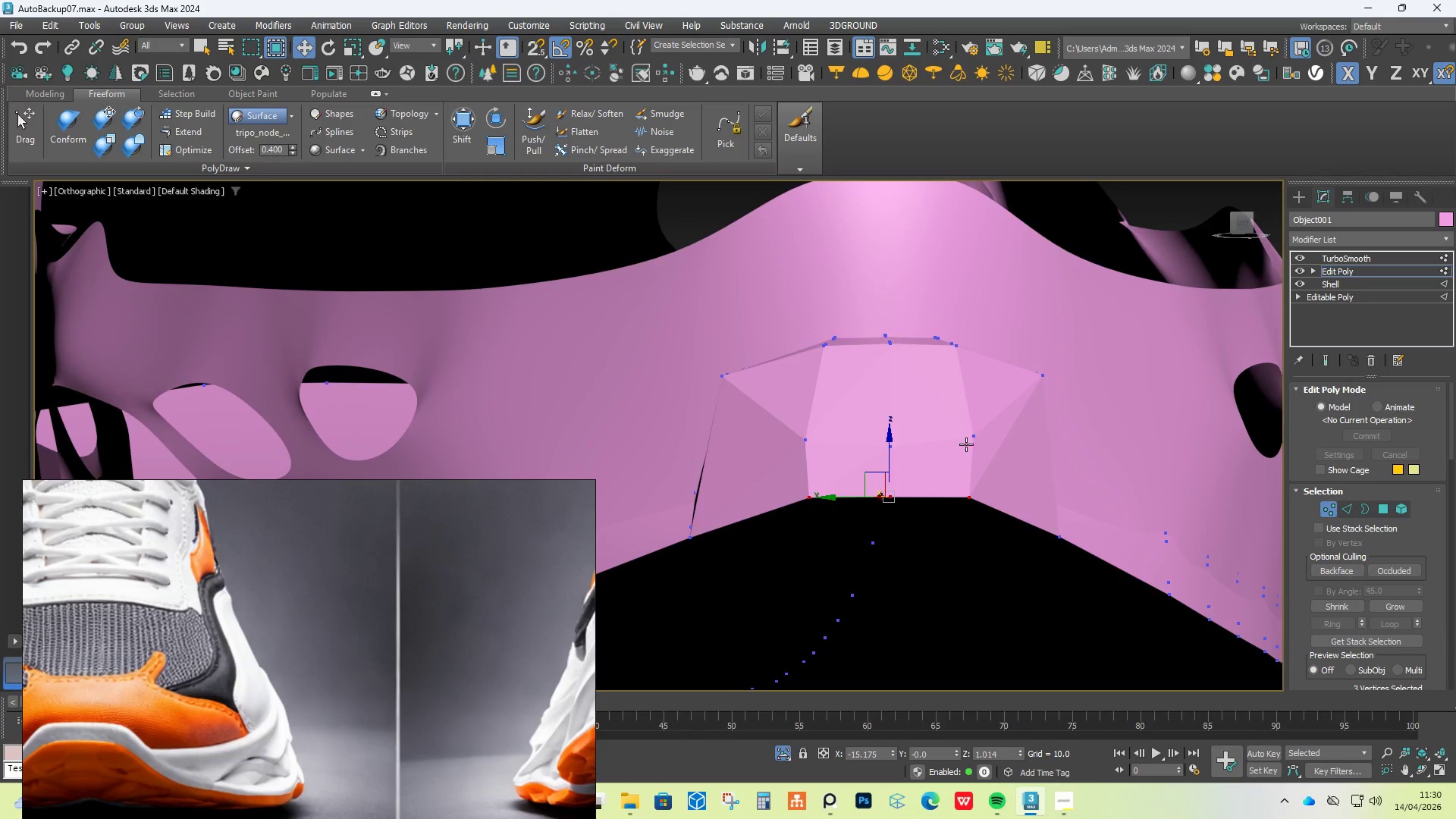 
double_click([967, 440])
 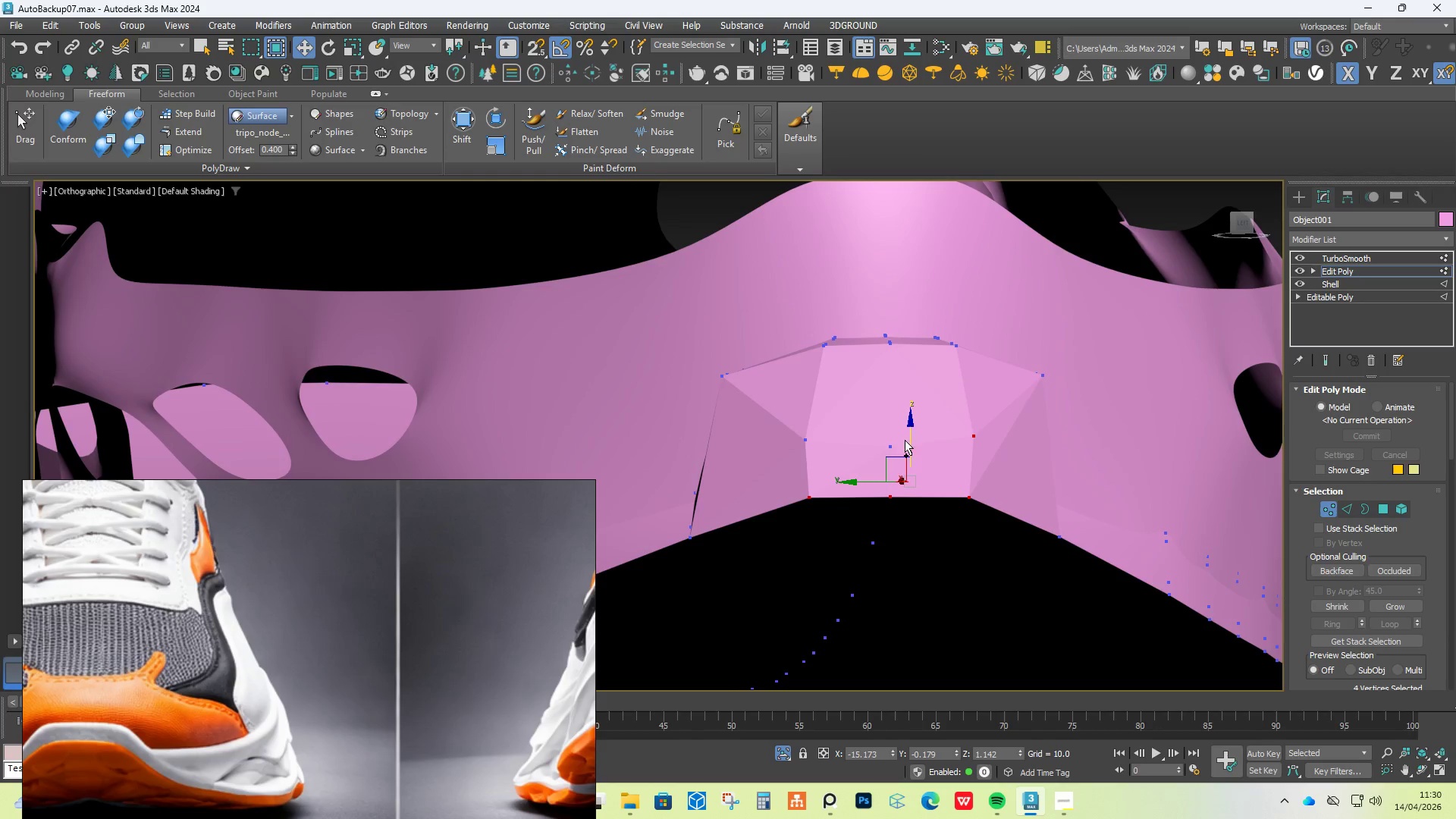 
hold_key(key=ControlLeft, duration=1.5)
left_click([896, 438])
 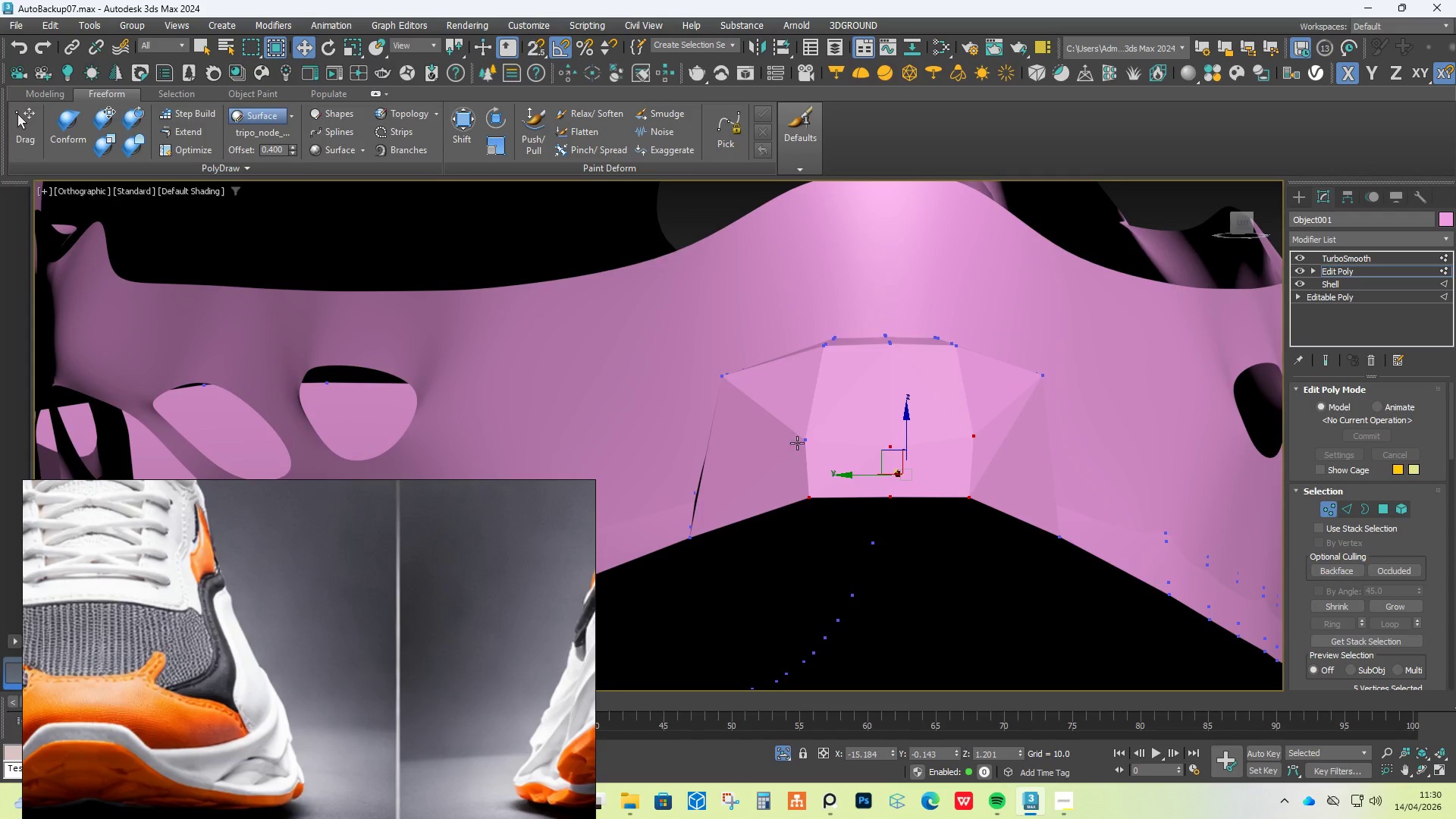 
left_click([811, 441])
 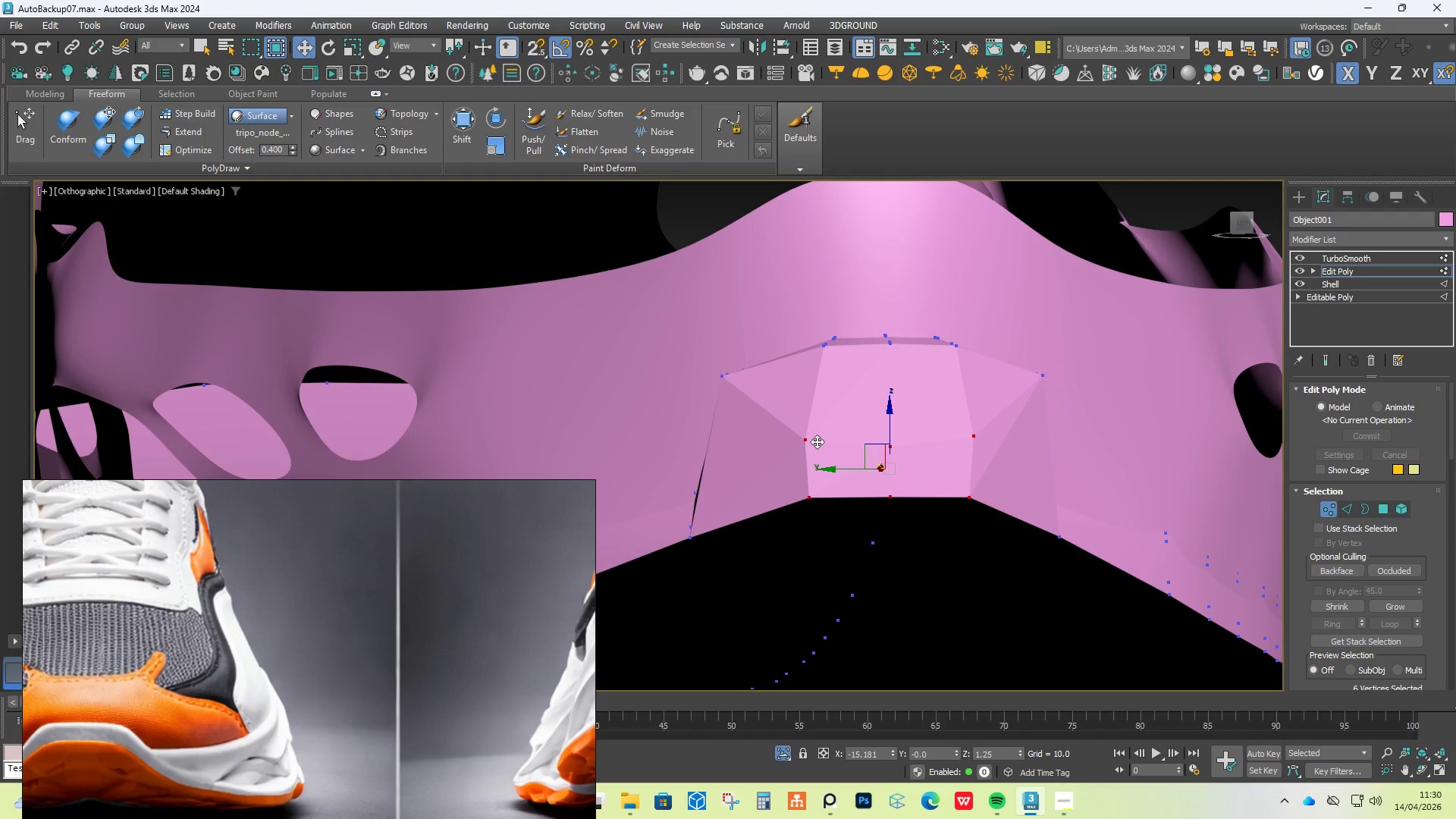 
key(Control+ControlLeft)
 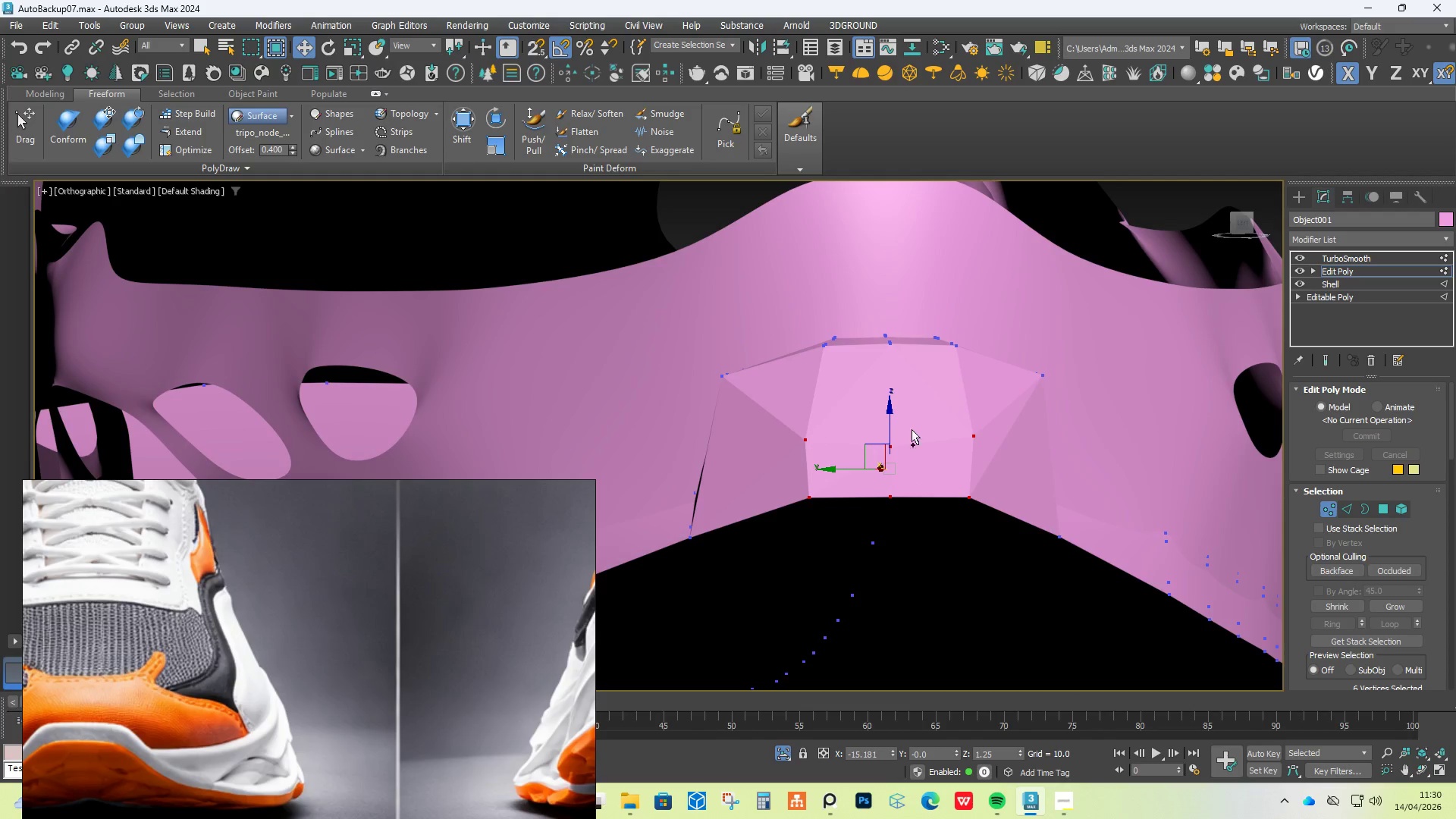 
key(Control+ControlLeft)
 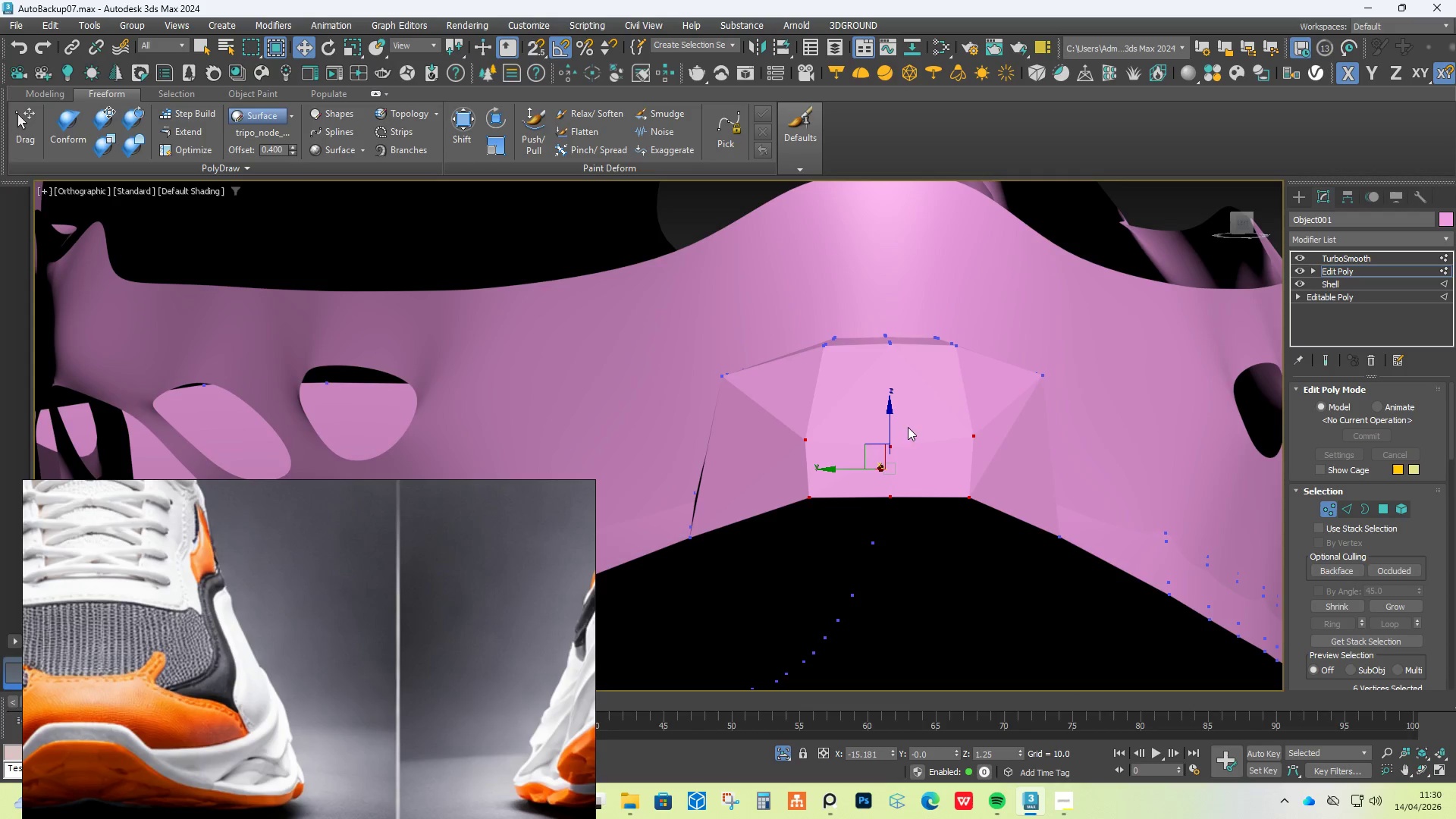 
key(Control+ControlLeft)
 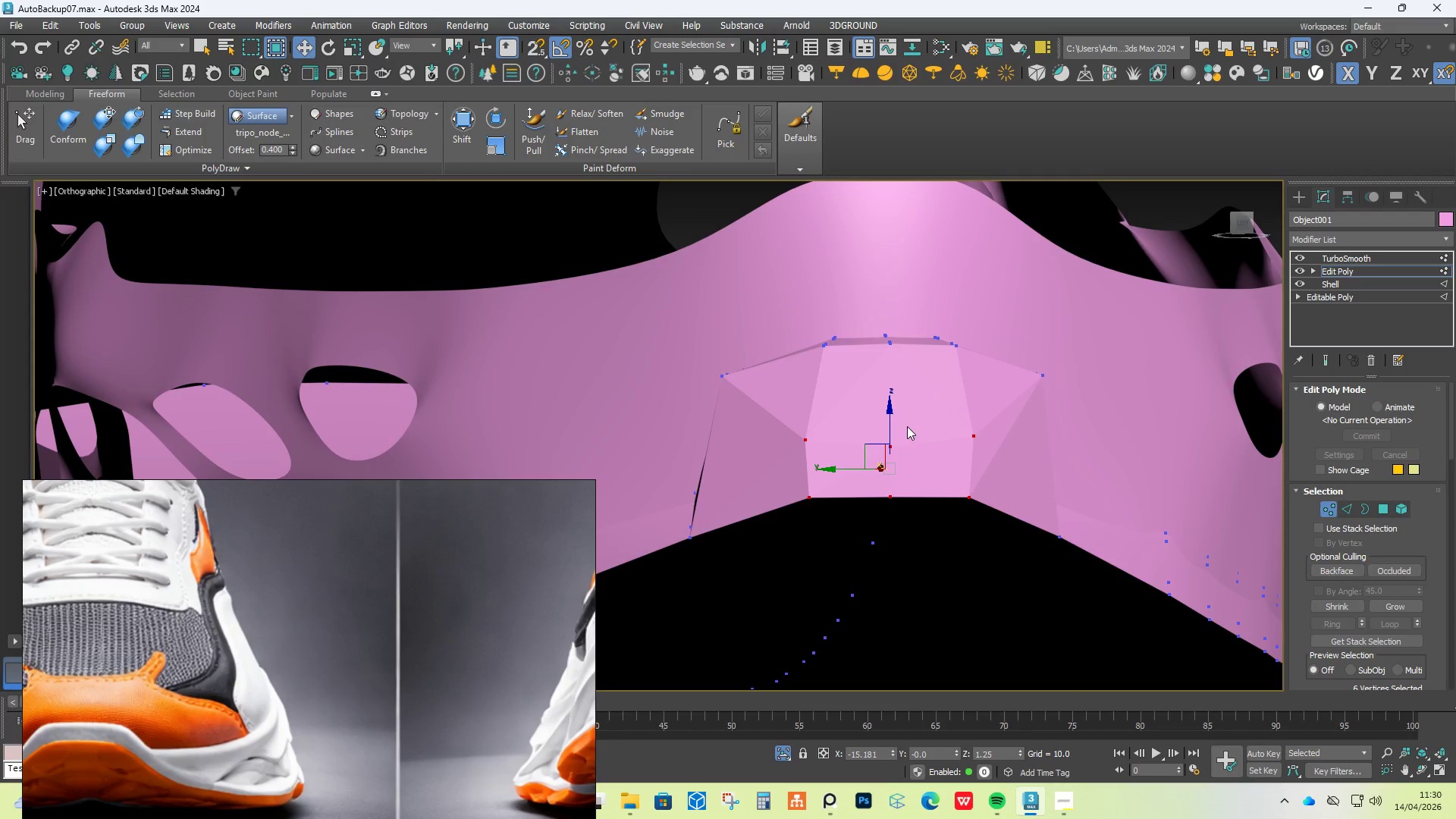 
left_click_drag(start_coordinate=[883, 420], to_coordinate=[887, 398])
 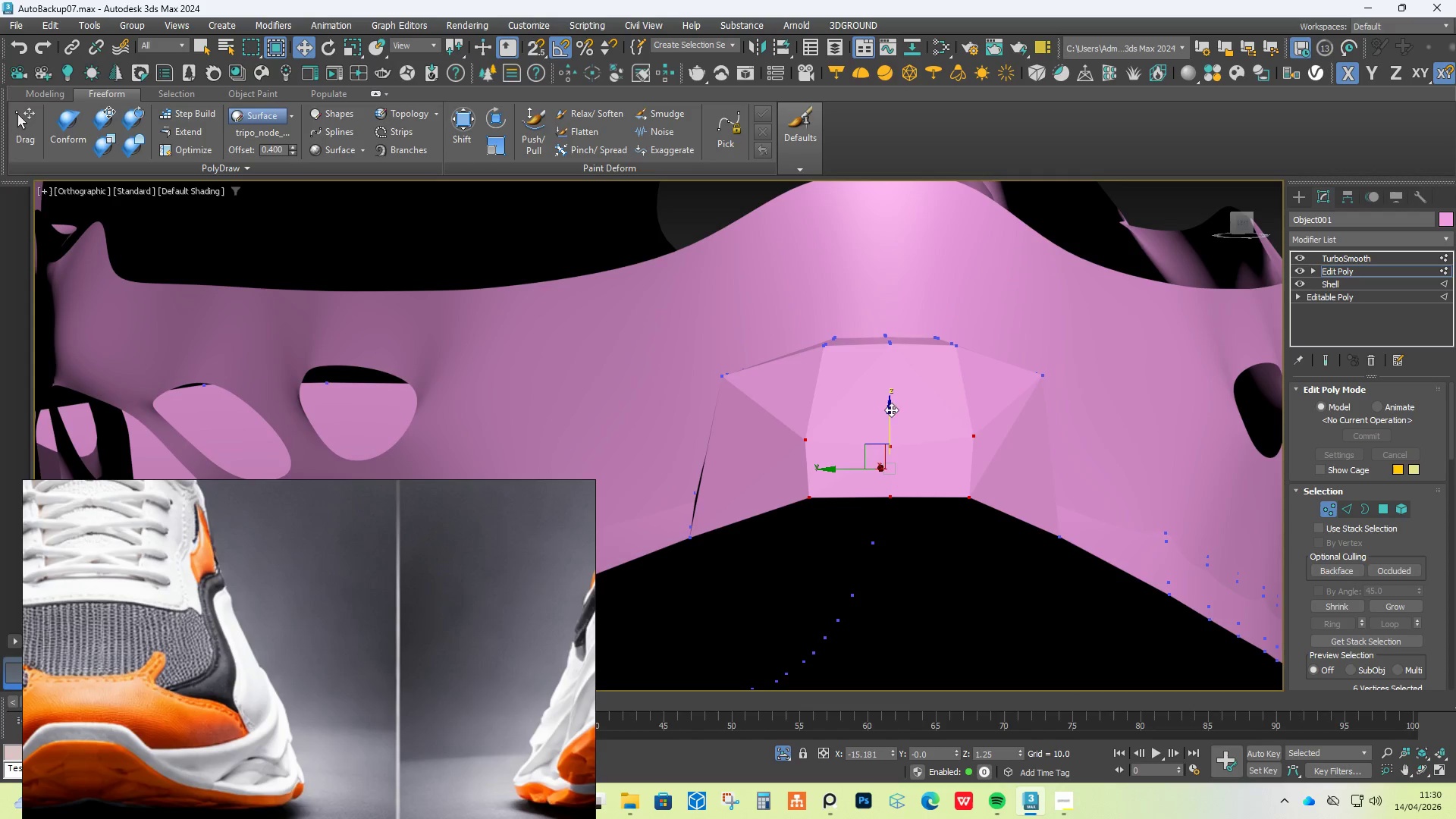 
key(Control+Z)
 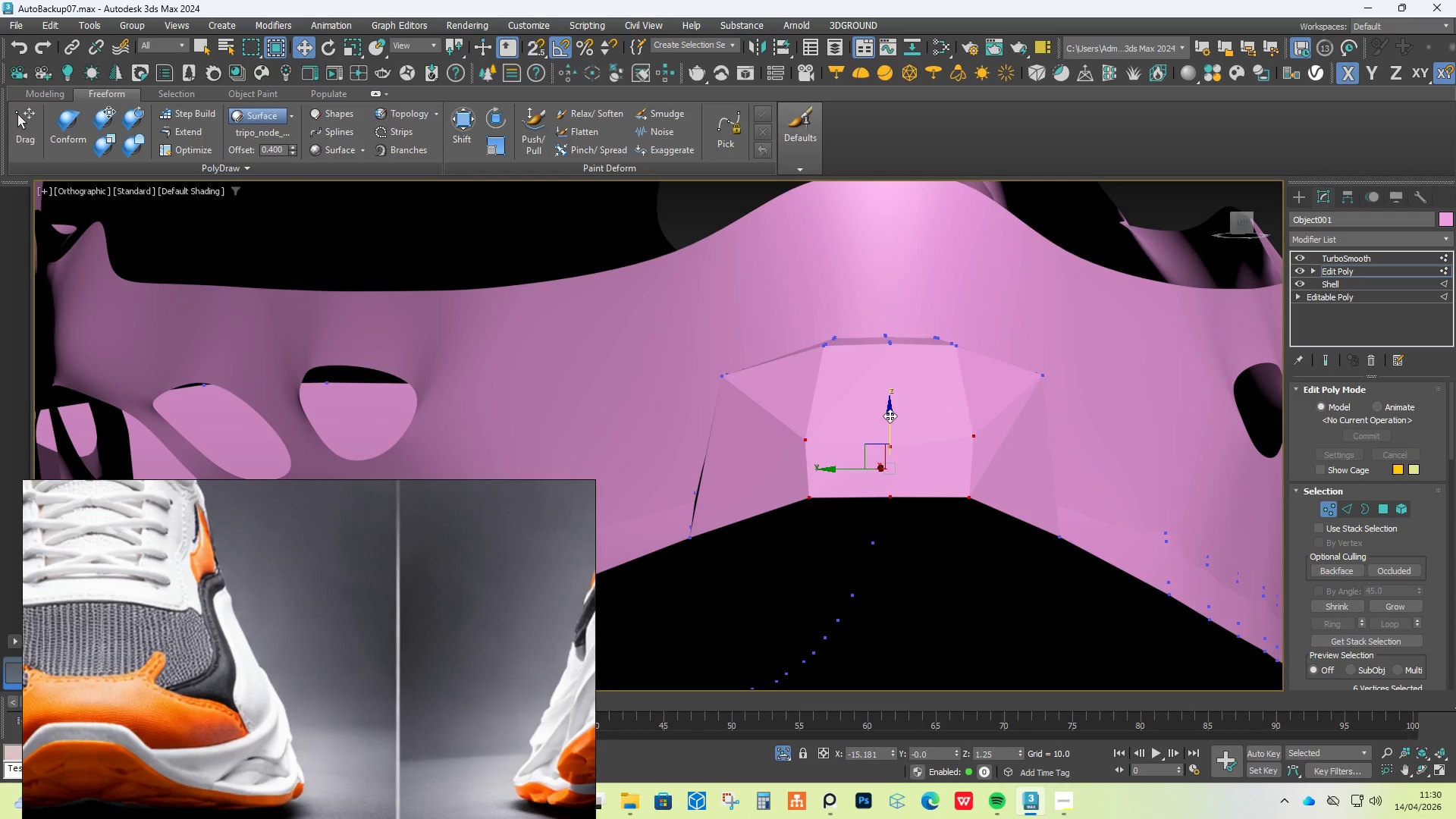 
left_click_drag(start_coordinate=[890, 416], to_coordinate=[898, 353])
 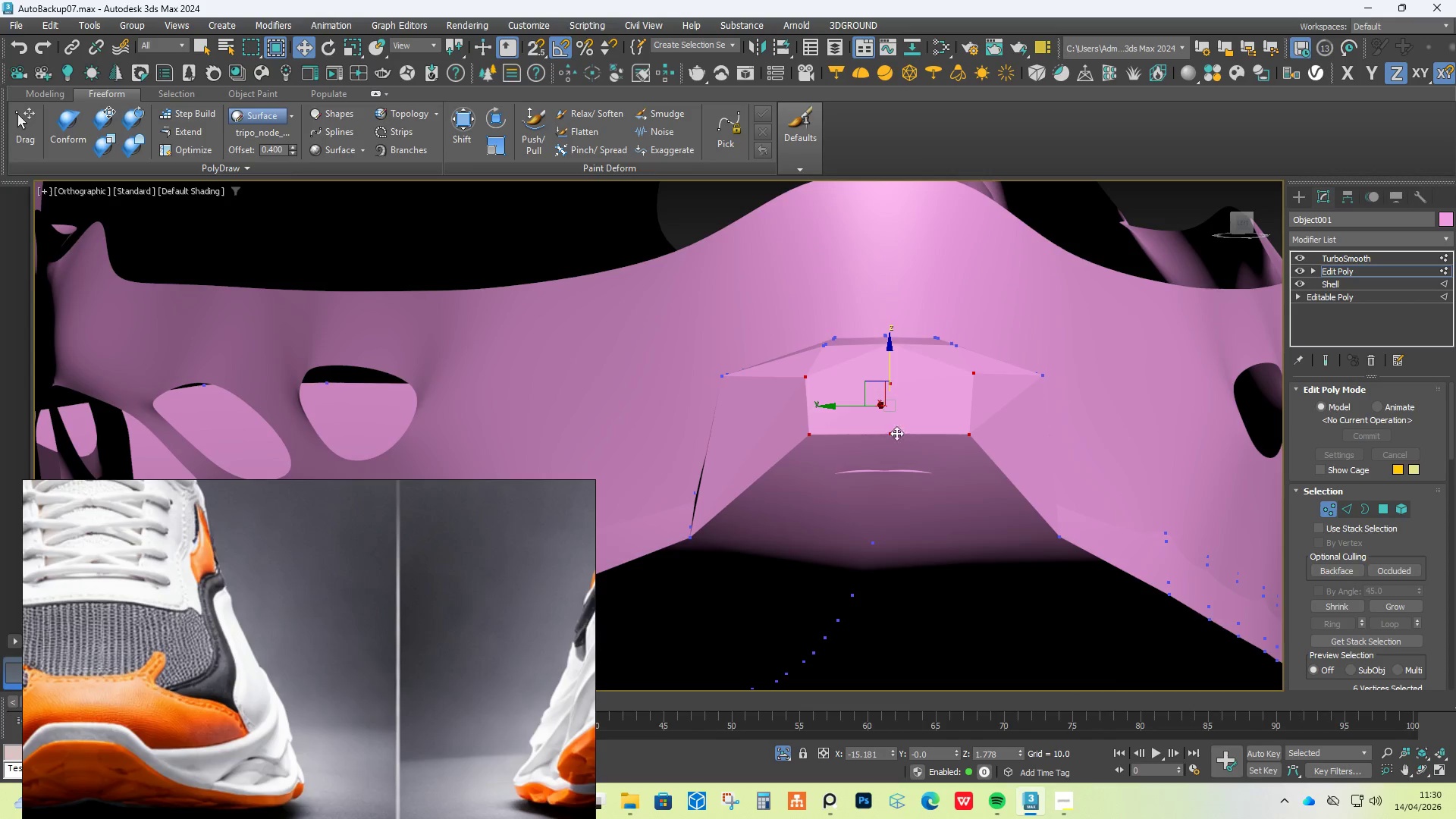 
hold_key(key=AltLeft, duration=1.53)
 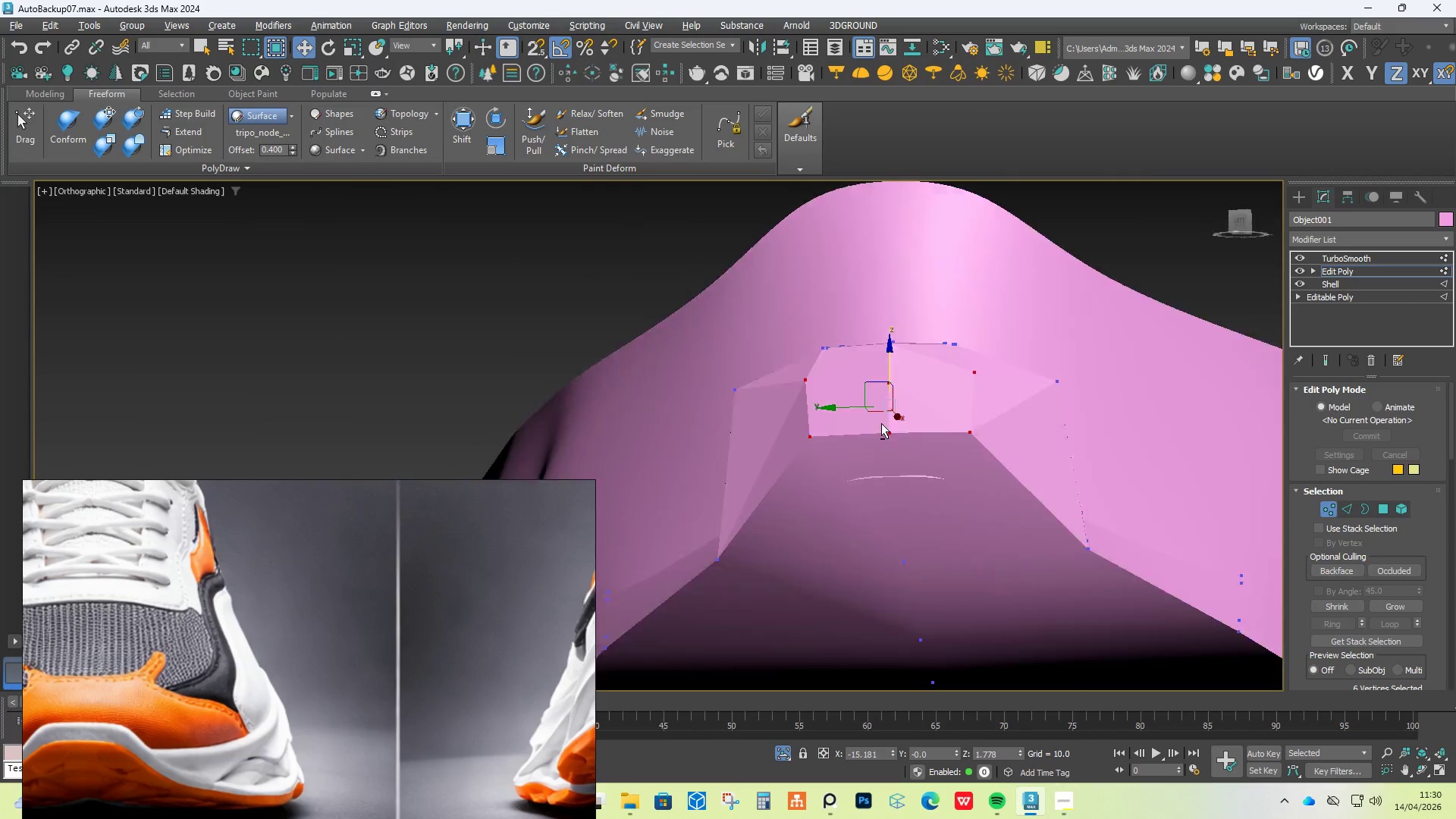 
hold_key(key=AltLeft, duration=0.89)
 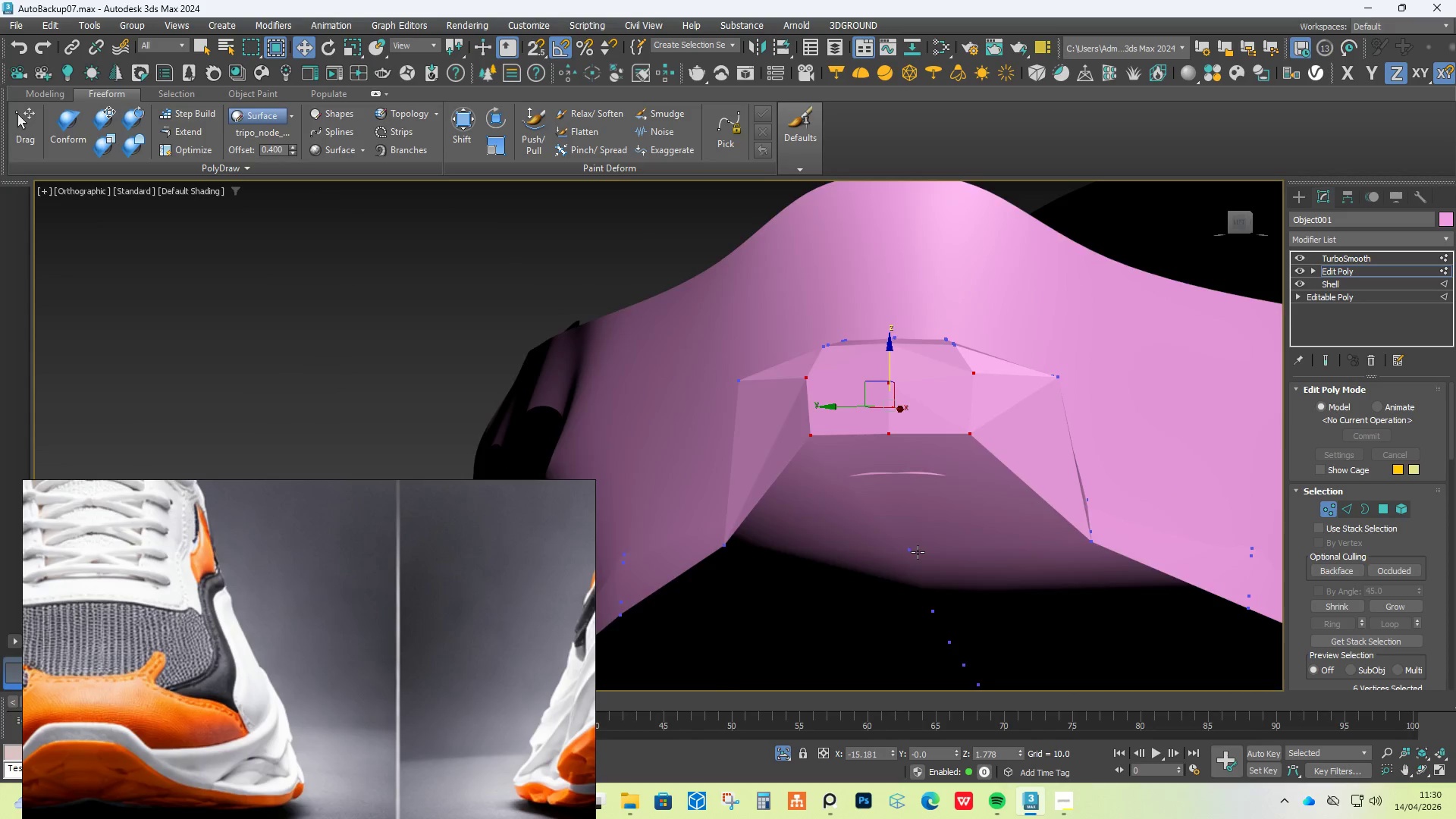 
hold_key(key=AltLeft, duration=1.33)
scroll: coordinate [918, 552], scroll_direction: down, amount: 2.0
 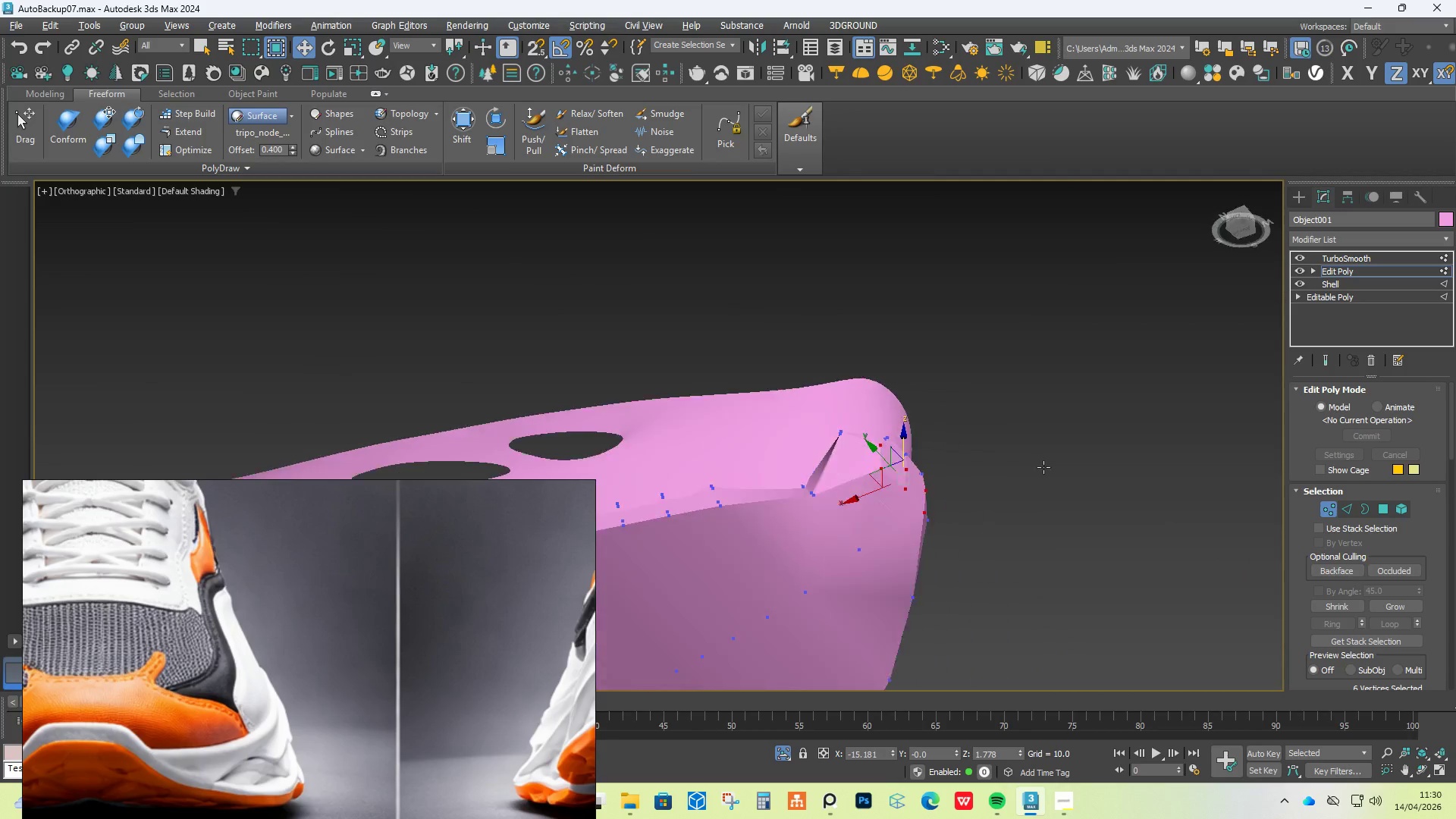 
hold_key(key=AltLeft, duration=2.98)
left_click([860, 554])
 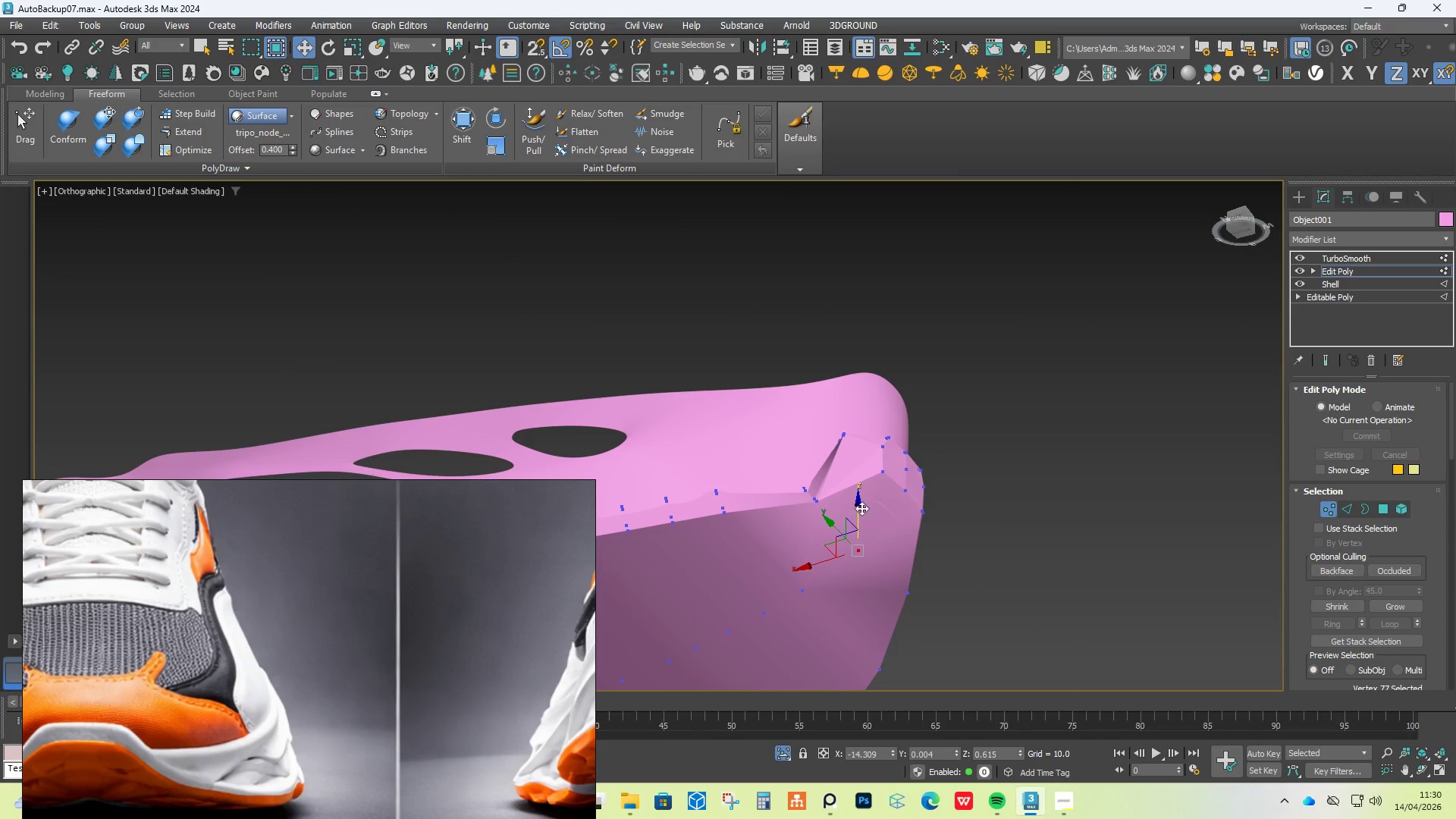 
left_click_drag(start_coordinate=[857, 507], to_coordinate=[863, 508])
 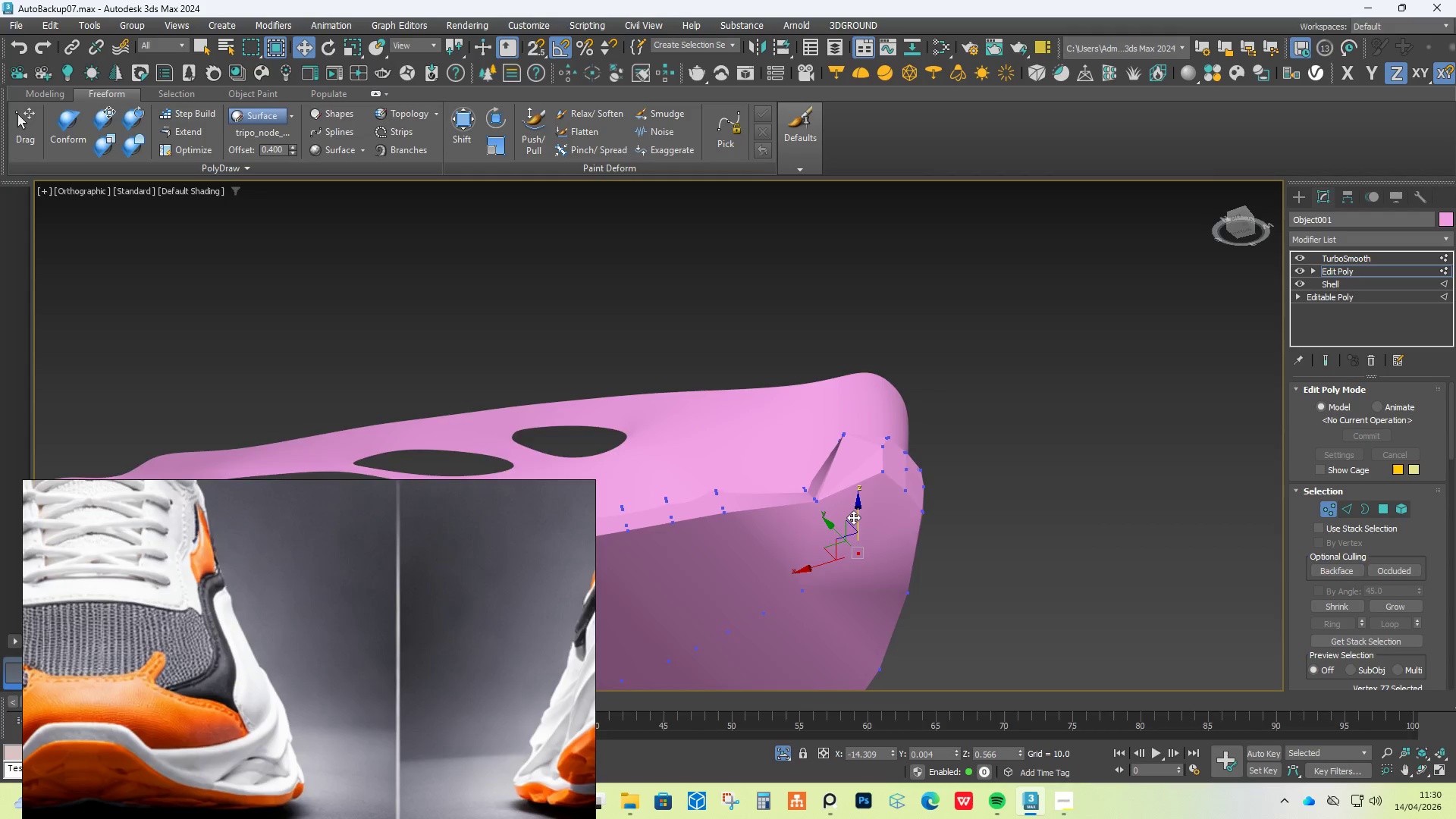 
hold_key(key=AltLeft, duration=0.88)
 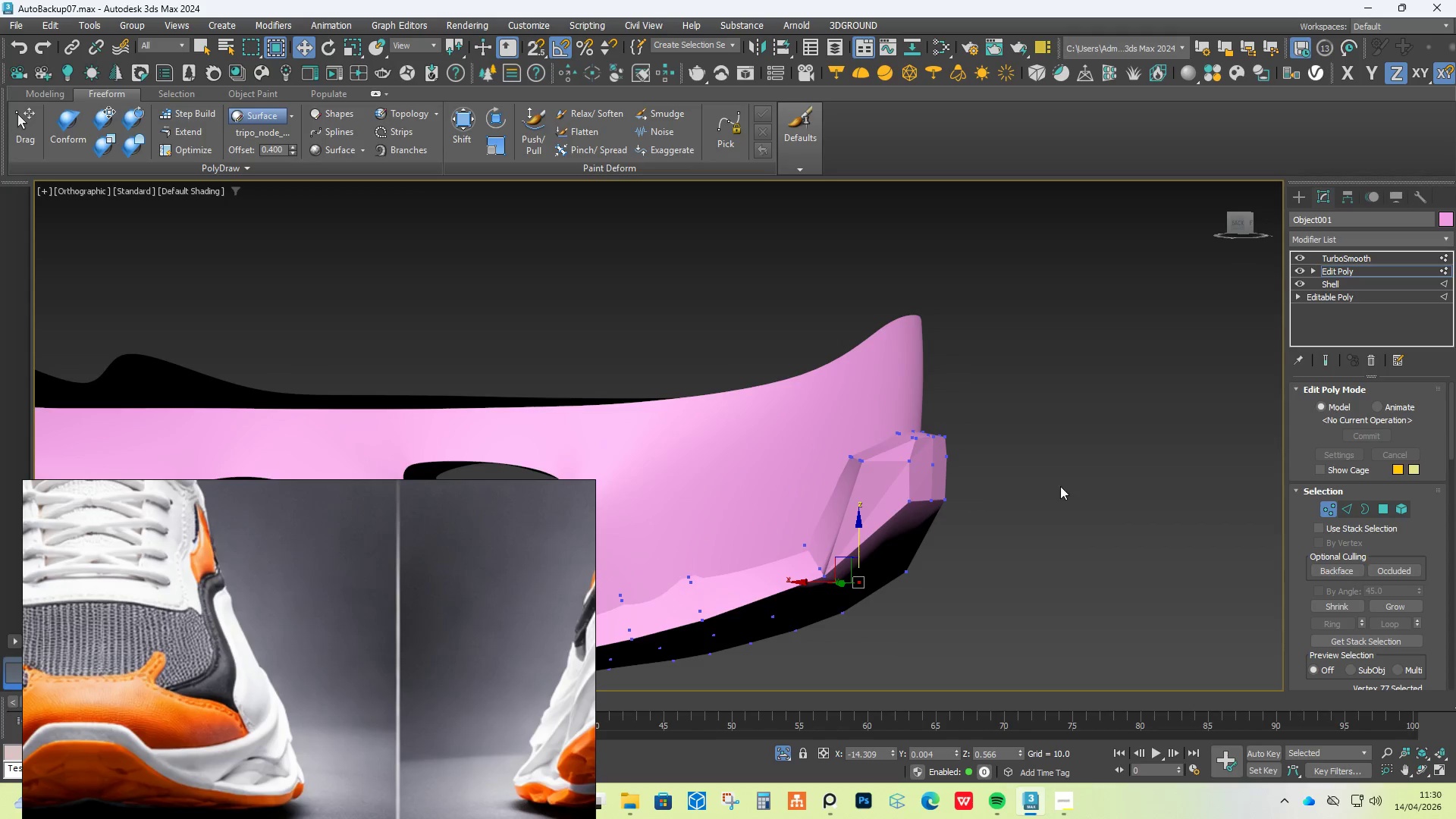 
hold_key(key=AltLeft, duration=1.72)
scroll: coordinate [856, 482], scroll_direction: up, amount: 1.0
 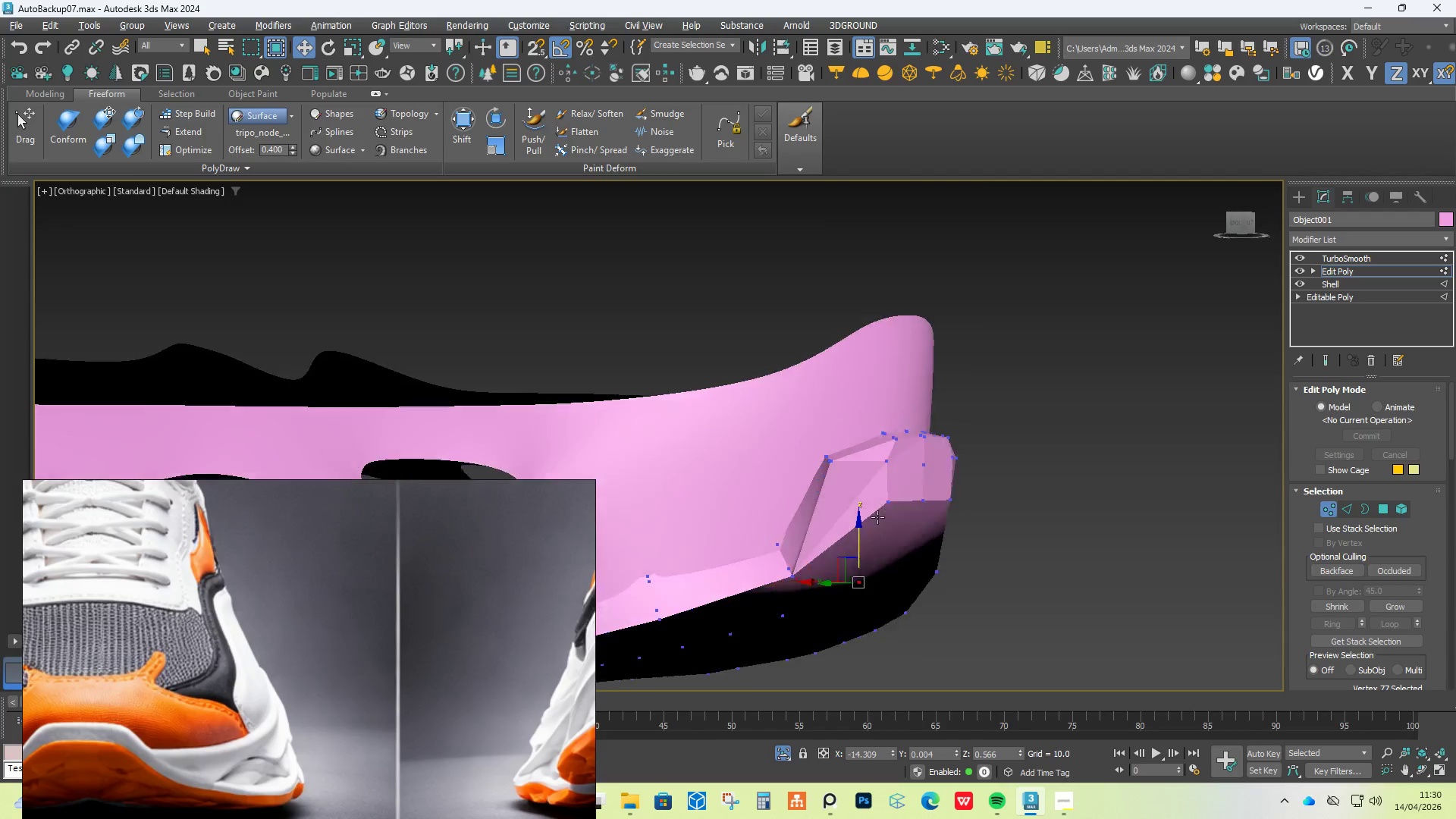 
key(Alt+AltLeft)
 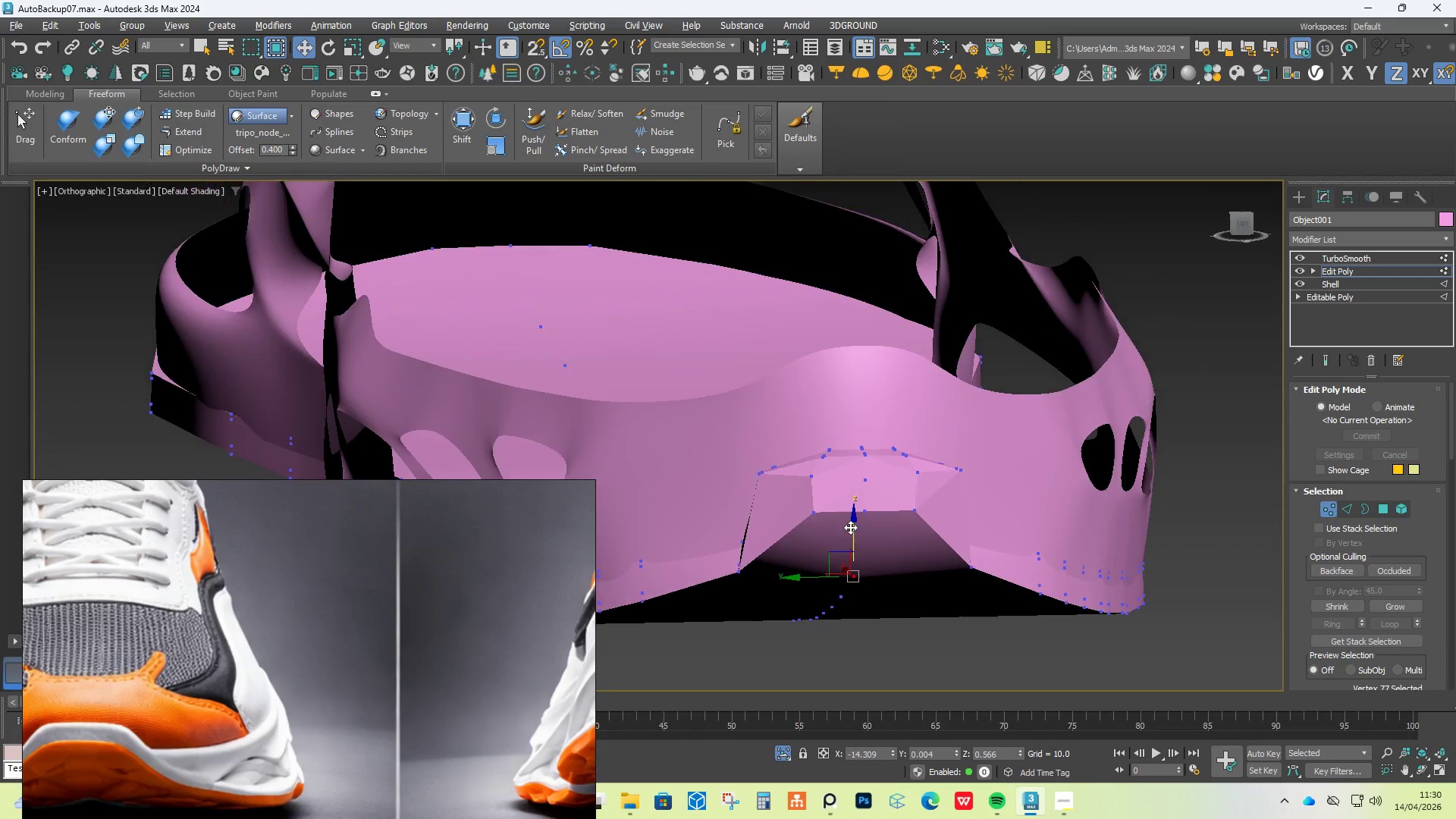 
key(Alt+AltLeft)
 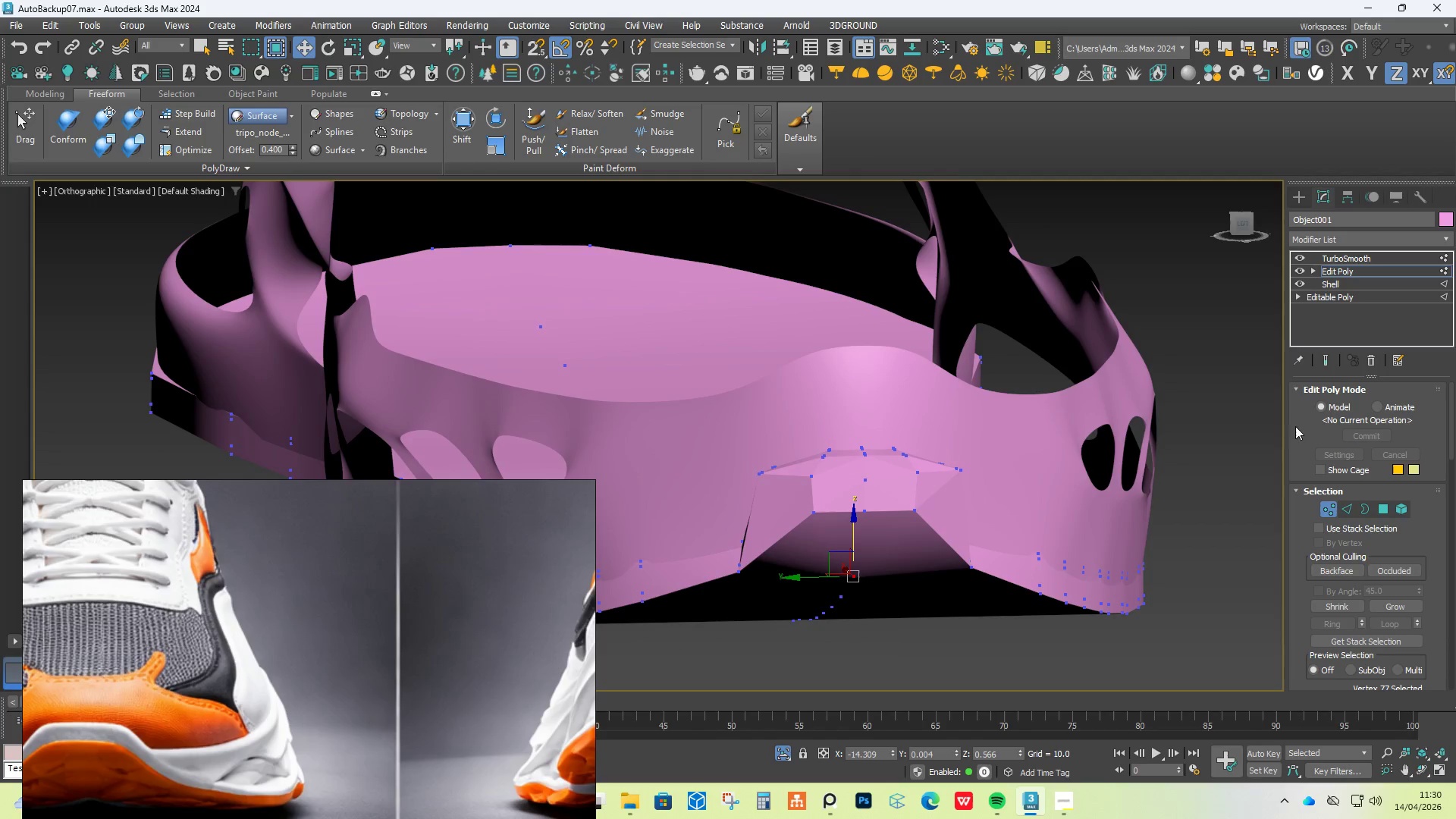 
key(Alt+AltLeft)
 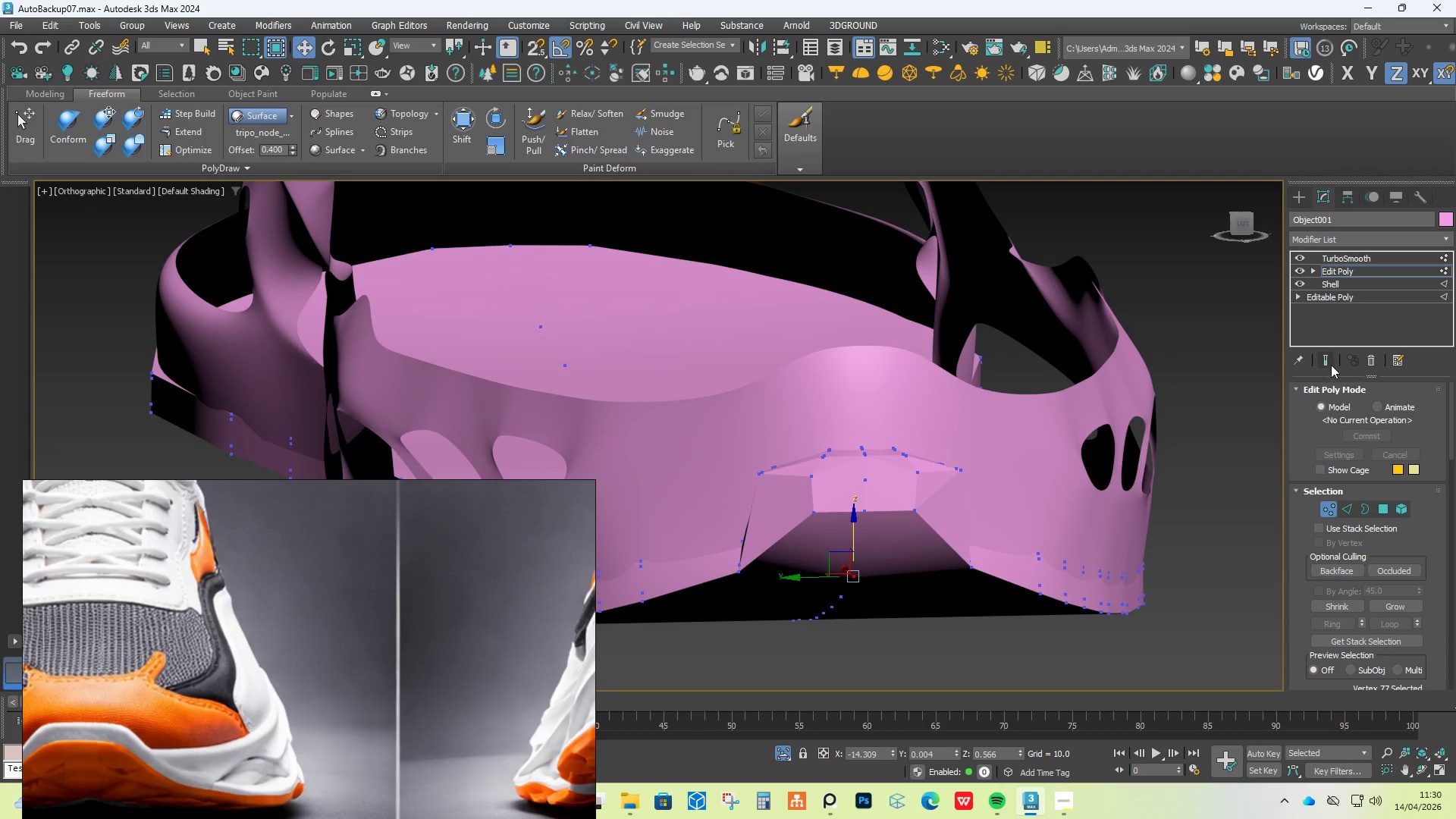 
scroll: coordinate [813, 527], scroll_direction: down, amount: 1.0
 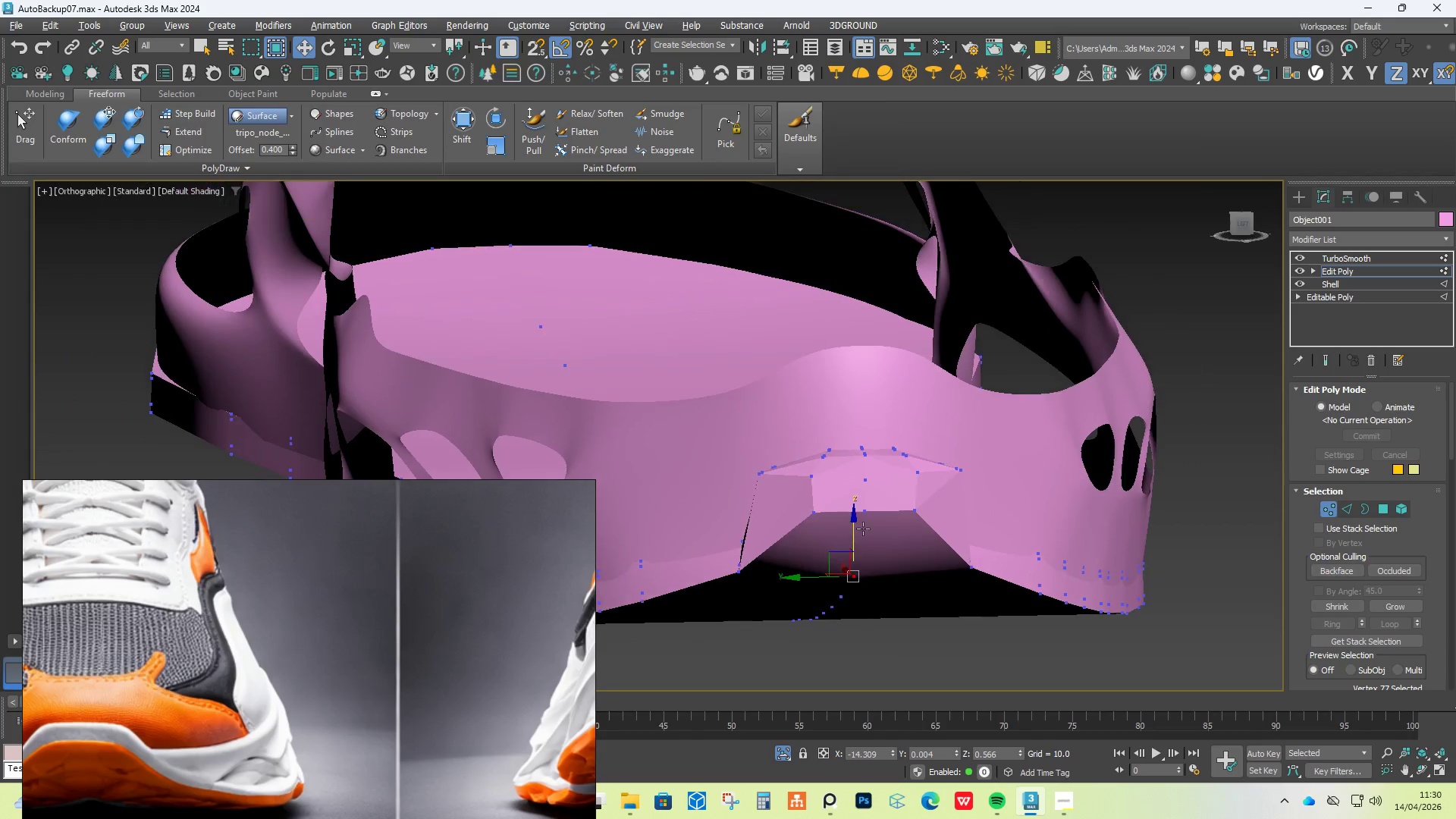 
left_click([1332, 362])
 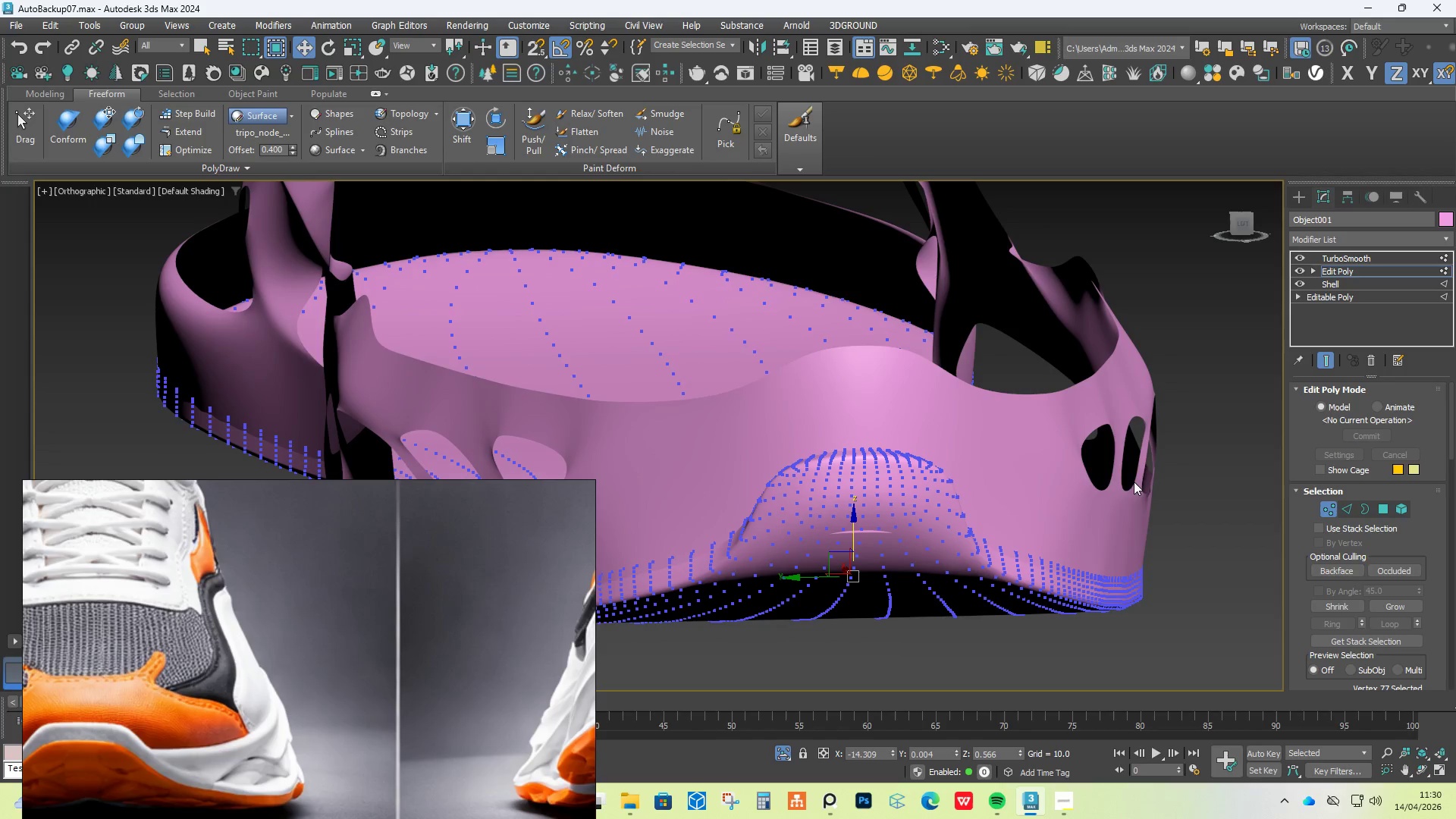 
hold_key(key=AltLeft, duration=1.5)
 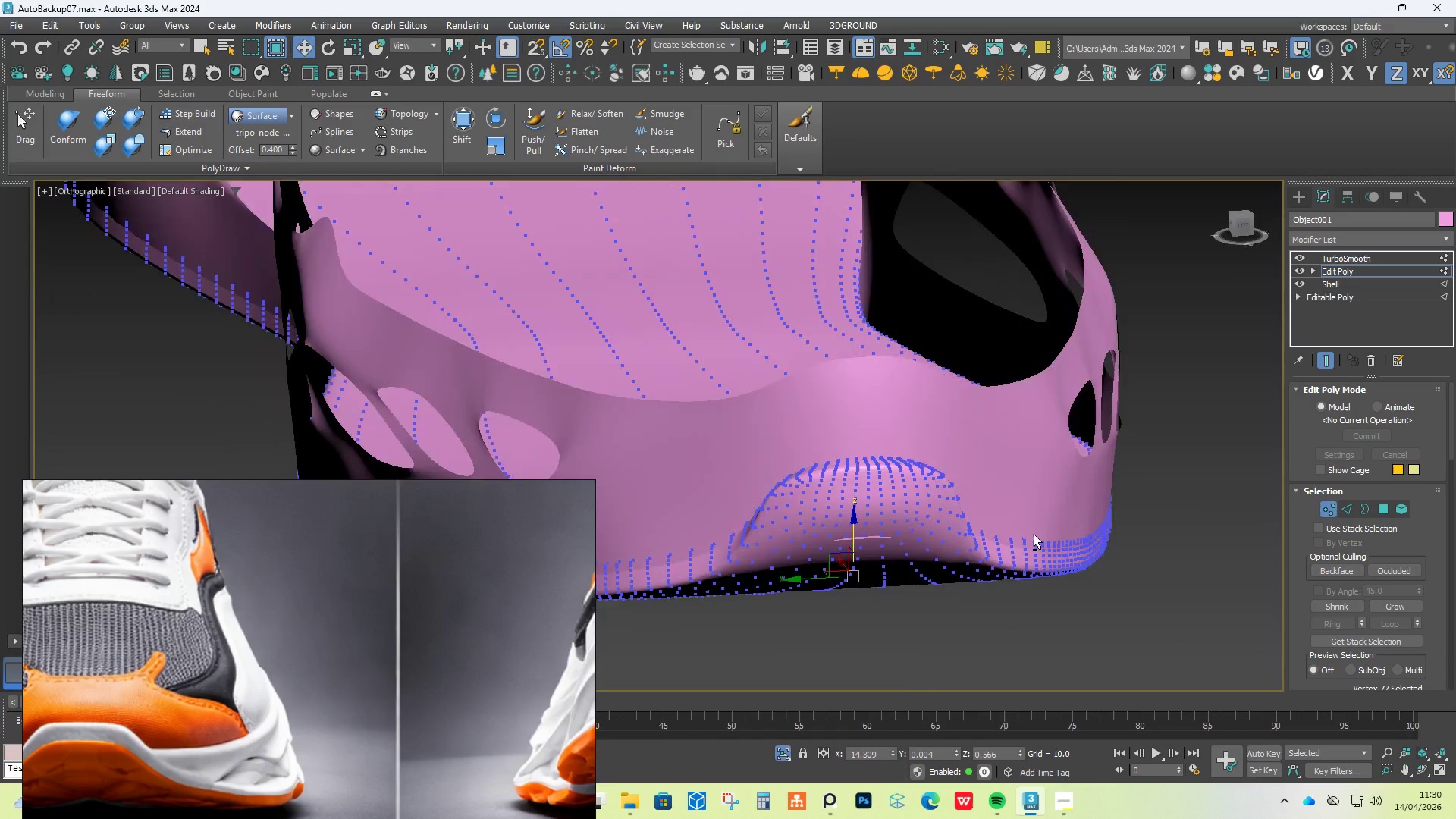 
hold_key(key=AltLeft, duration=1.06)
 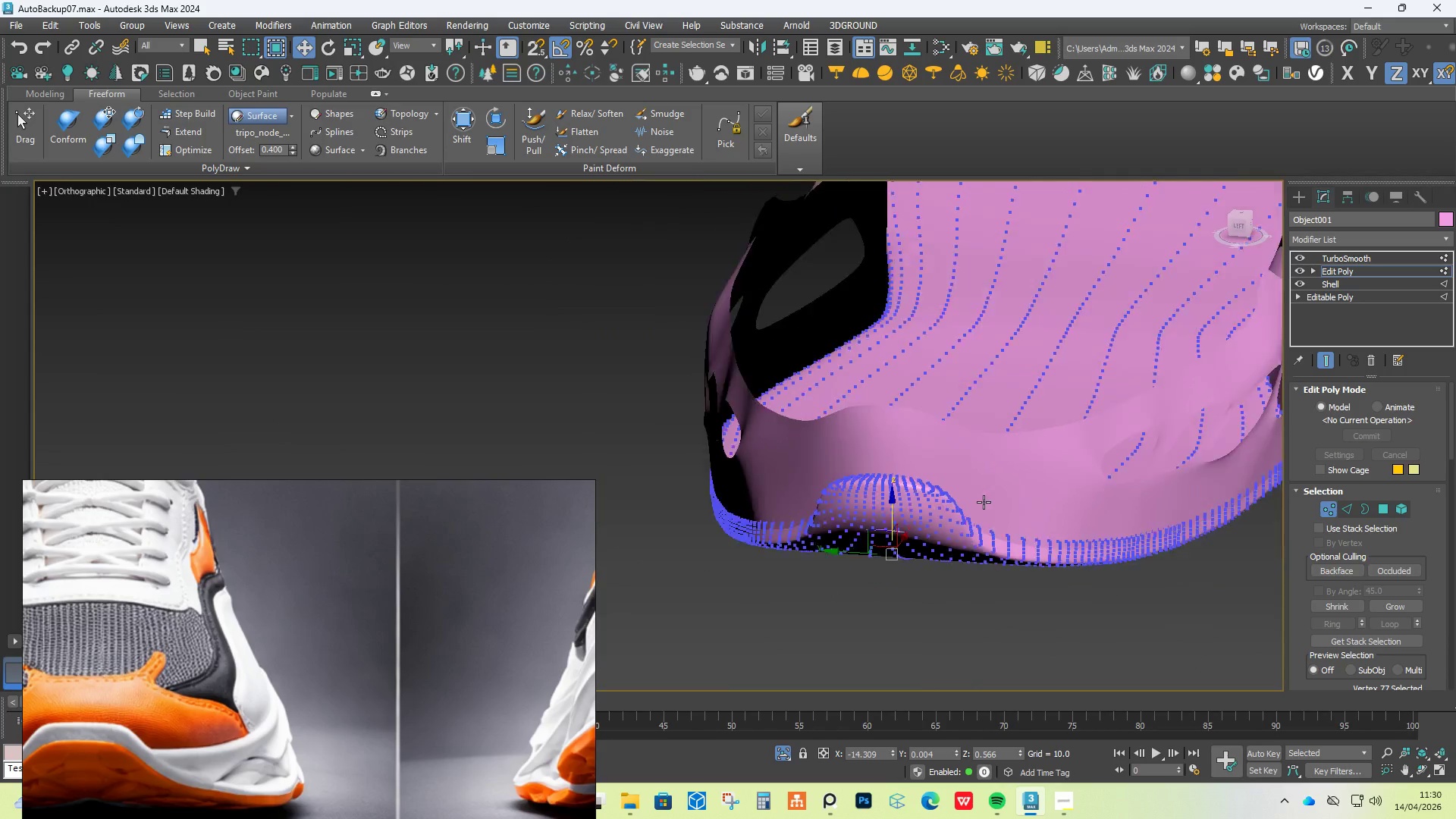 
hold_key(key=AltLeft, duration=0.44)
 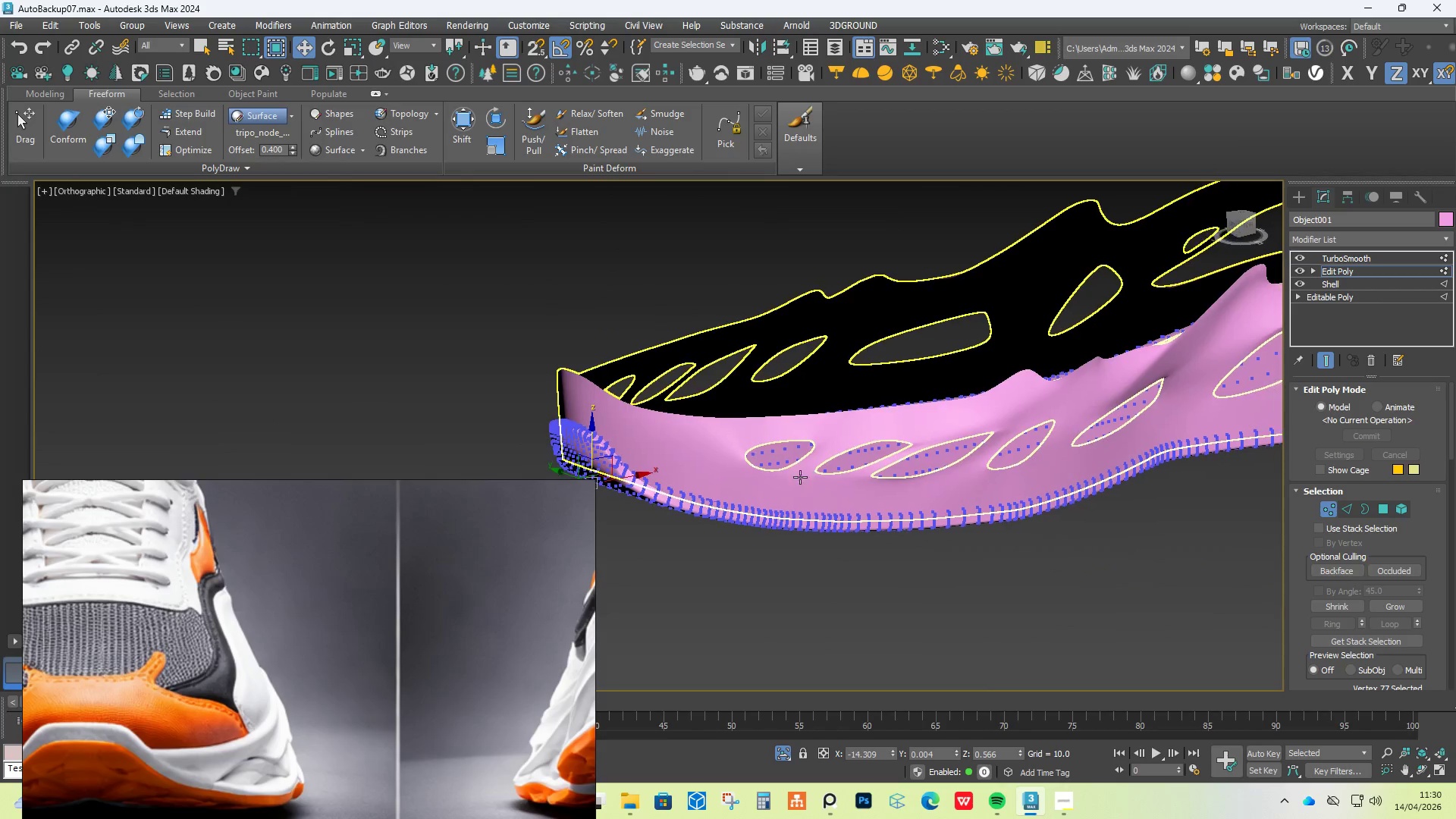 
scroll: coordinate [984, 502], scroll_direction: down, amount: 2.0
 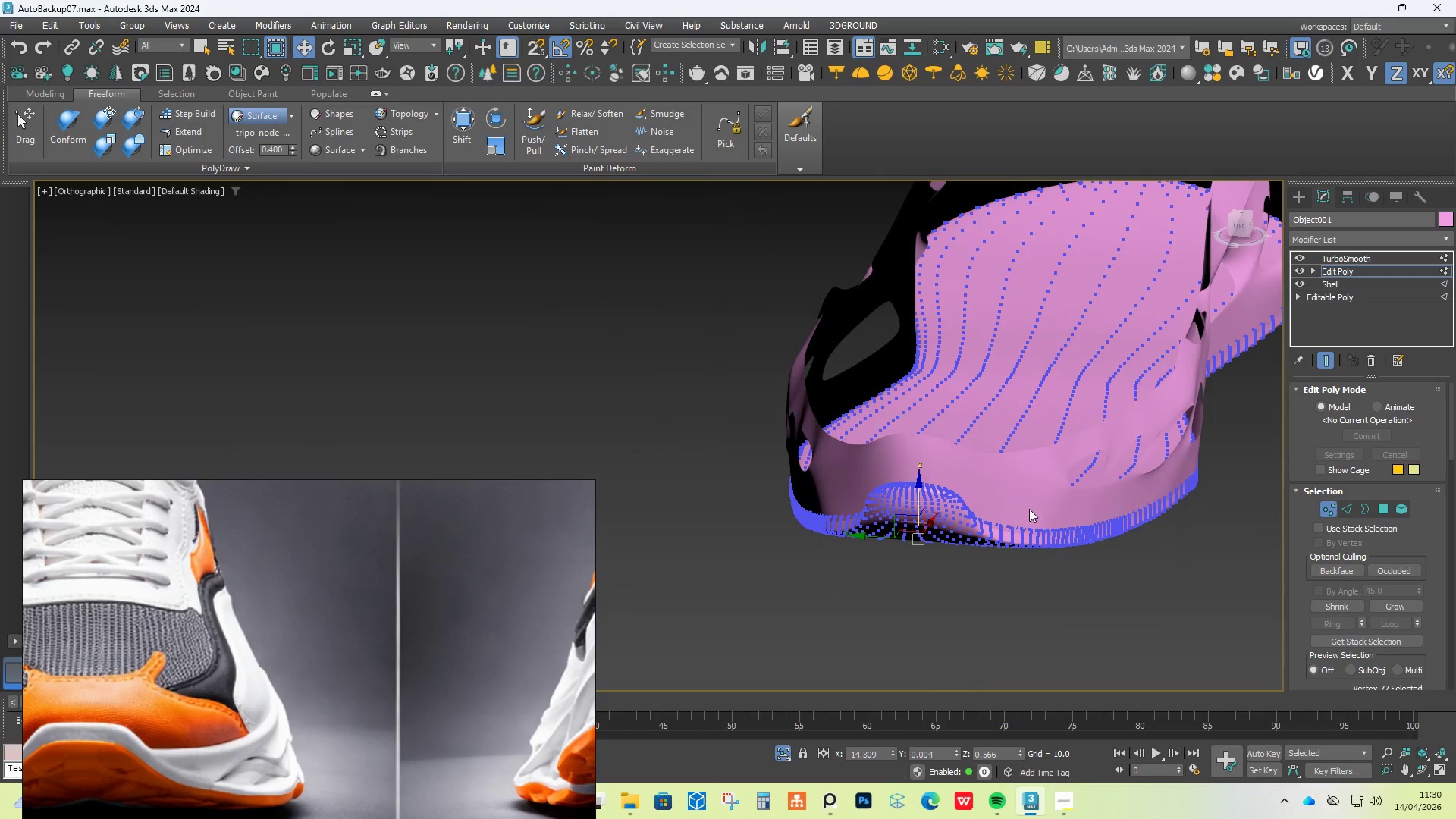 
hold_key(key=AltLeft, duration=0.45)
 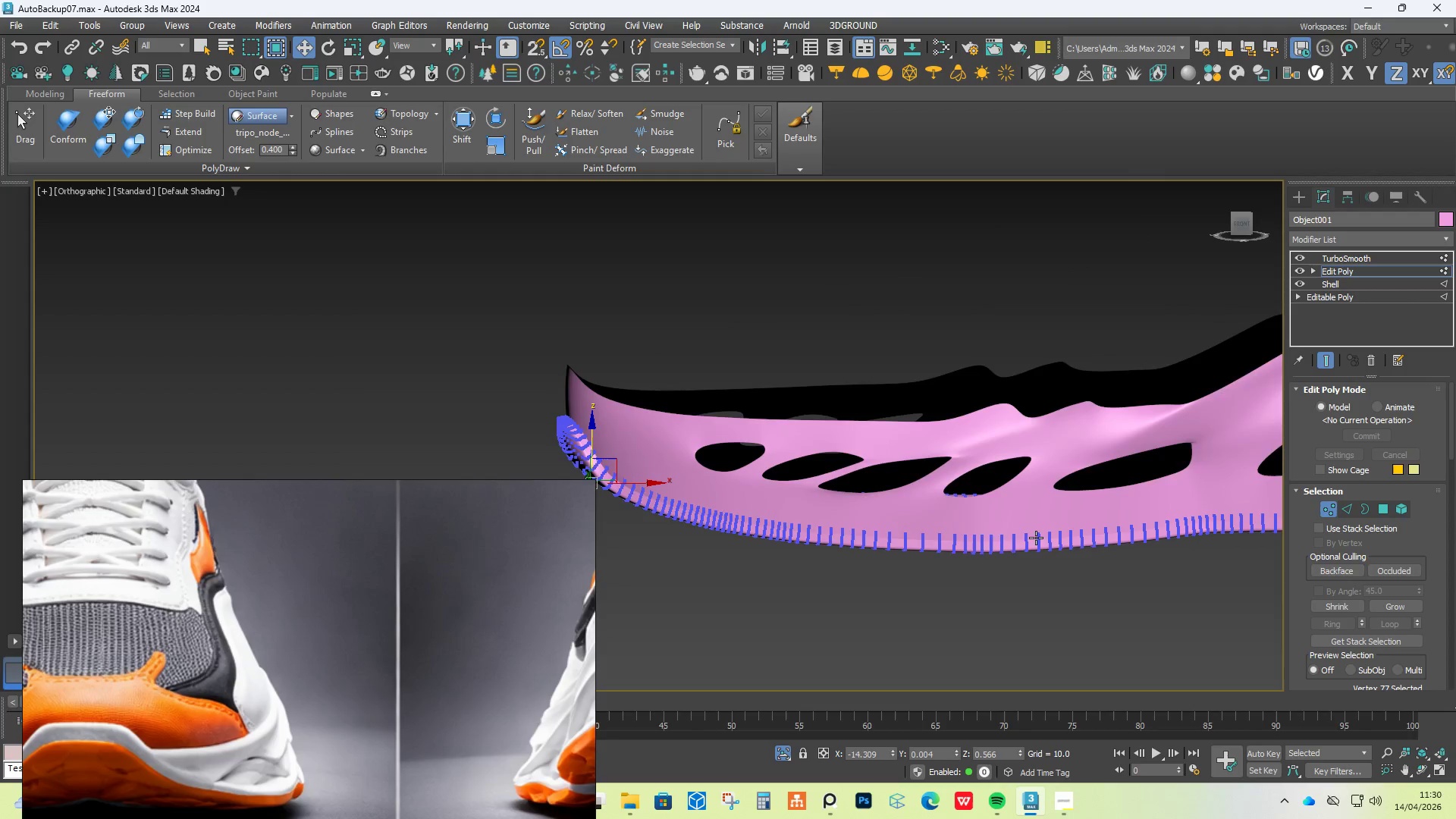 
scroll: coordinate [1037, 540], scroll_direction: up, amount: 2.0
 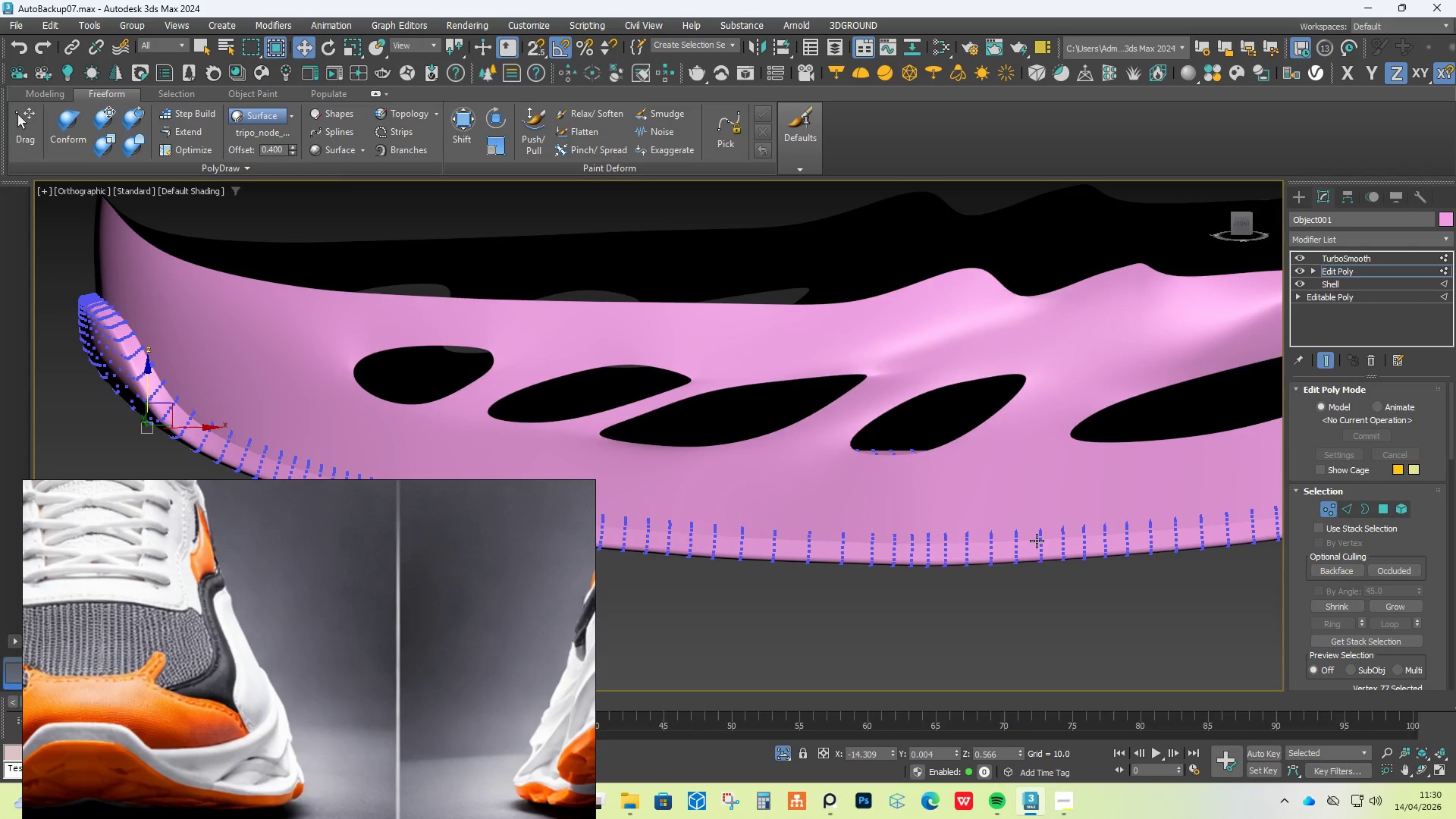 
key(F4)
 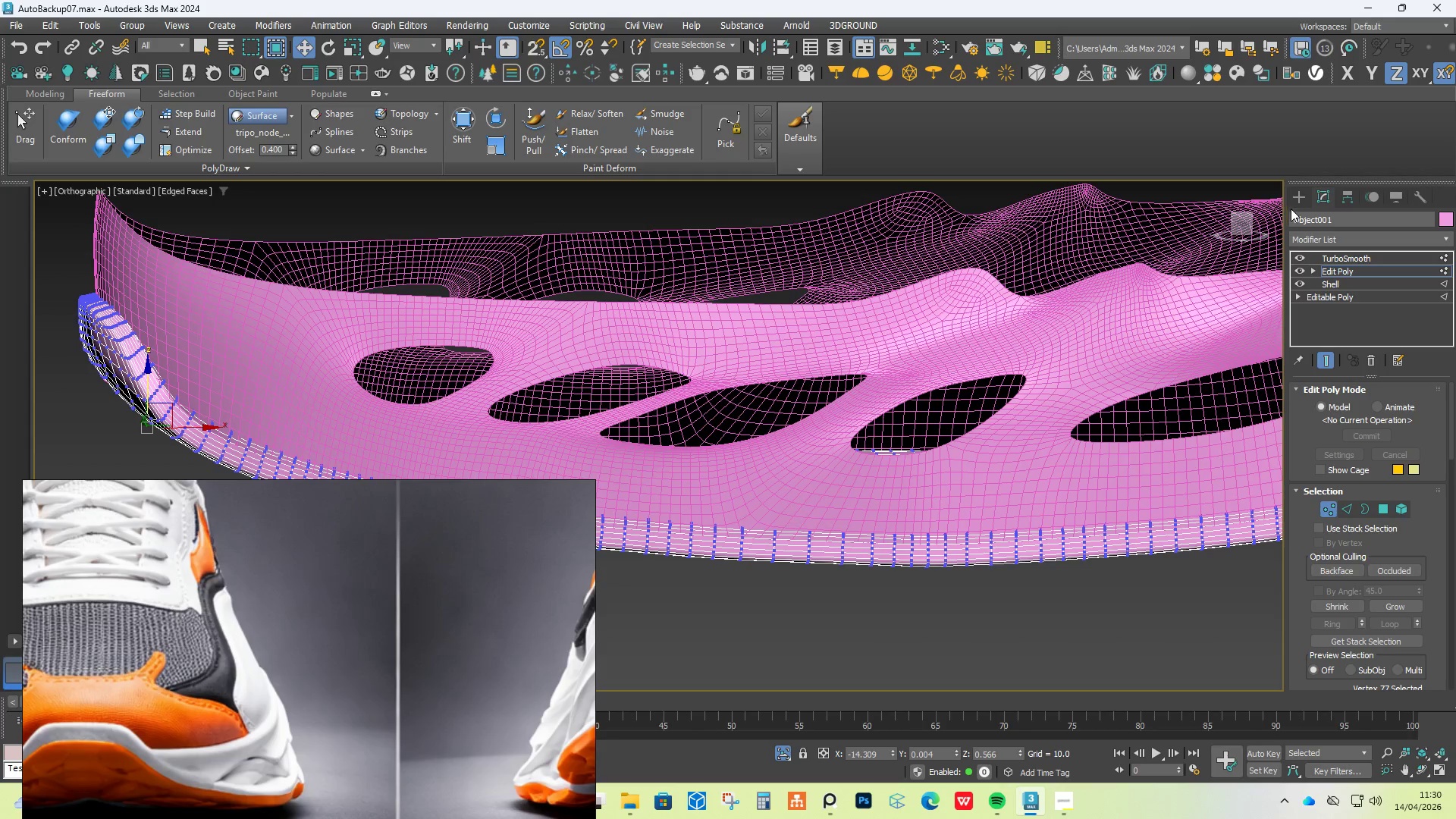 
left_click([1295, 196])
 